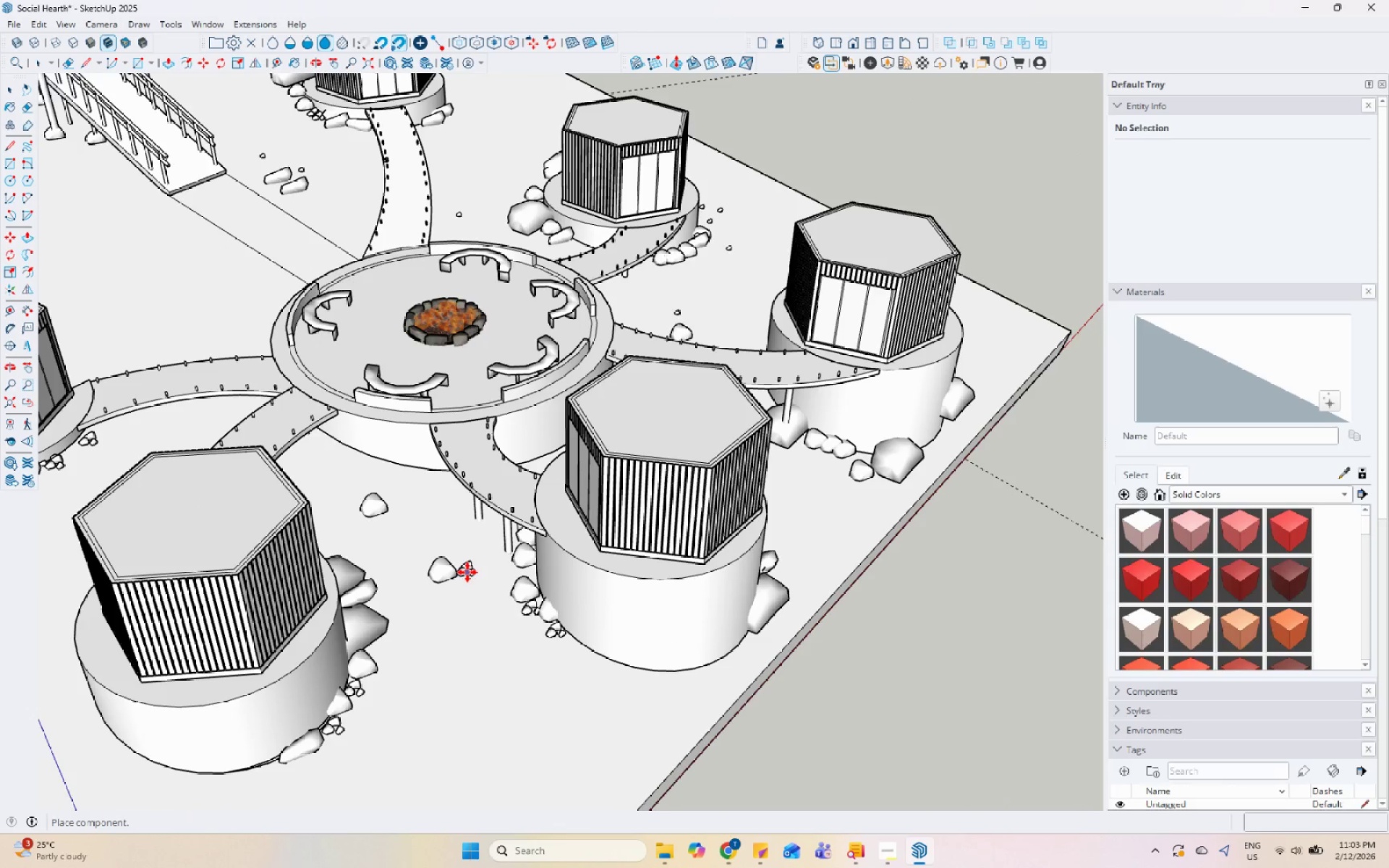 
left_click([587, 520])
 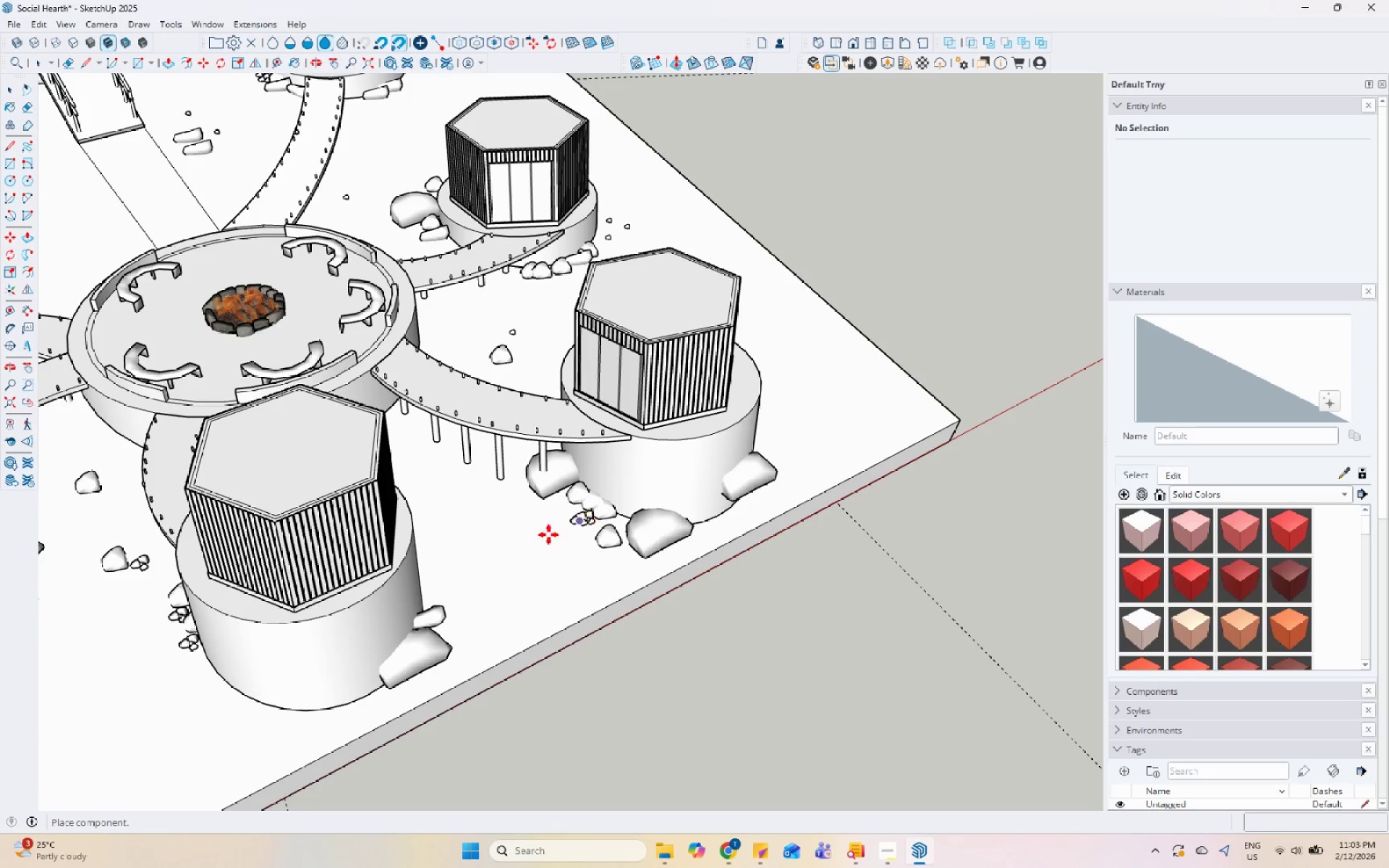 
scroll: coordinate [643, 537], scroll_direction: down, amount: 1.0
 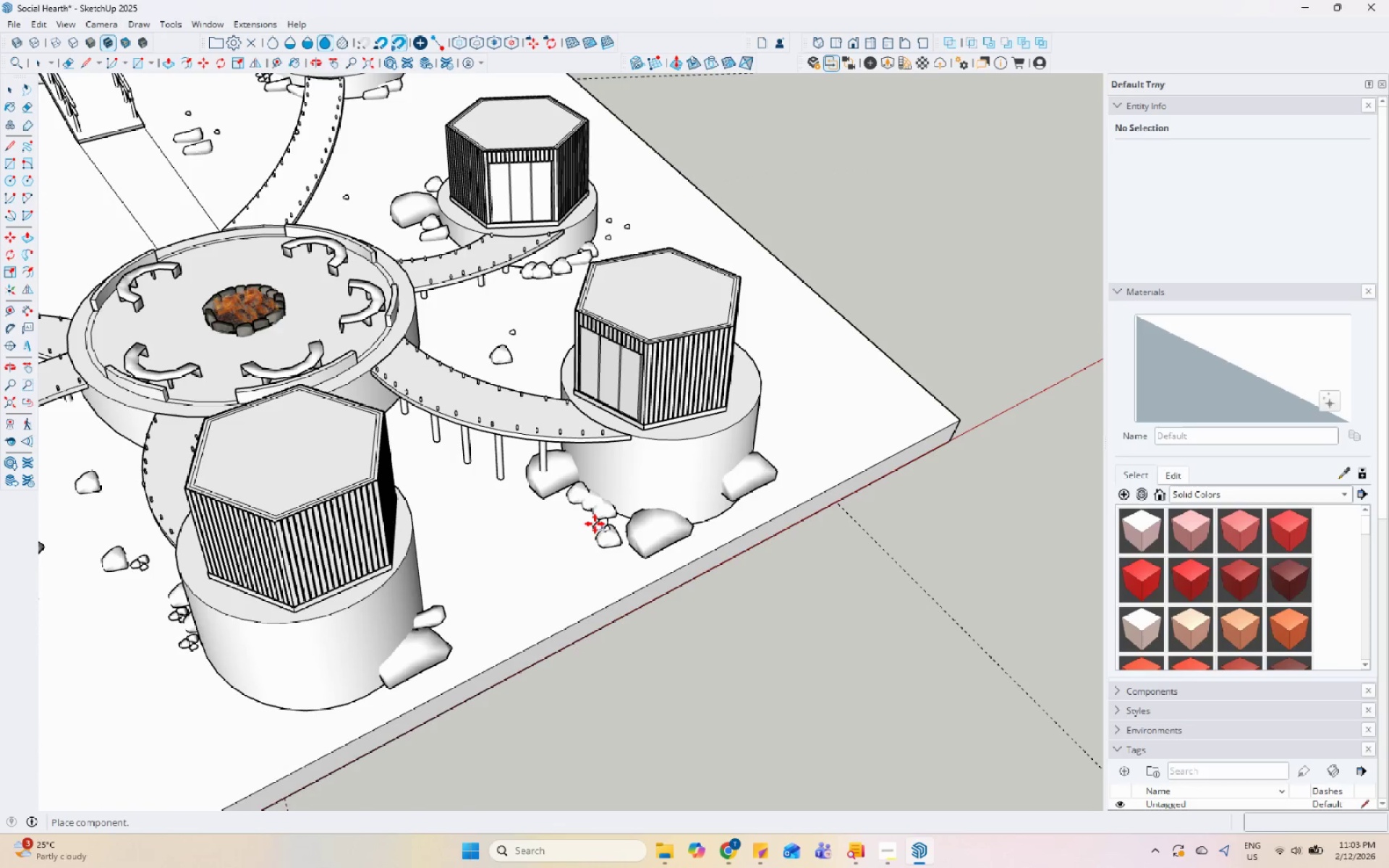 
scroll: coordinate [266, 544], scroll_direction: up, amount: 4.0
 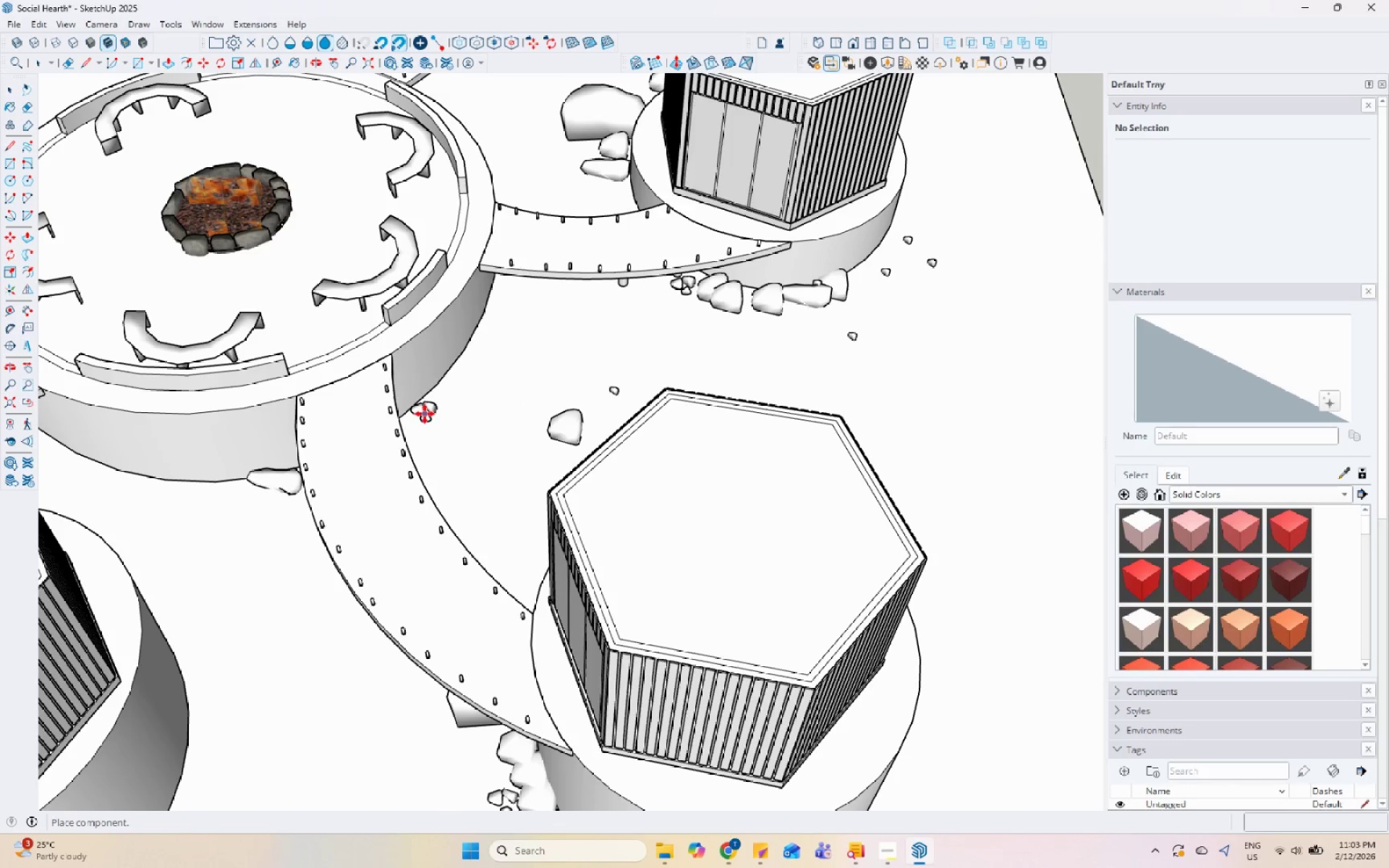 
double_click([441, 389])
 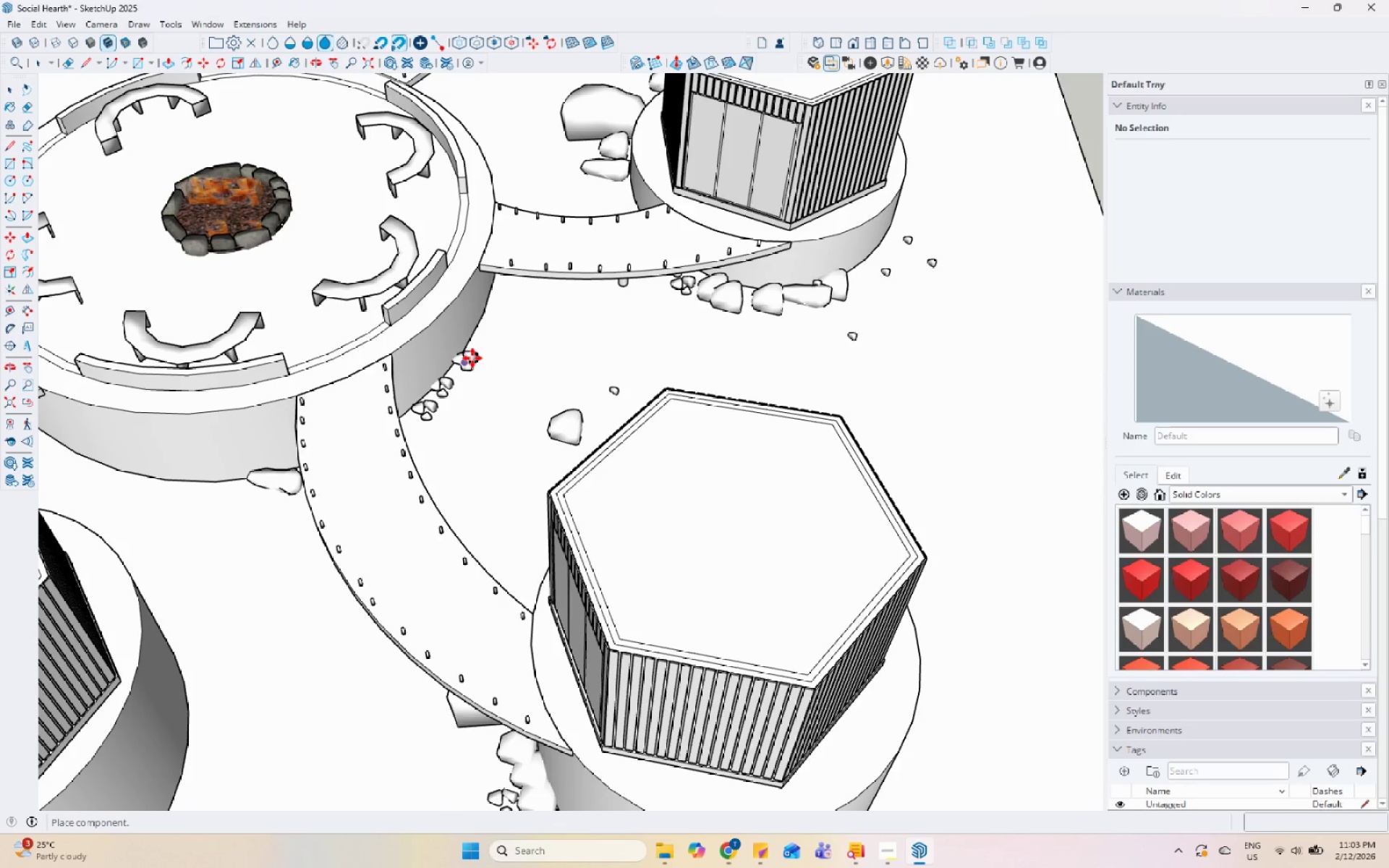 
scroll: coordinate [595, 442], scroll_direction: down, amount: 7.0
 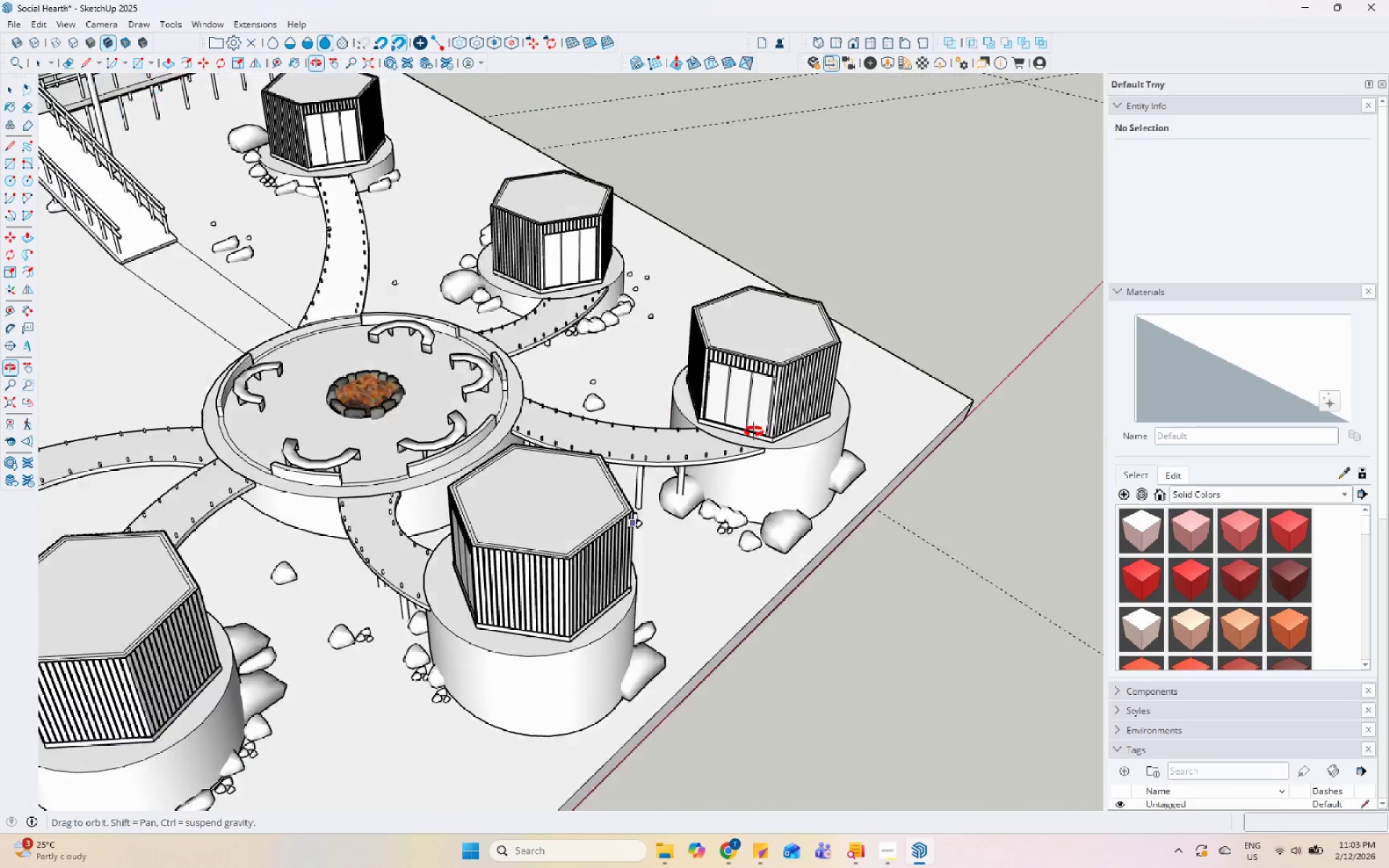 
left_click_drag(start_coordinate=[428, 585], to_coordinate=[438, 583])
 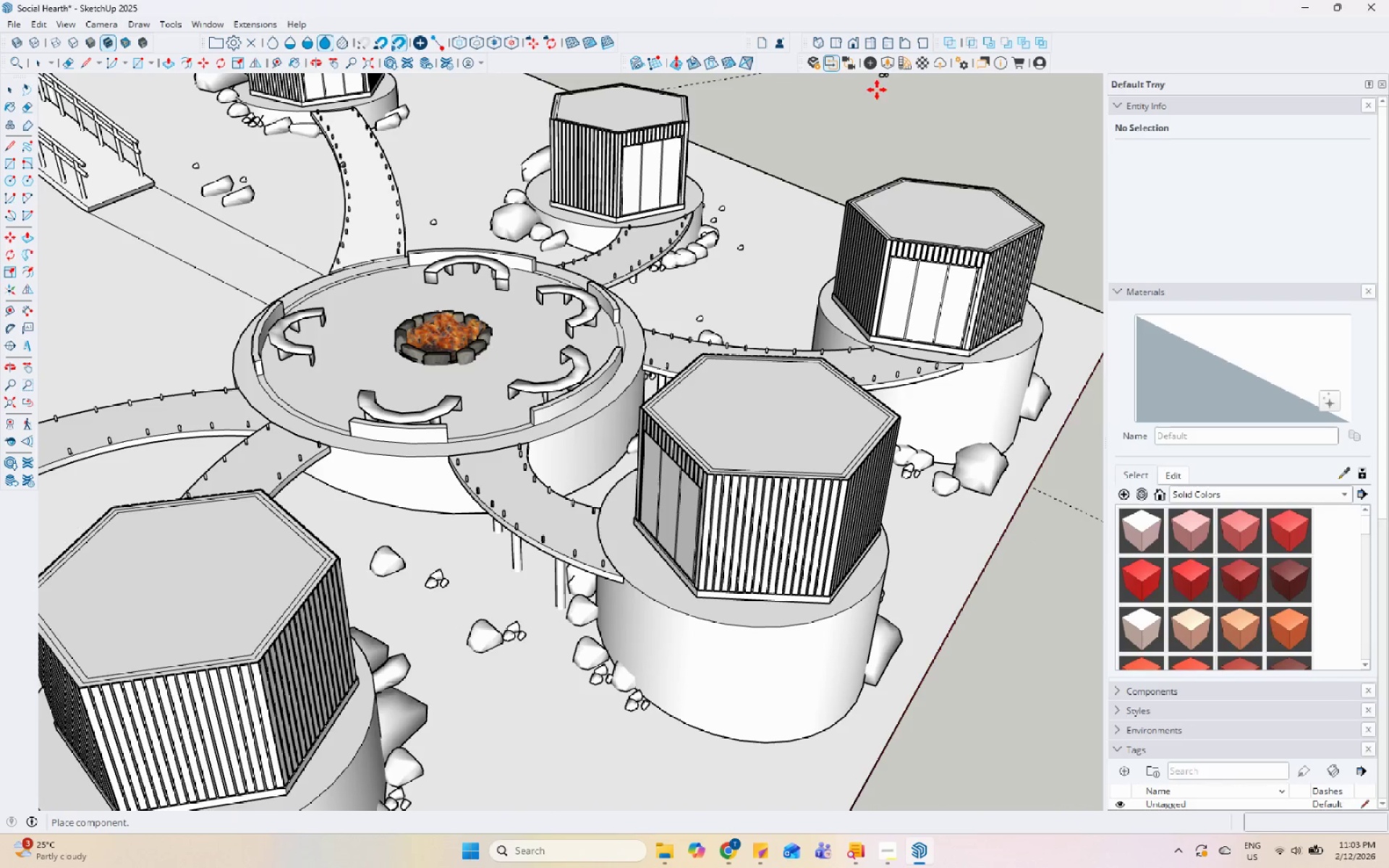 
scroll: coordinate [425, 589], scroll_direction: up, amount: 2.0
 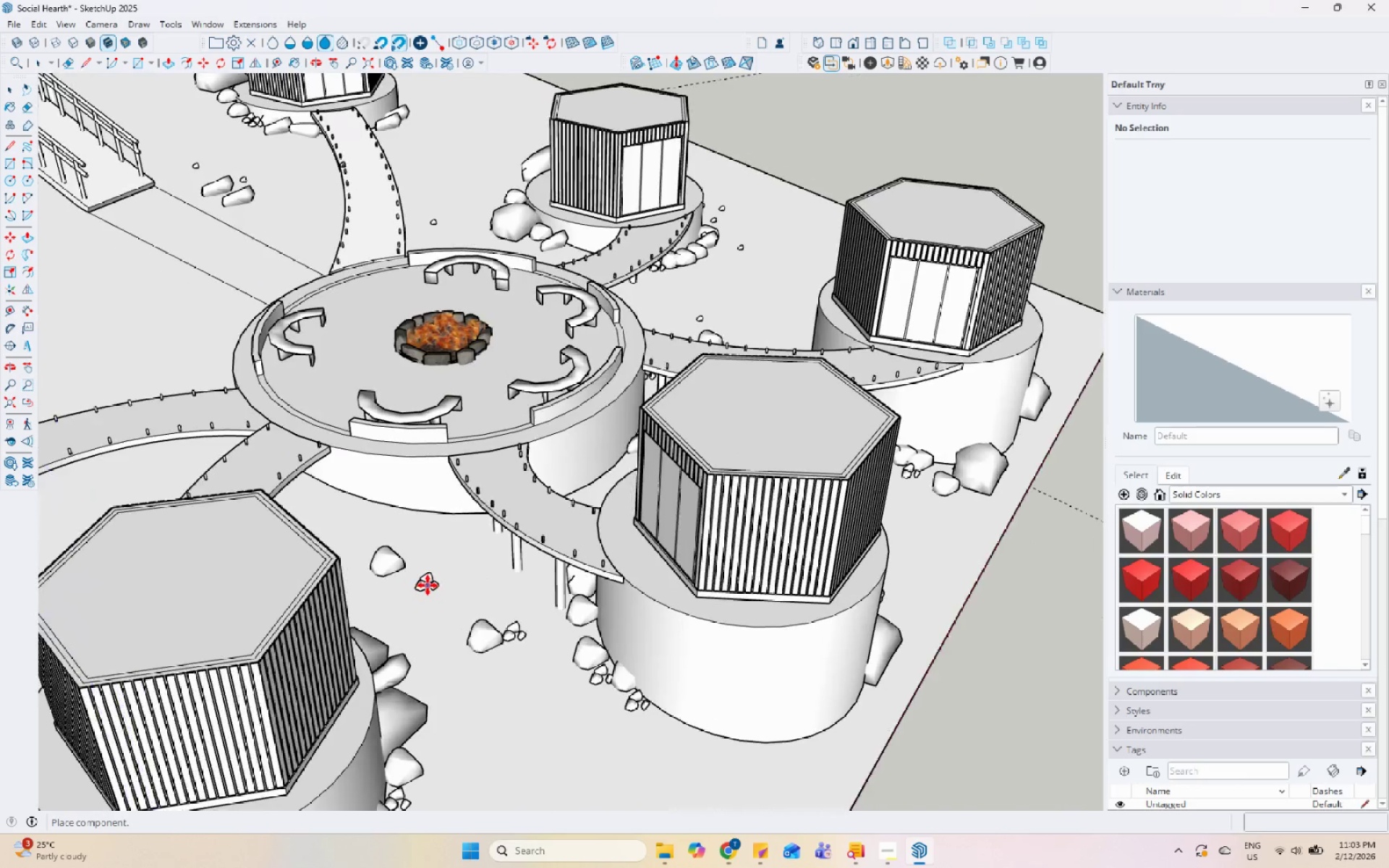 
key(Escape)
 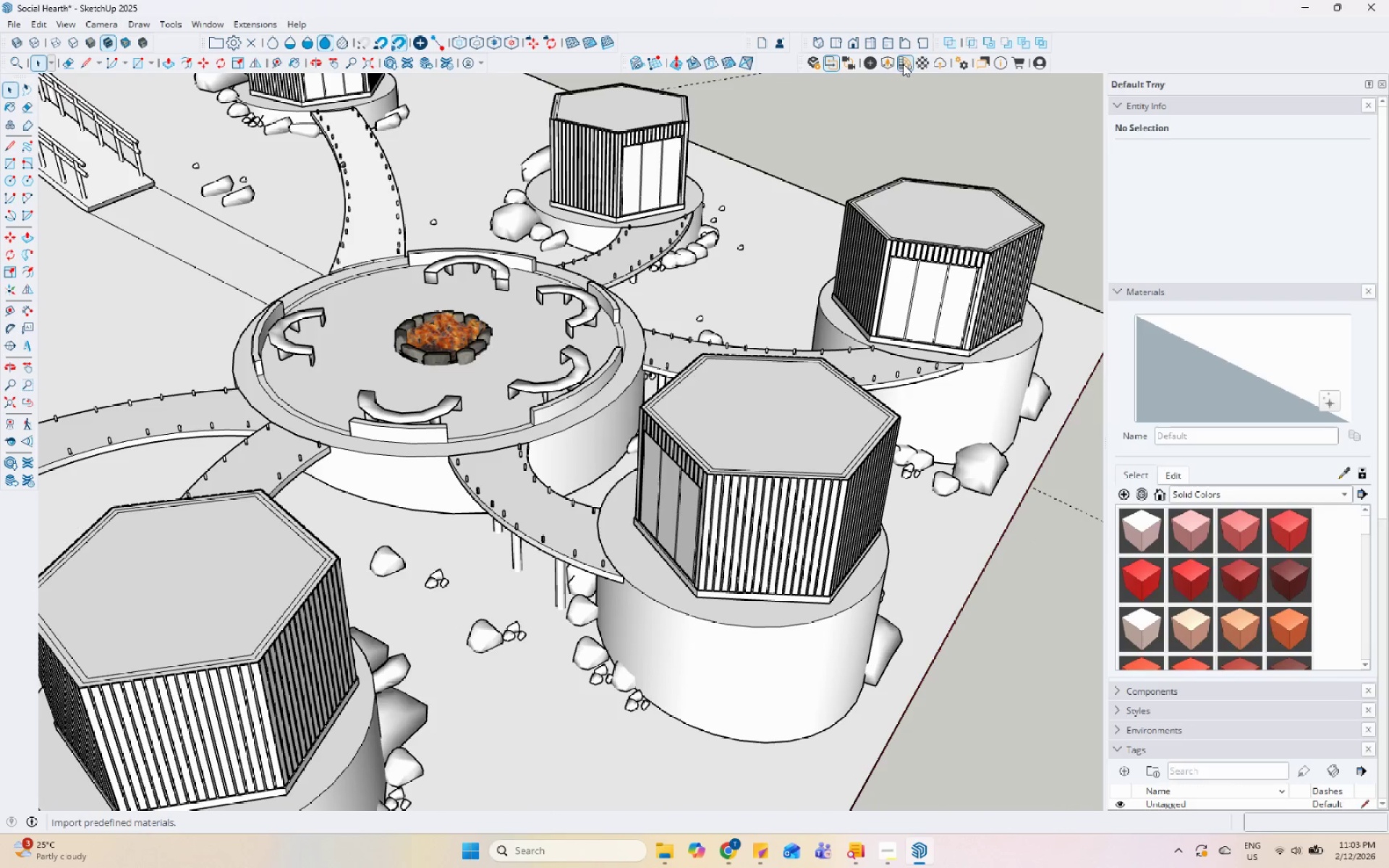 
left_click([891, 60])
 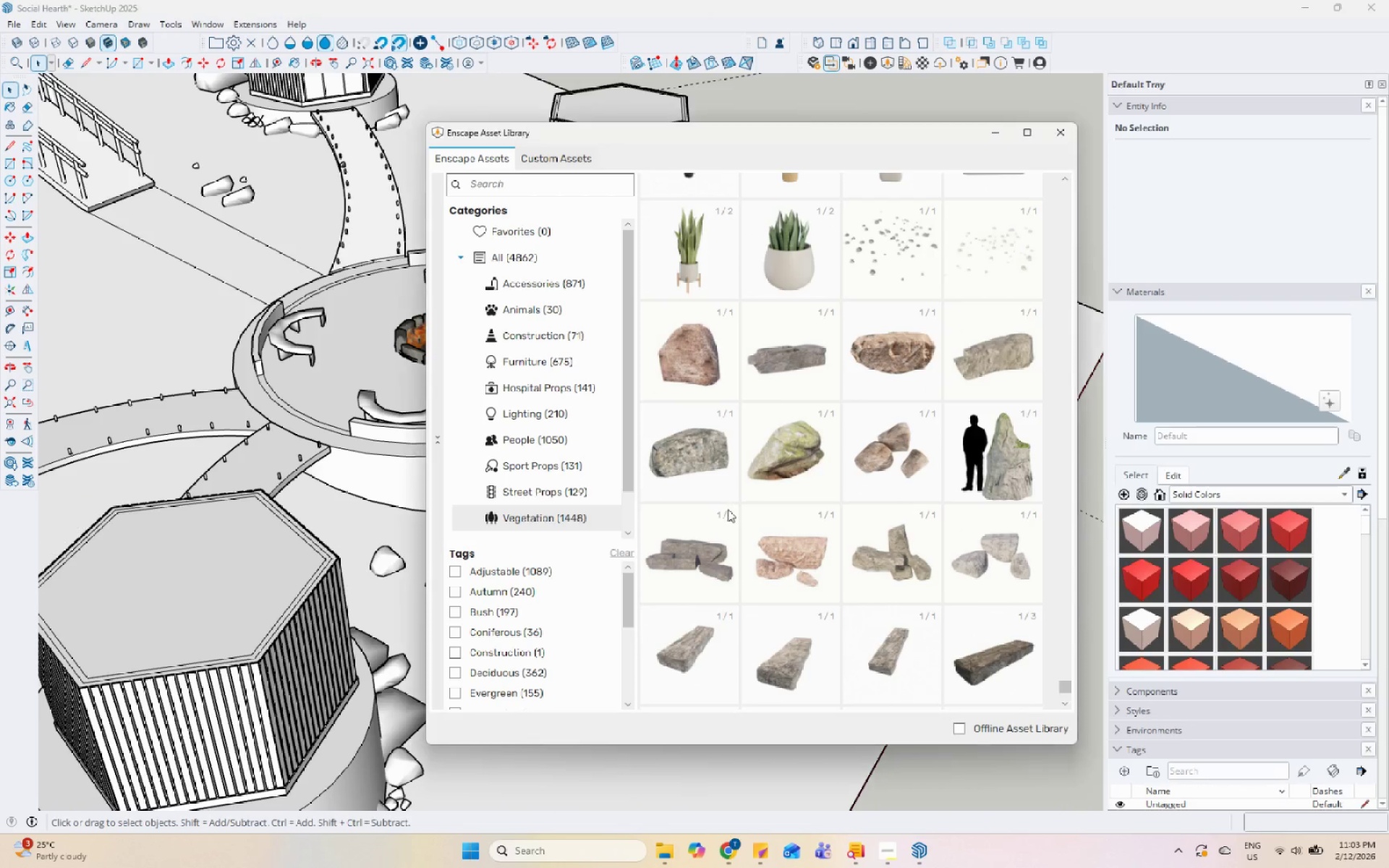 
left_click([710, 462])
 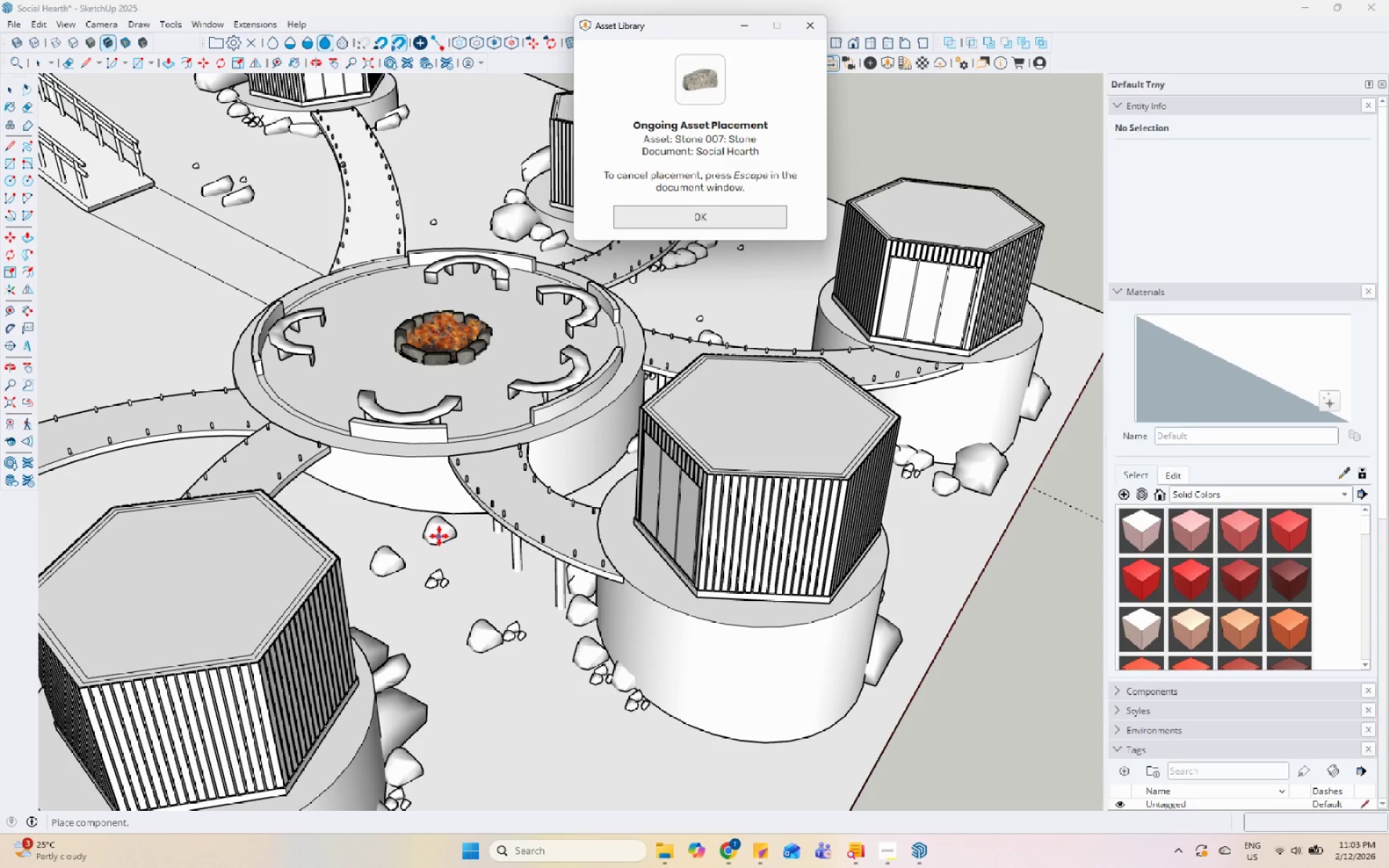 
key(Escape)
 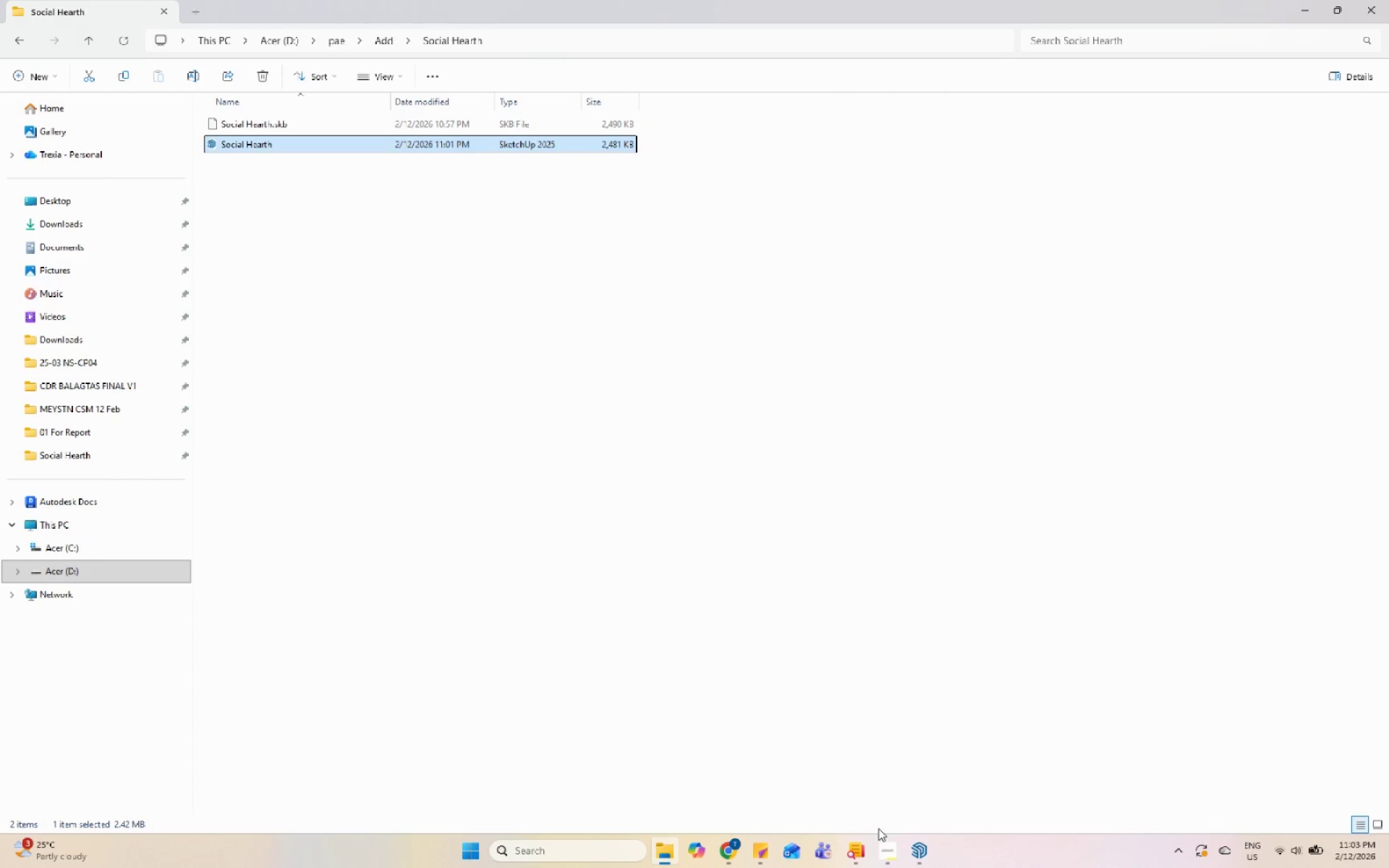 
left_click_drag(start_coordinate=[949, 849], to_coordinate=[946, 847])
 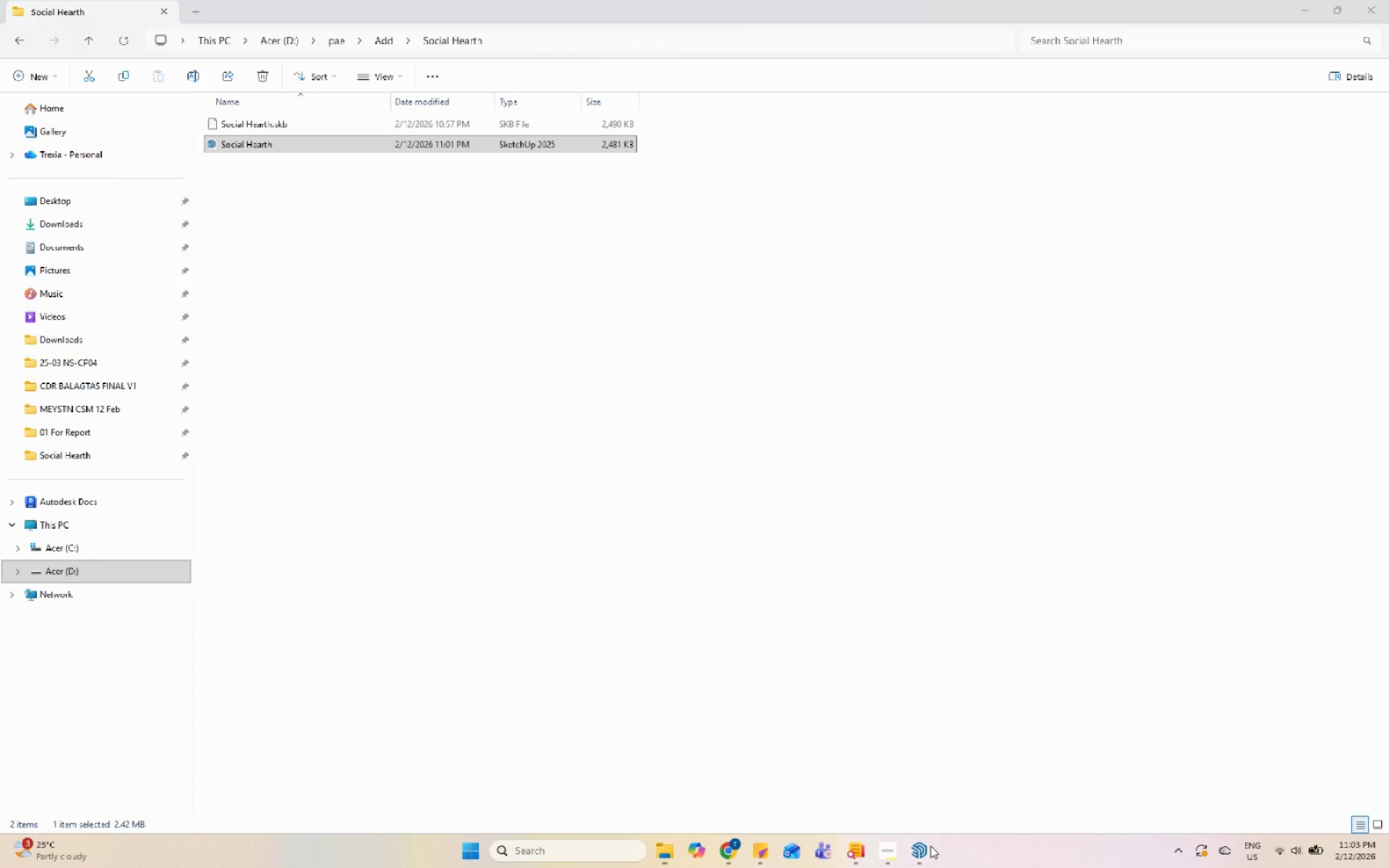 
double_click([927, 846])
 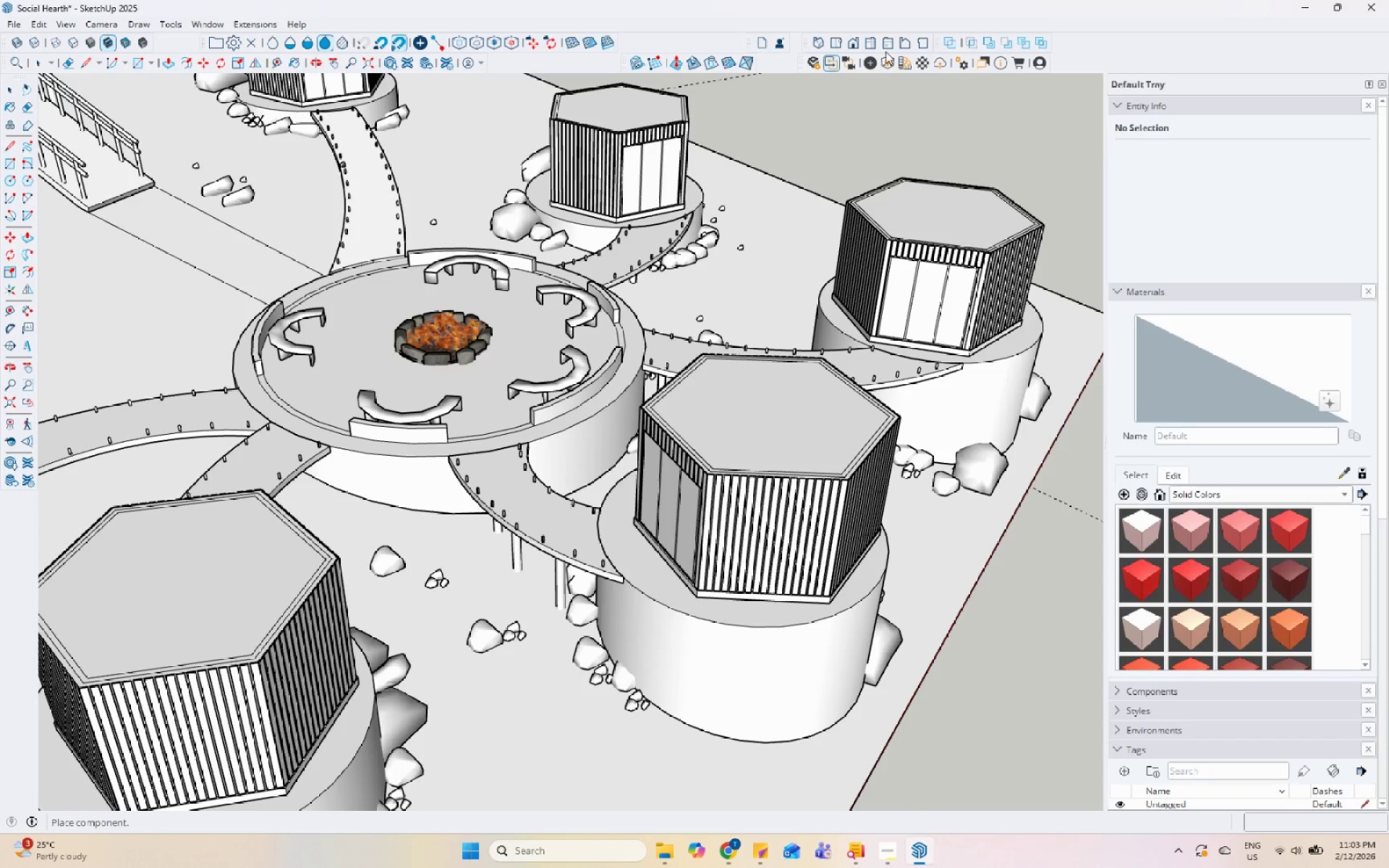 
left_click([893, 59])
 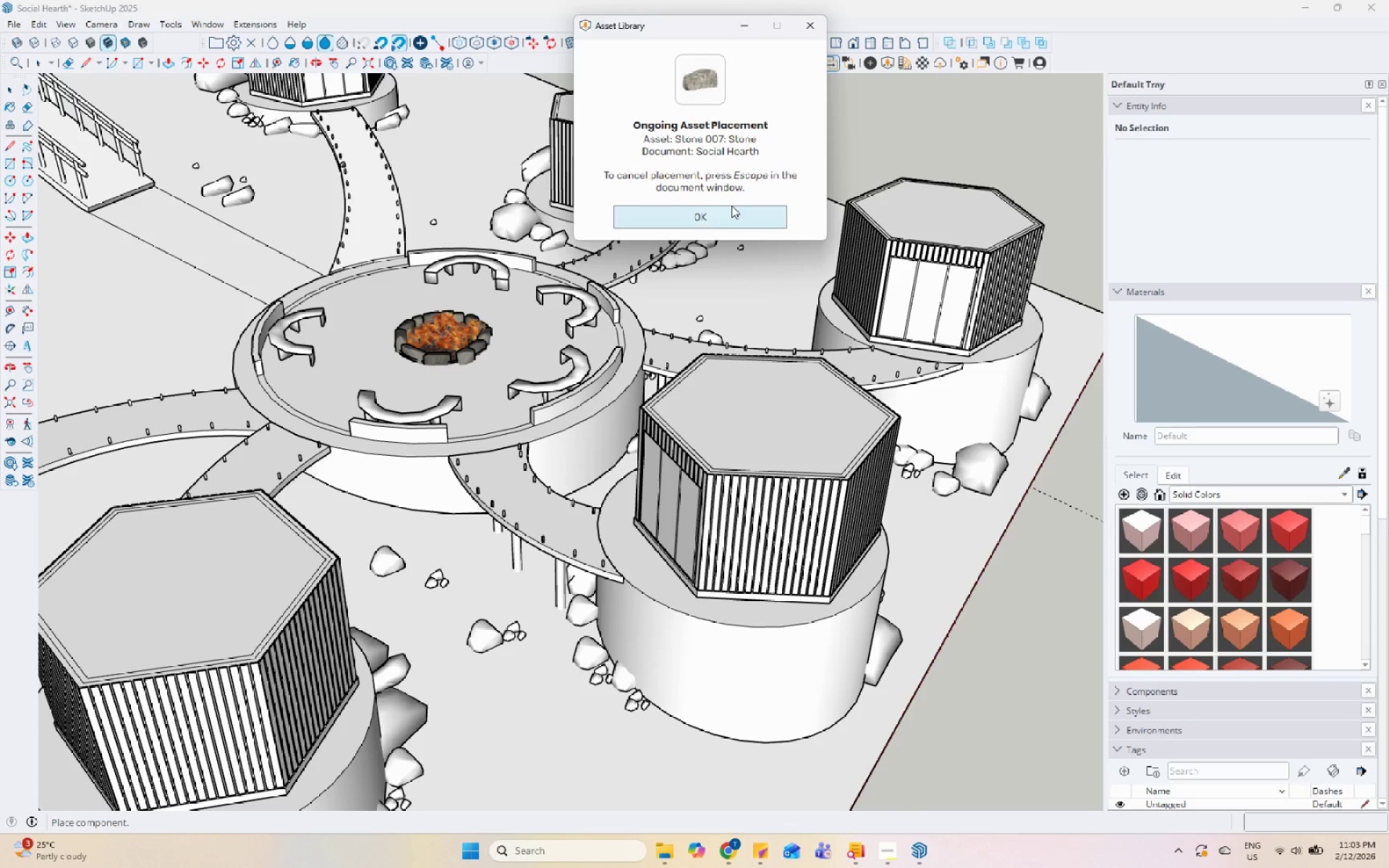 
key(Escape)
 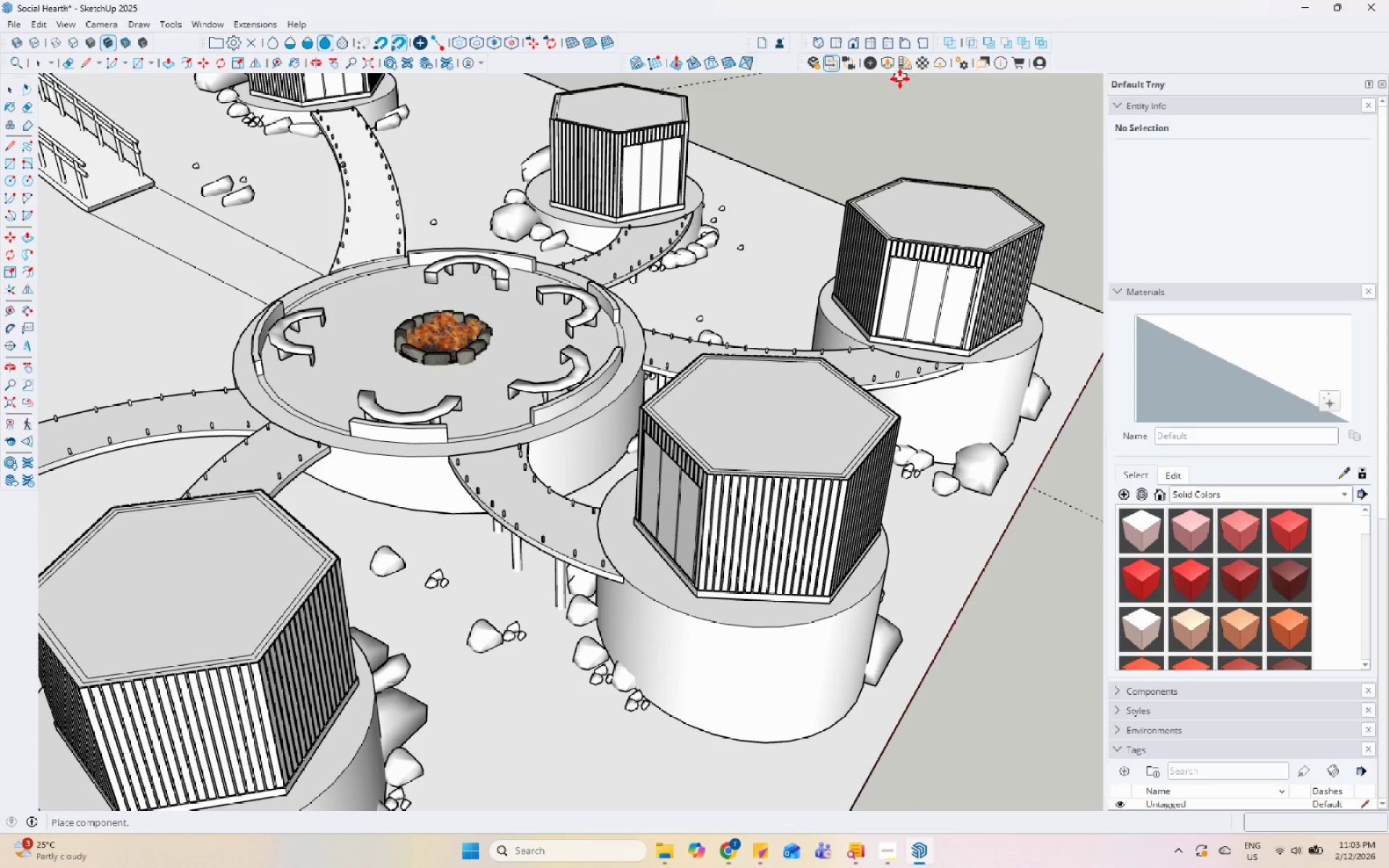 
key(Escape)
 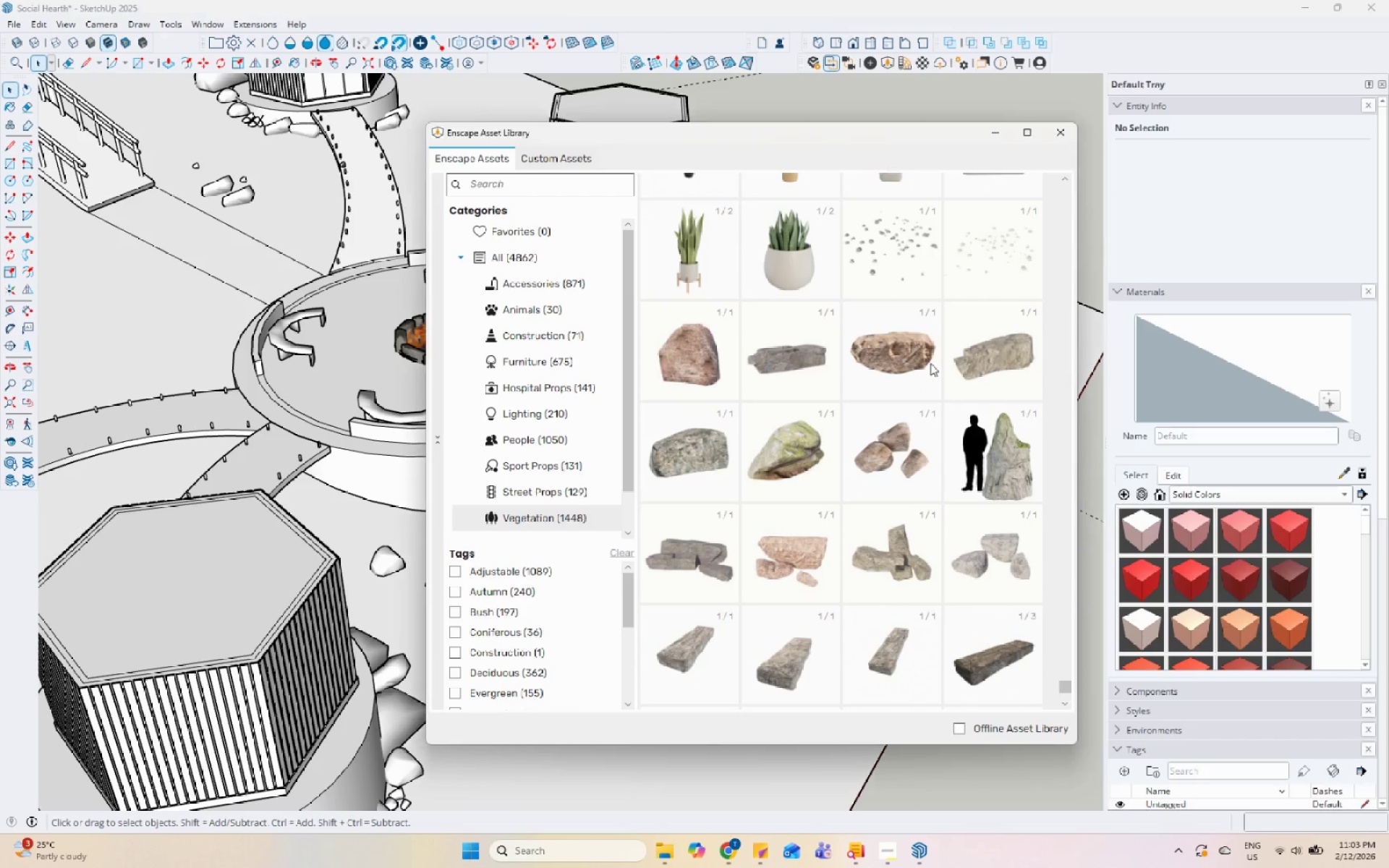 
left_click([932, 367])
 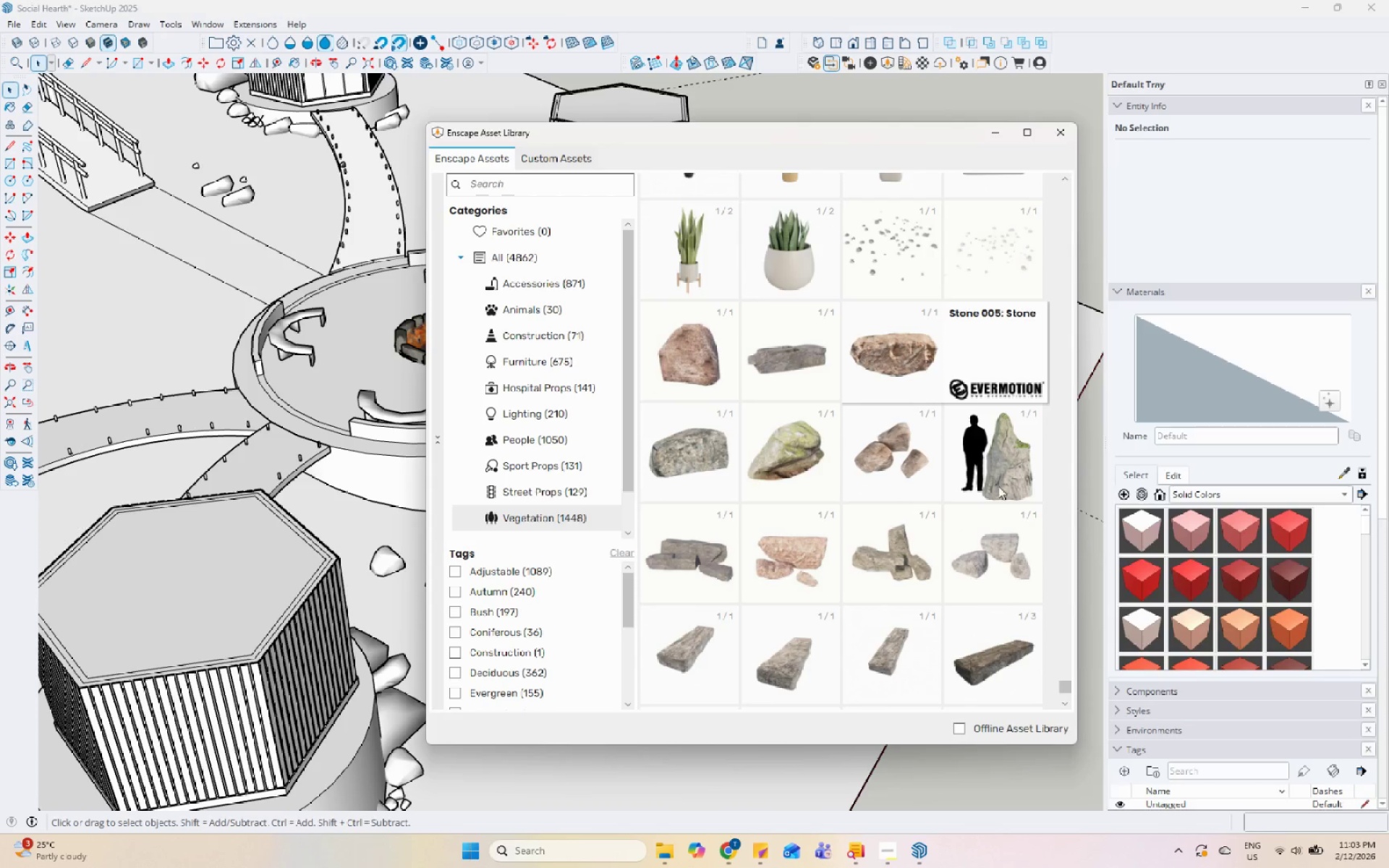 
left_click([964, 569])
 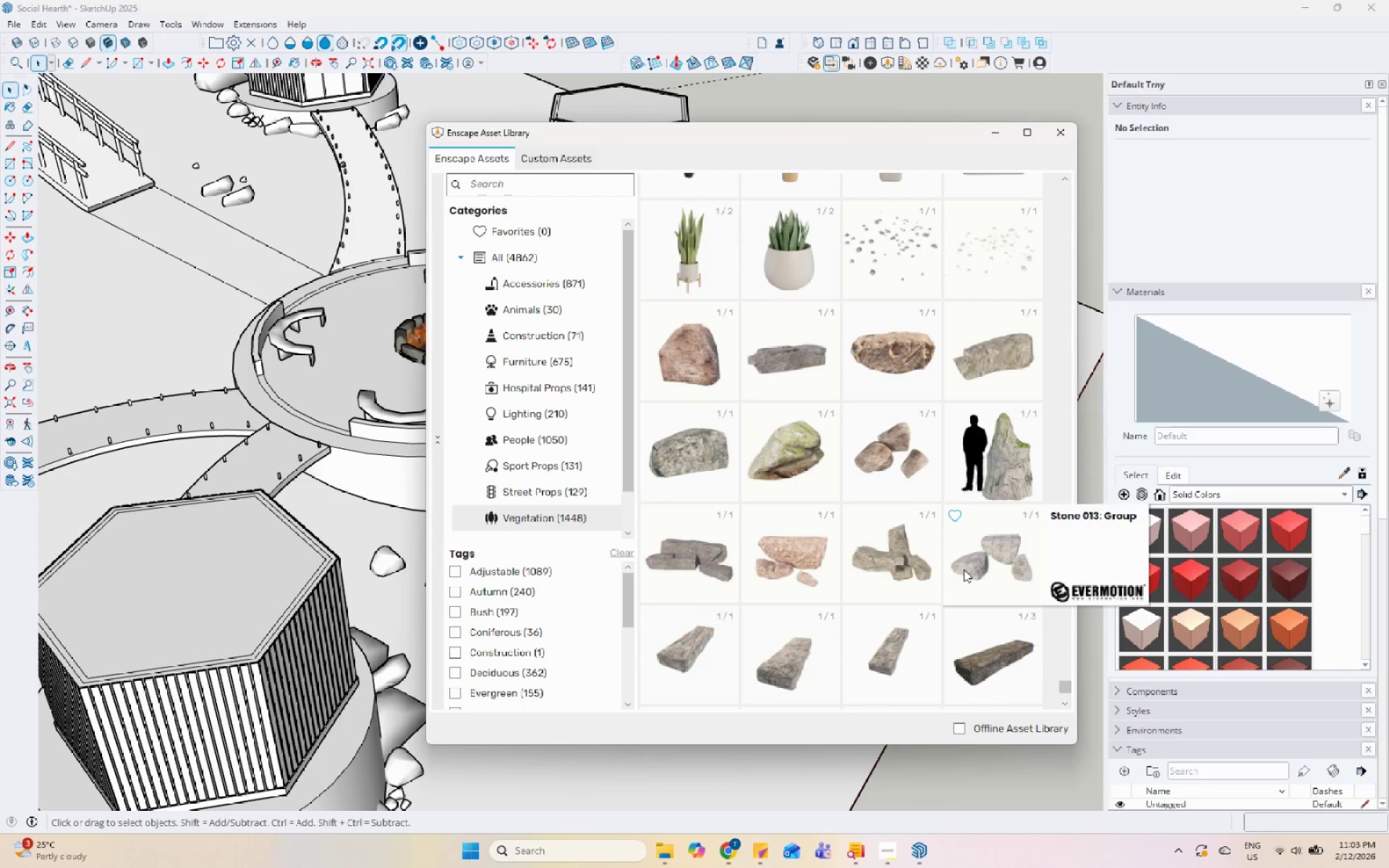 
left_click([964, 569])
 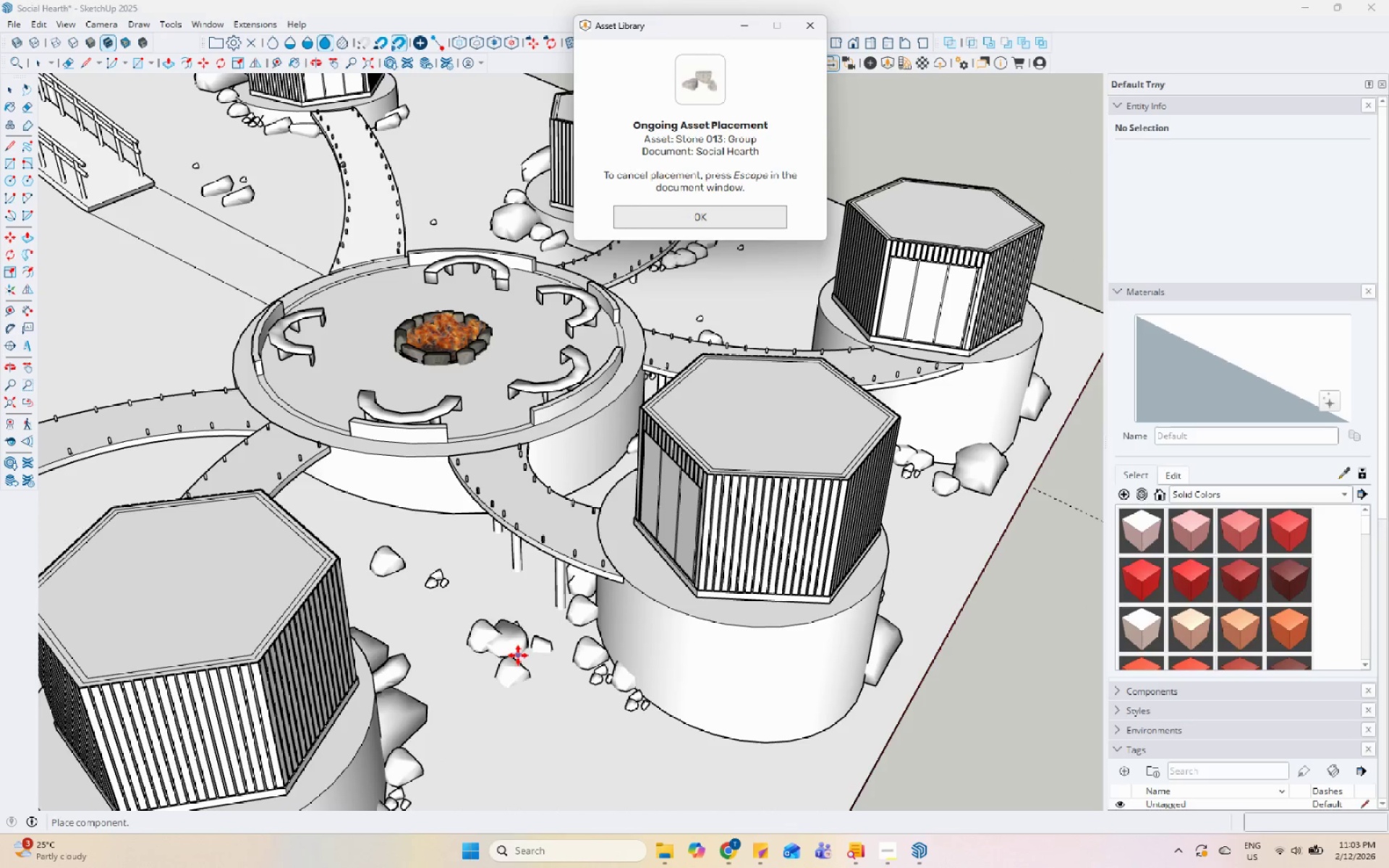 
left_click_drag(start_coordinate=[541, 665], to_coordinate=[521, 666])
 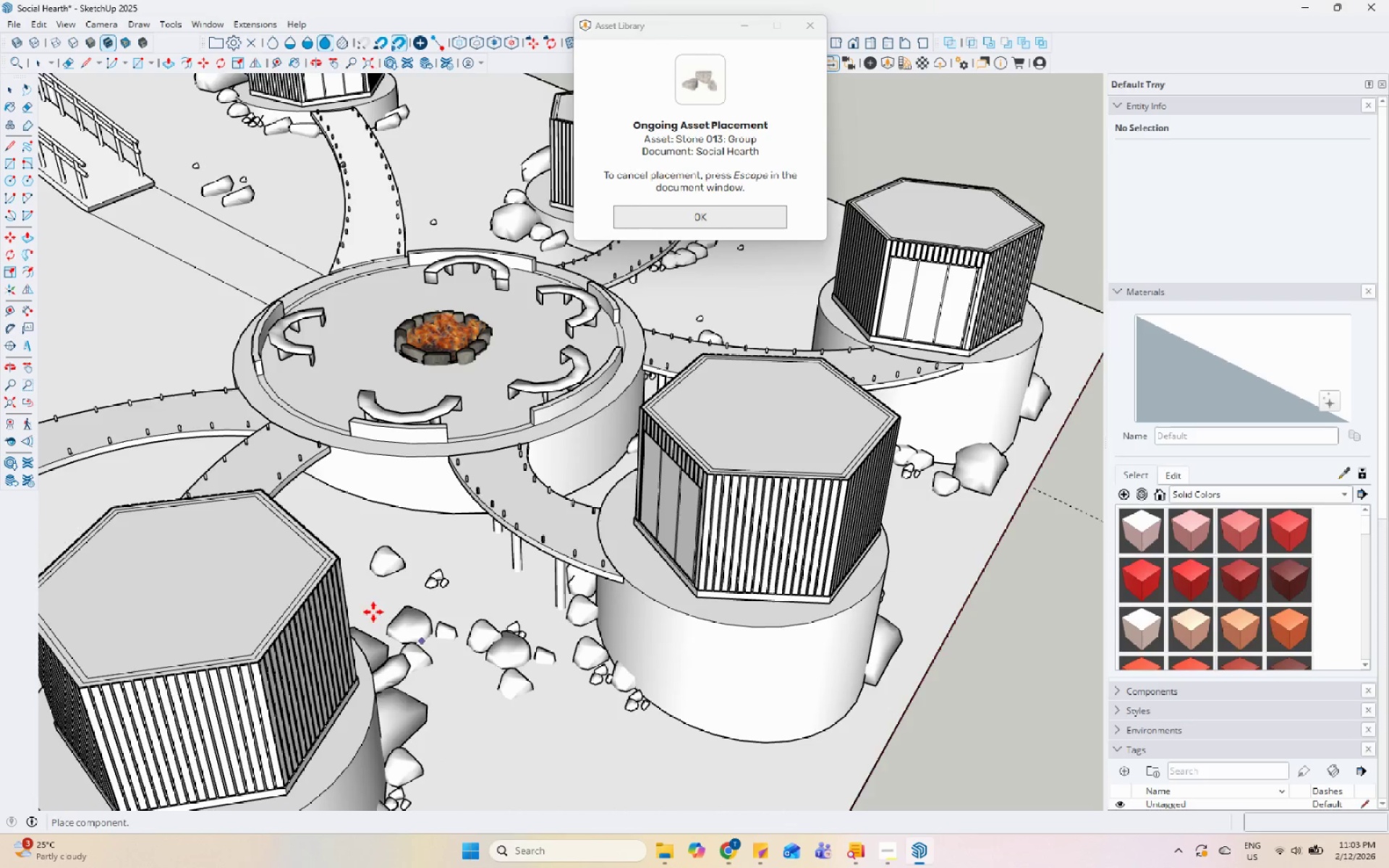 
scroll: coordinate [365, 600], scroll_direction: down, amount: 8.0
 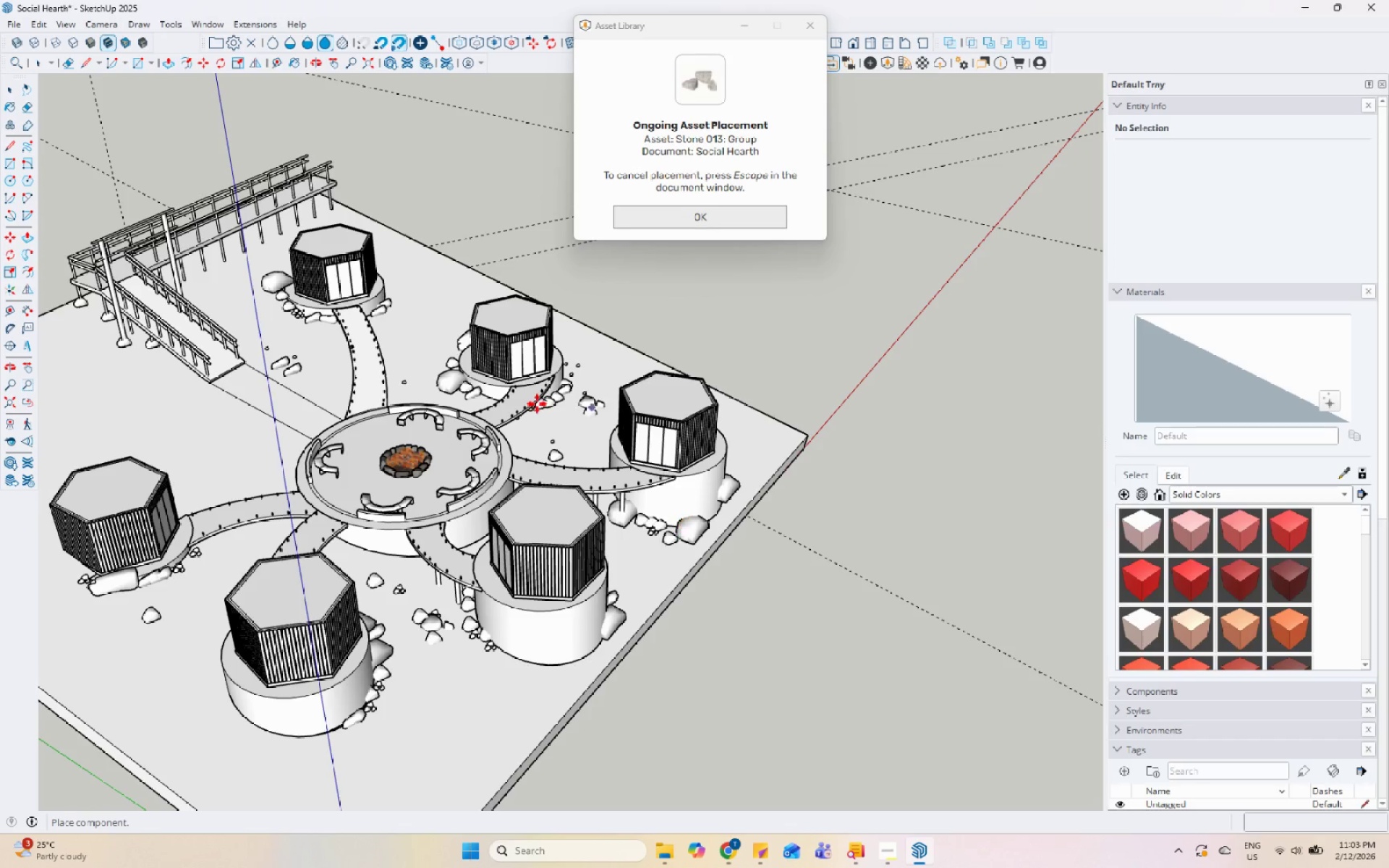 
scroll: coordinate [291, 386], scroll_direction: up, amount: 5.0
 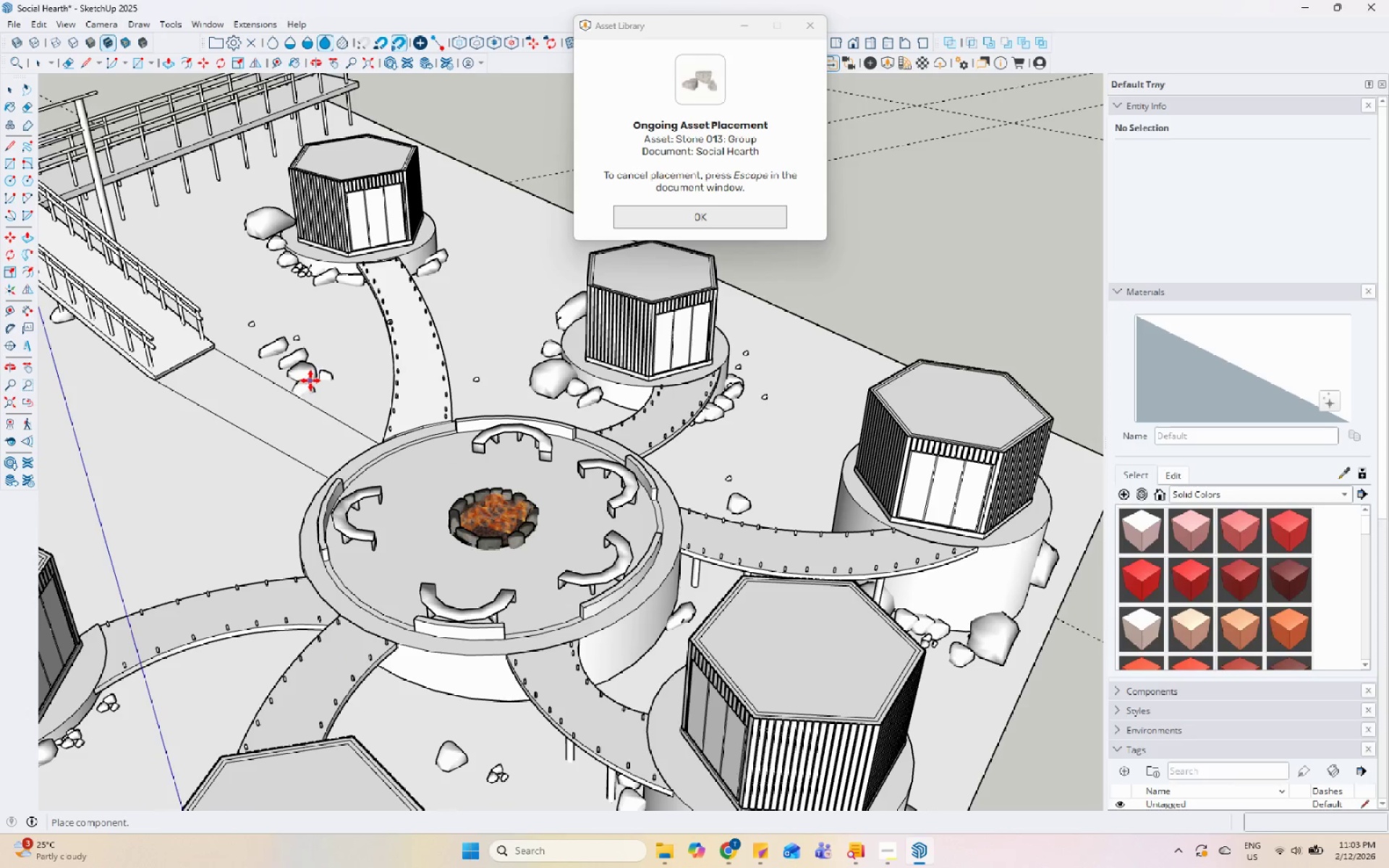 
double_click([328, 357])
 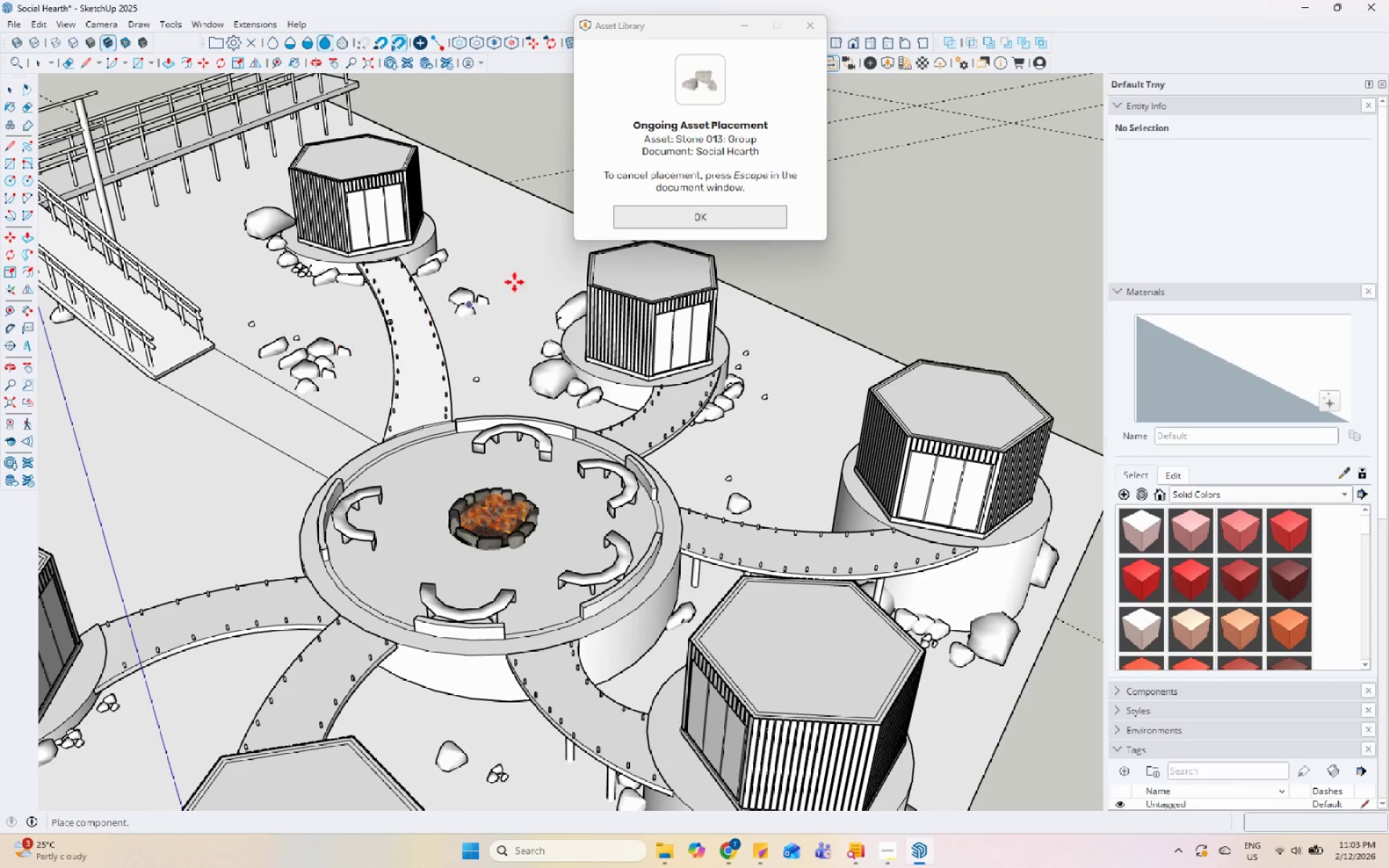 
scroll: coordinate [521, 275], scroll_direction: down, amount: 6.0
 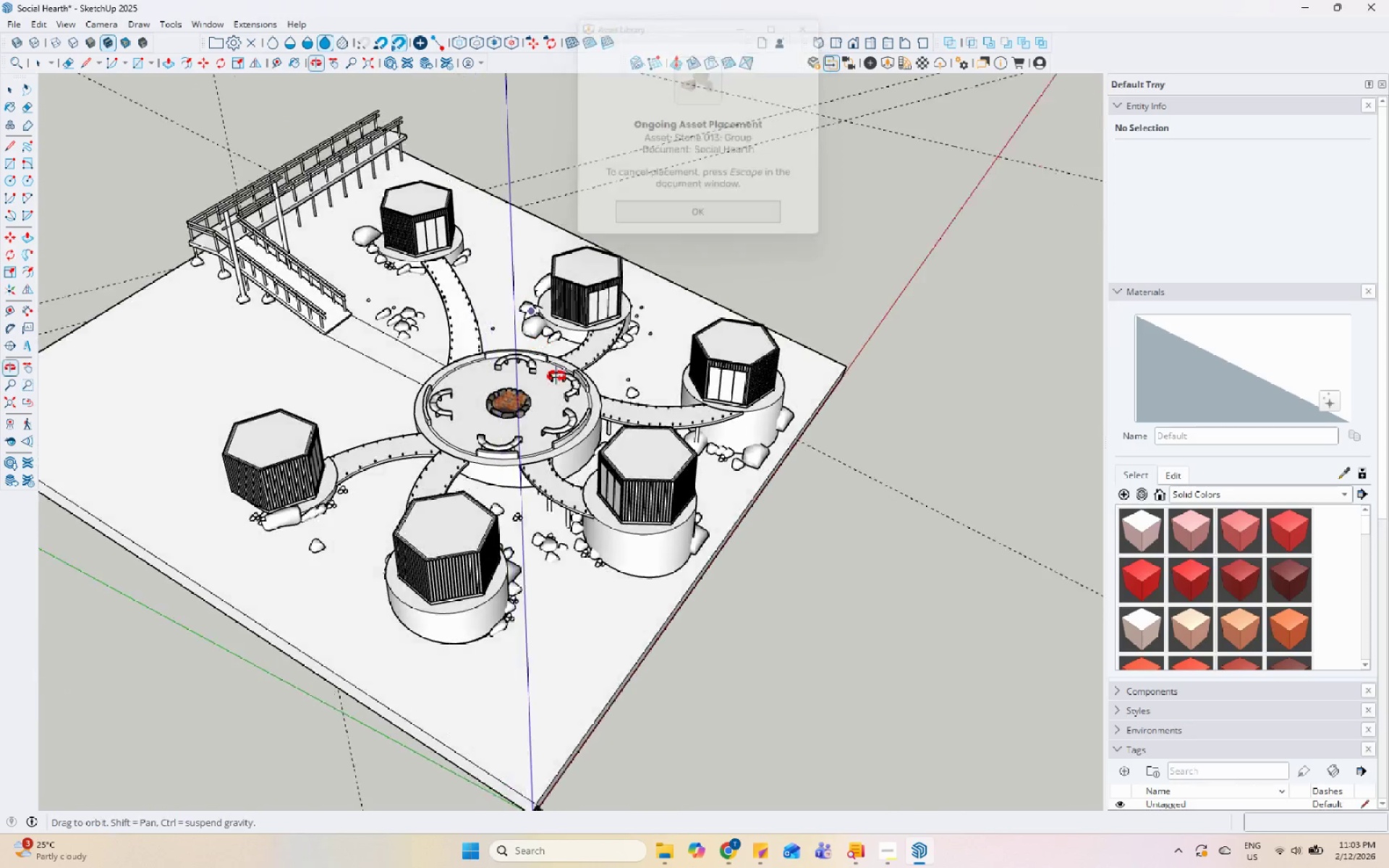 
scroll: coordinate [394, 386], scroll_direction: up, amount: 6.0
 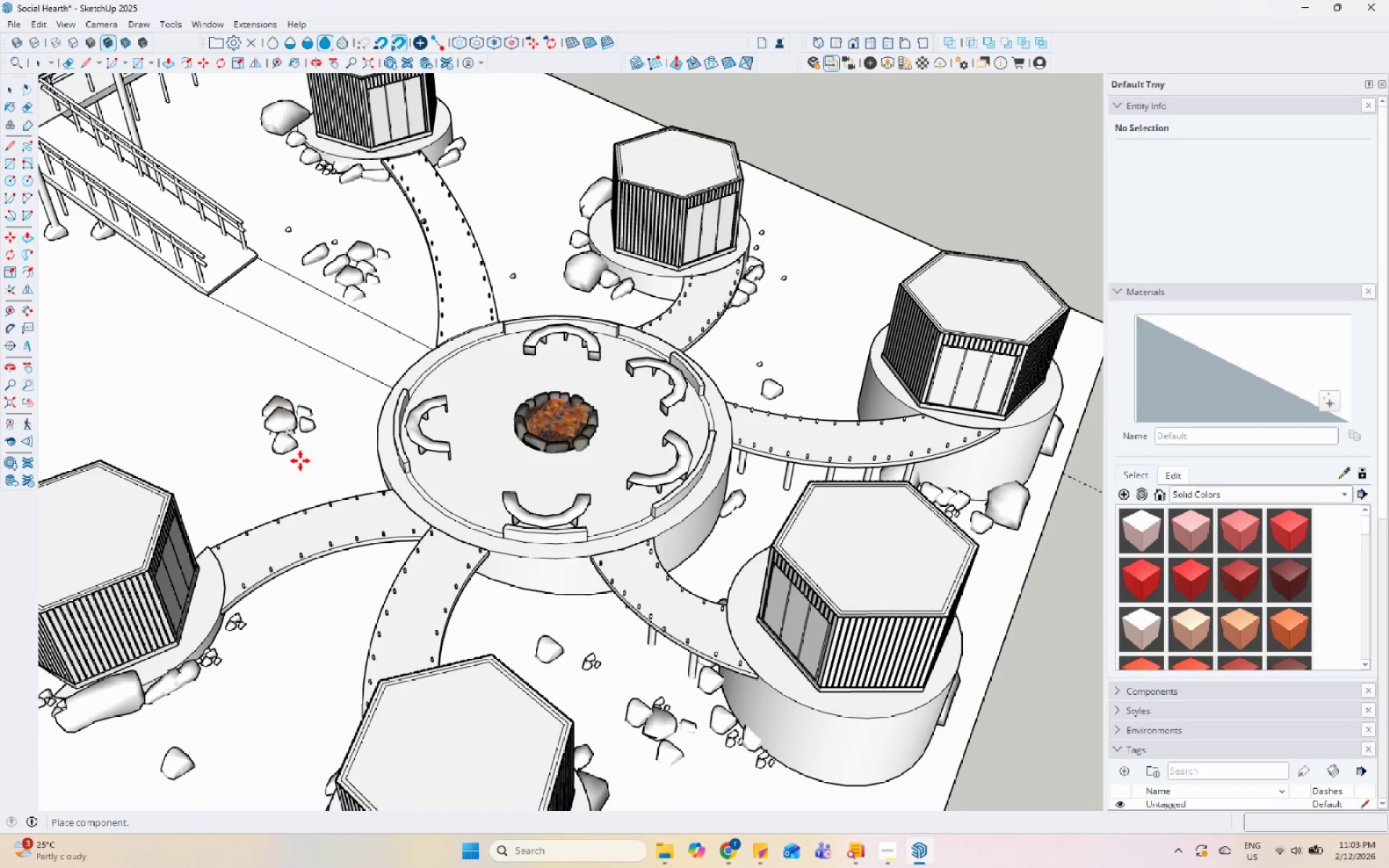 
scroll: coordinate [324, 509], scroll_direction: down, amount: 1.0
 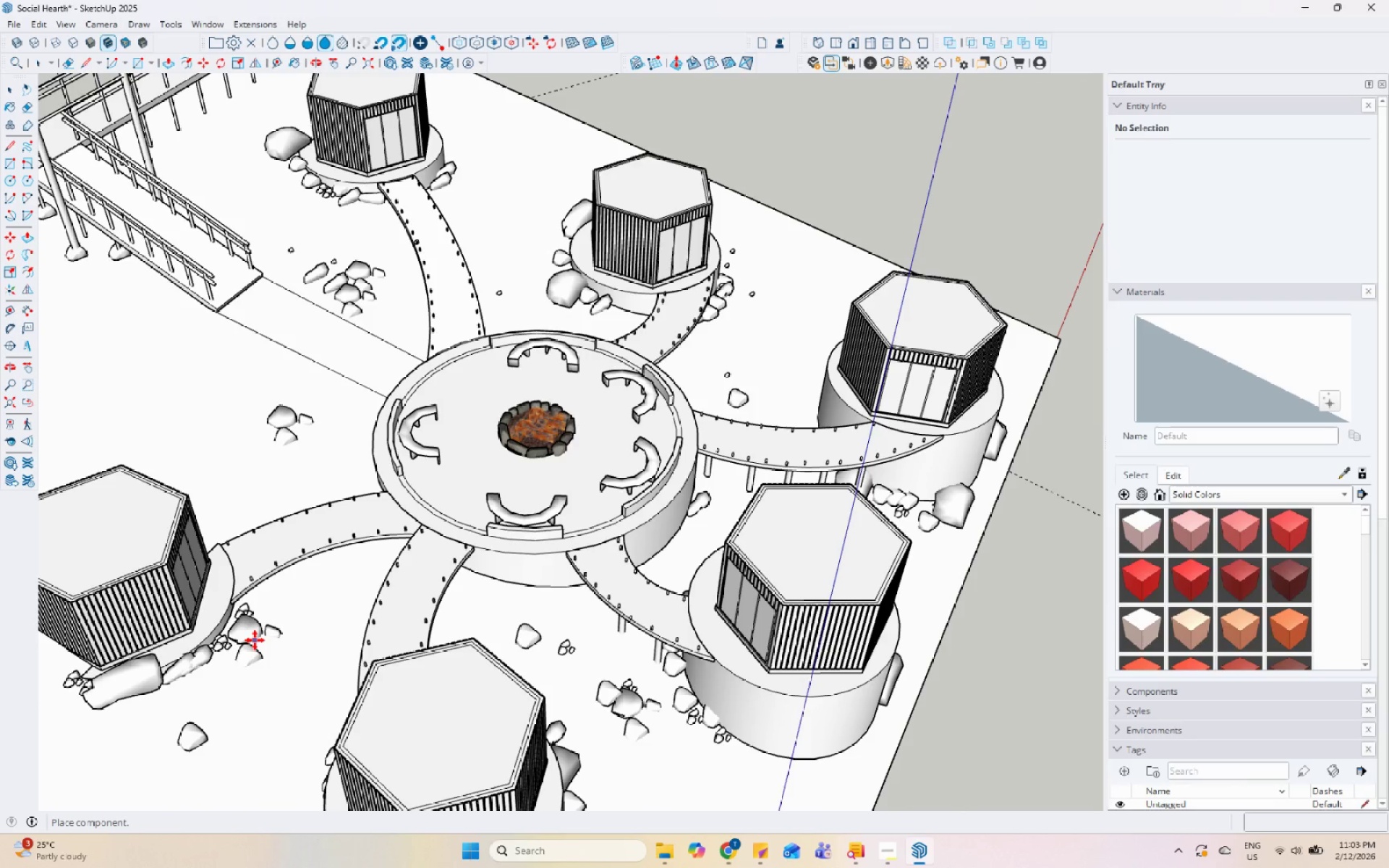 
left_click([252, 637])
 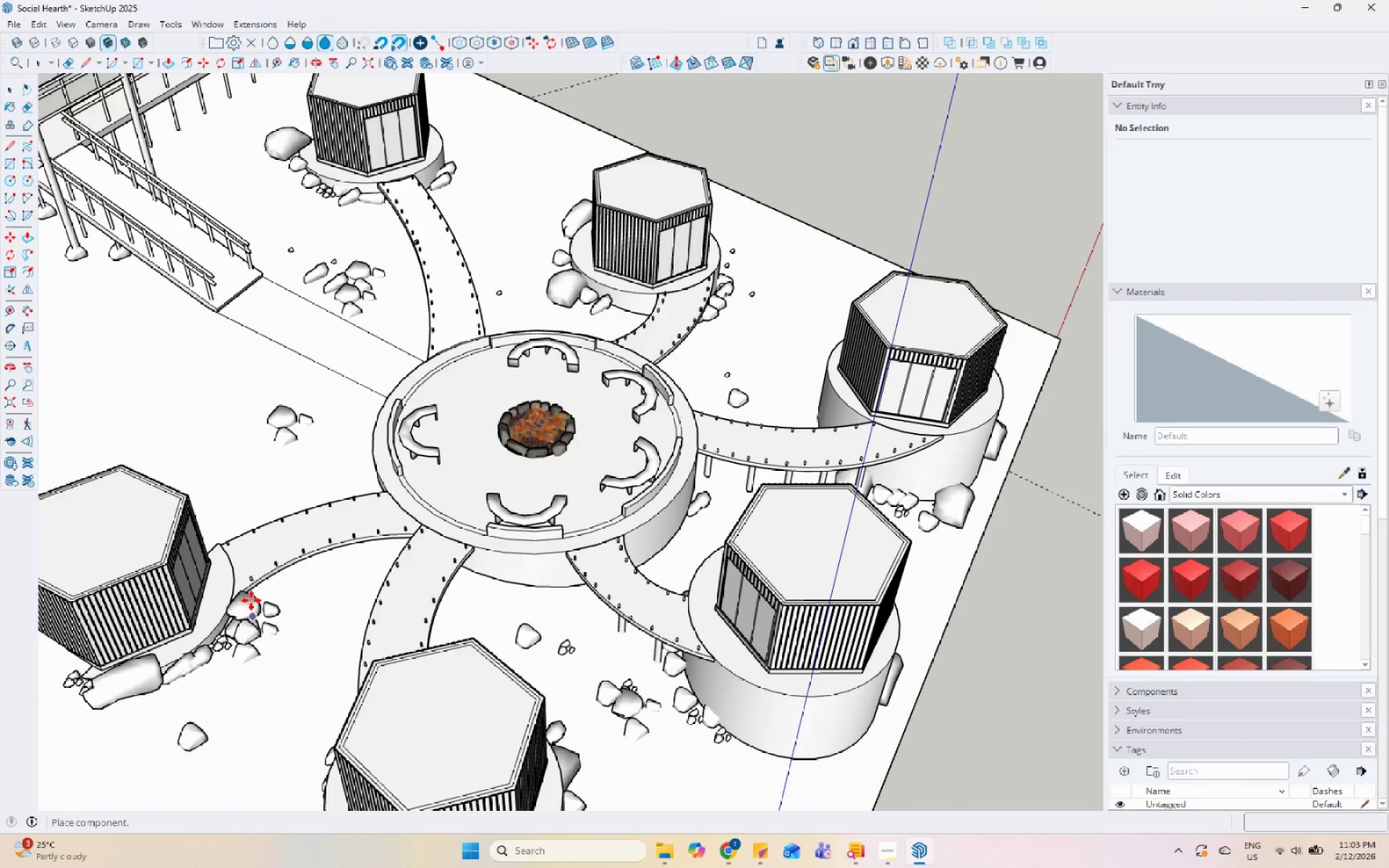 
scroll: coordinate [391, 696], scroll_direction: down, amount: 3.0
 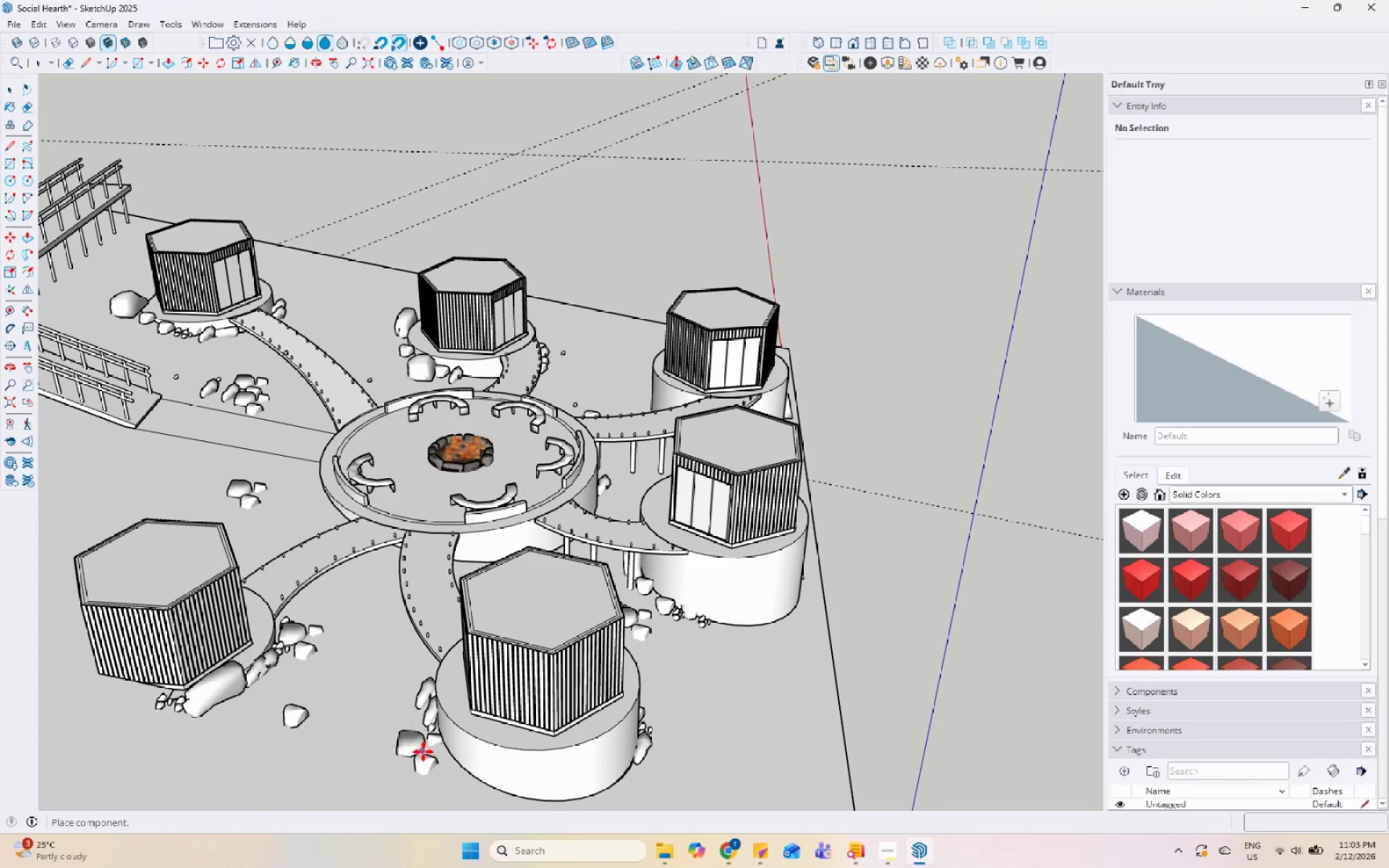 
left_click([428, 754])
 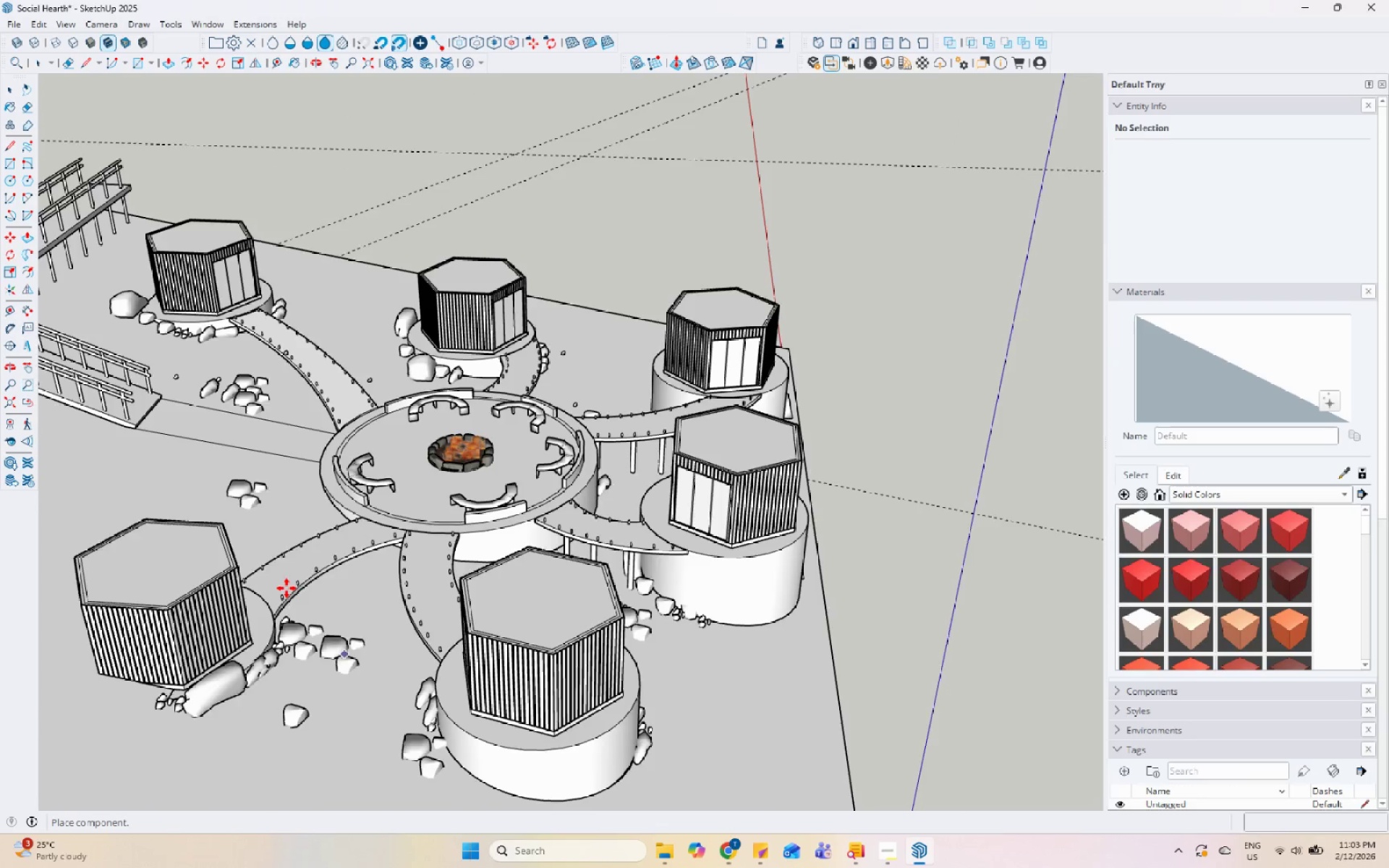 
scroll: coordinate [614, 537], scroll_direction: down, amount: 1.0
 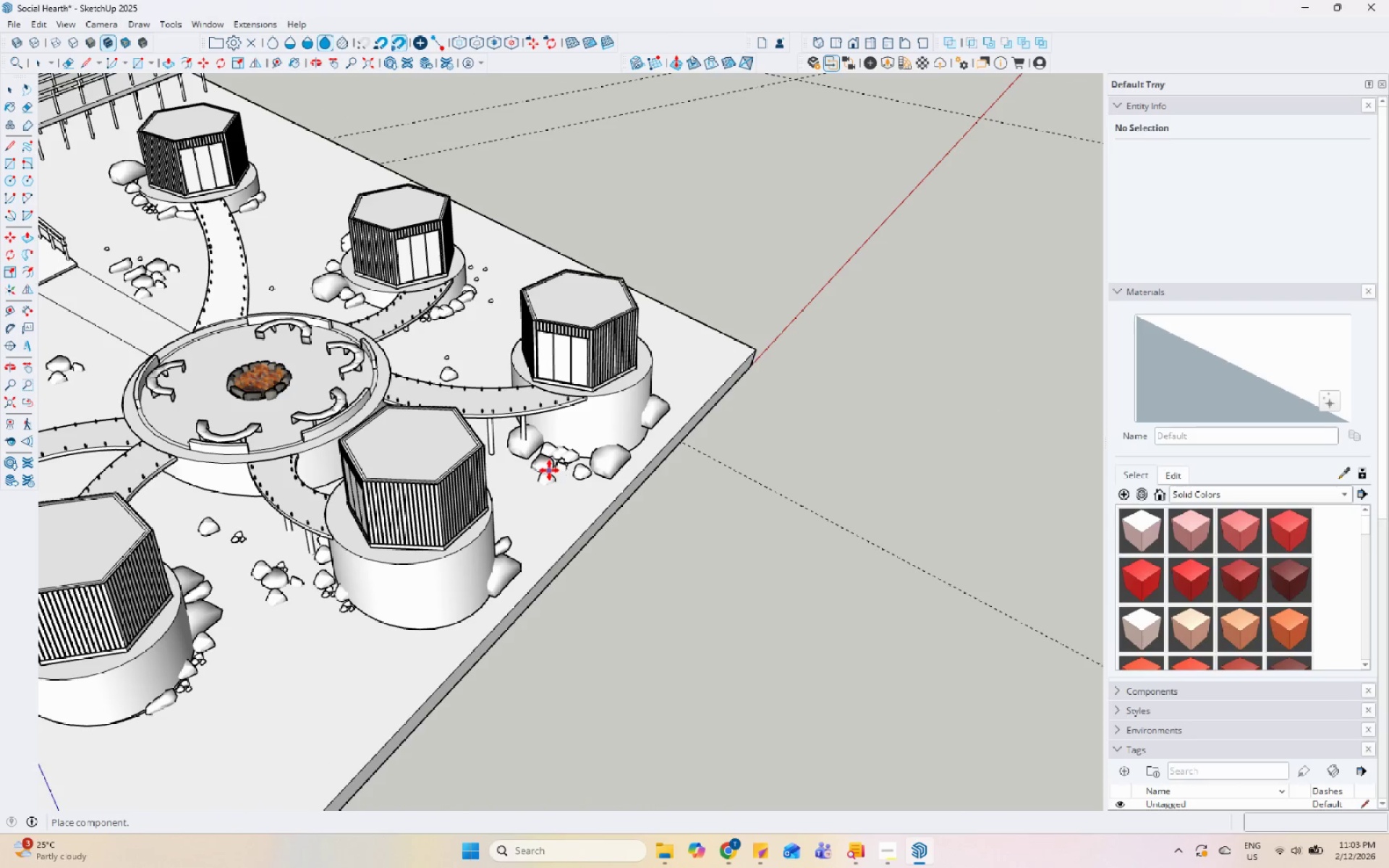 
scroll: coordinate [558, 305], scroll_direction: up, amount: 10.0
 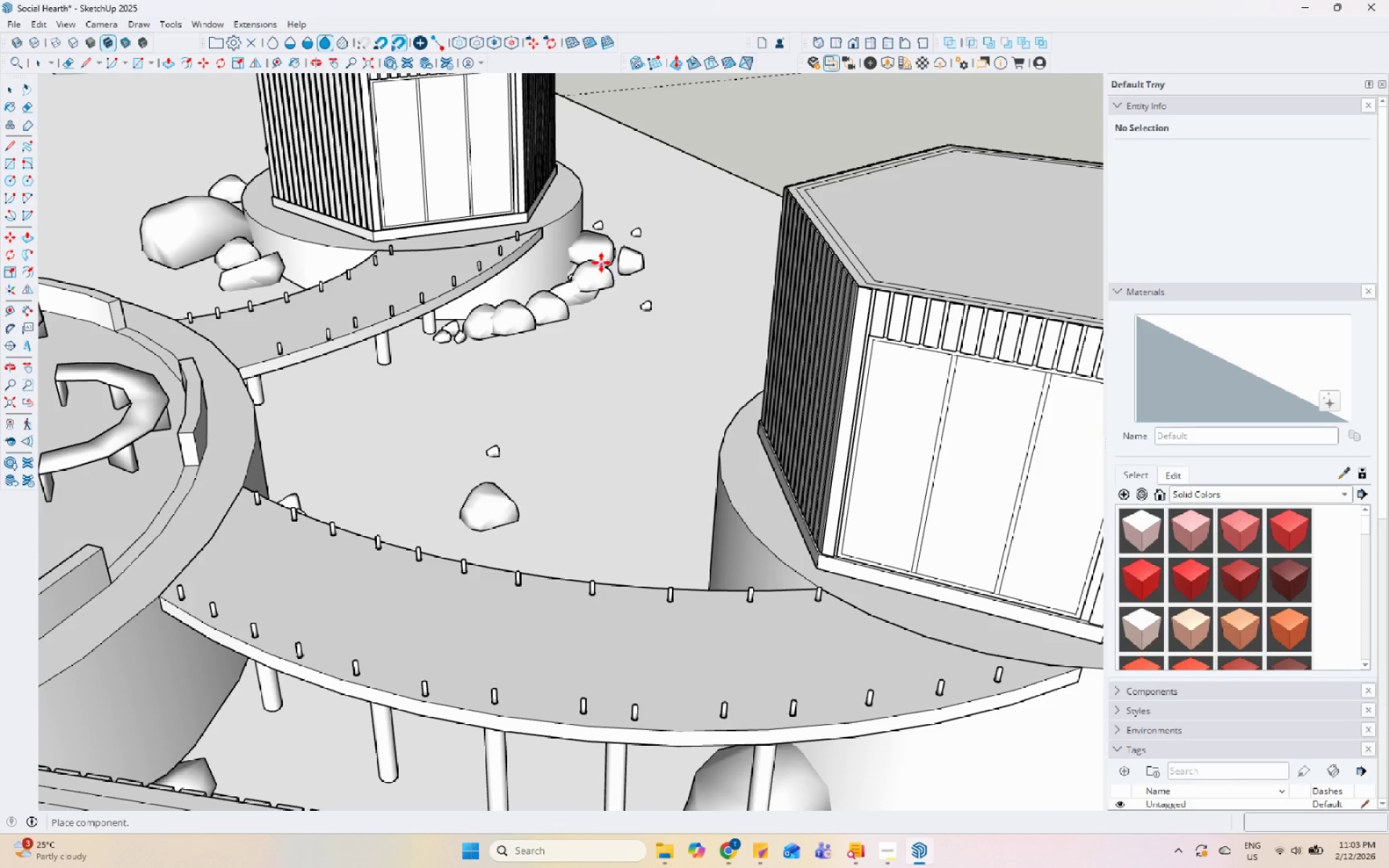 
left_click([606, 256])
 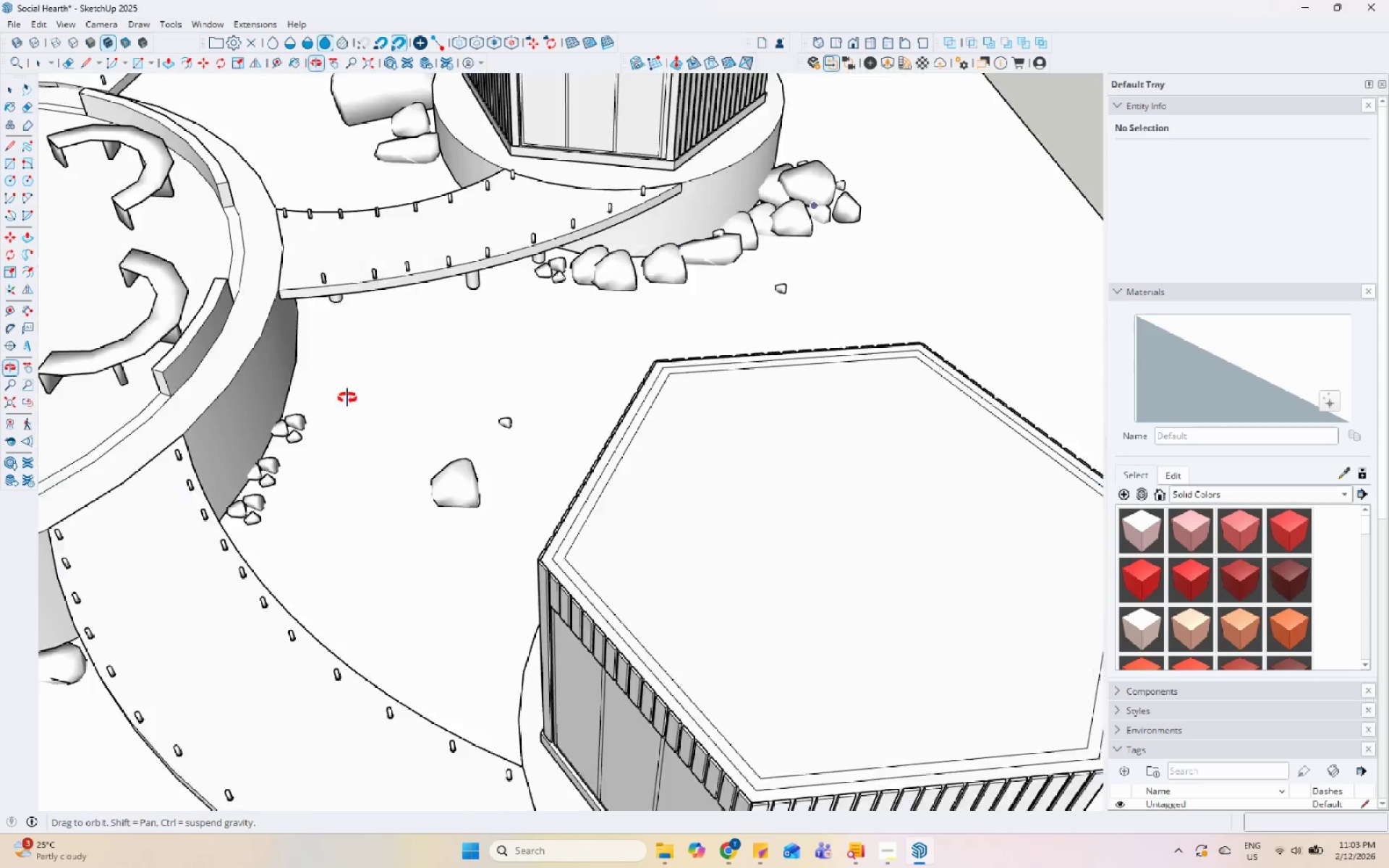 
scroll: coordinate [653, 200], scroll_direction: up, amount: 2.0
 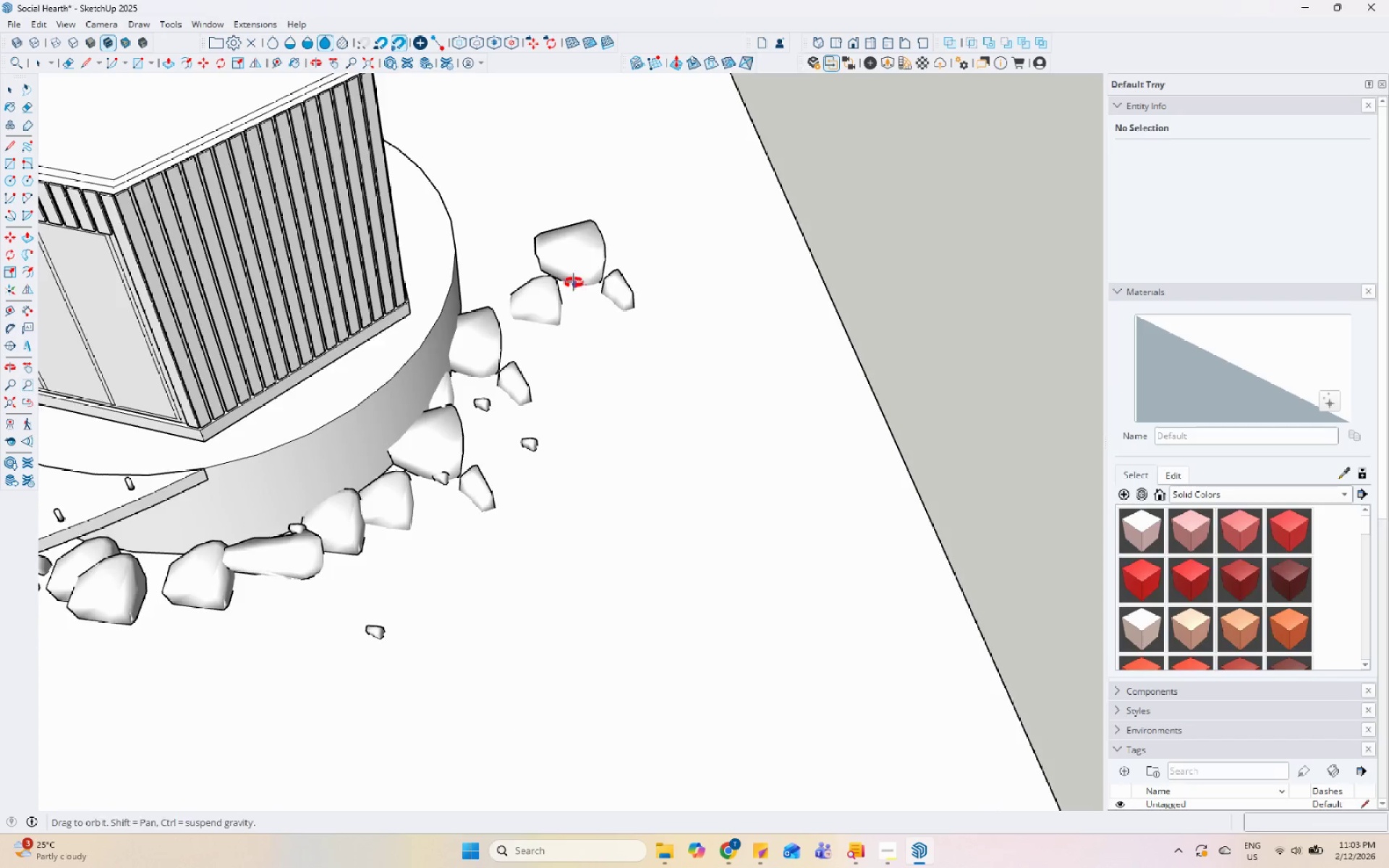 
scroll: coordinate [514, 341], scroll_direction: down, amount: 4.0
 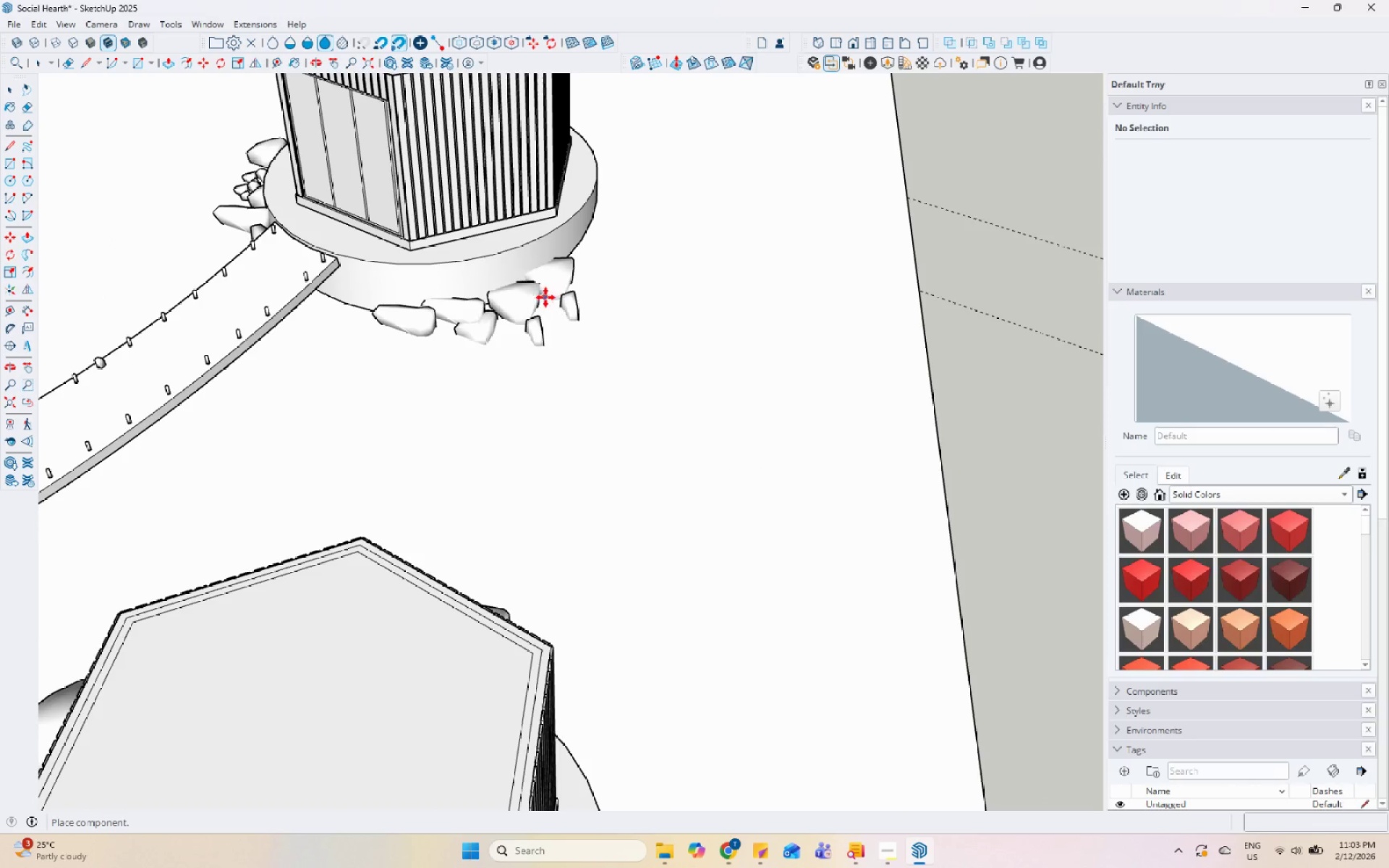 
key(Space)
 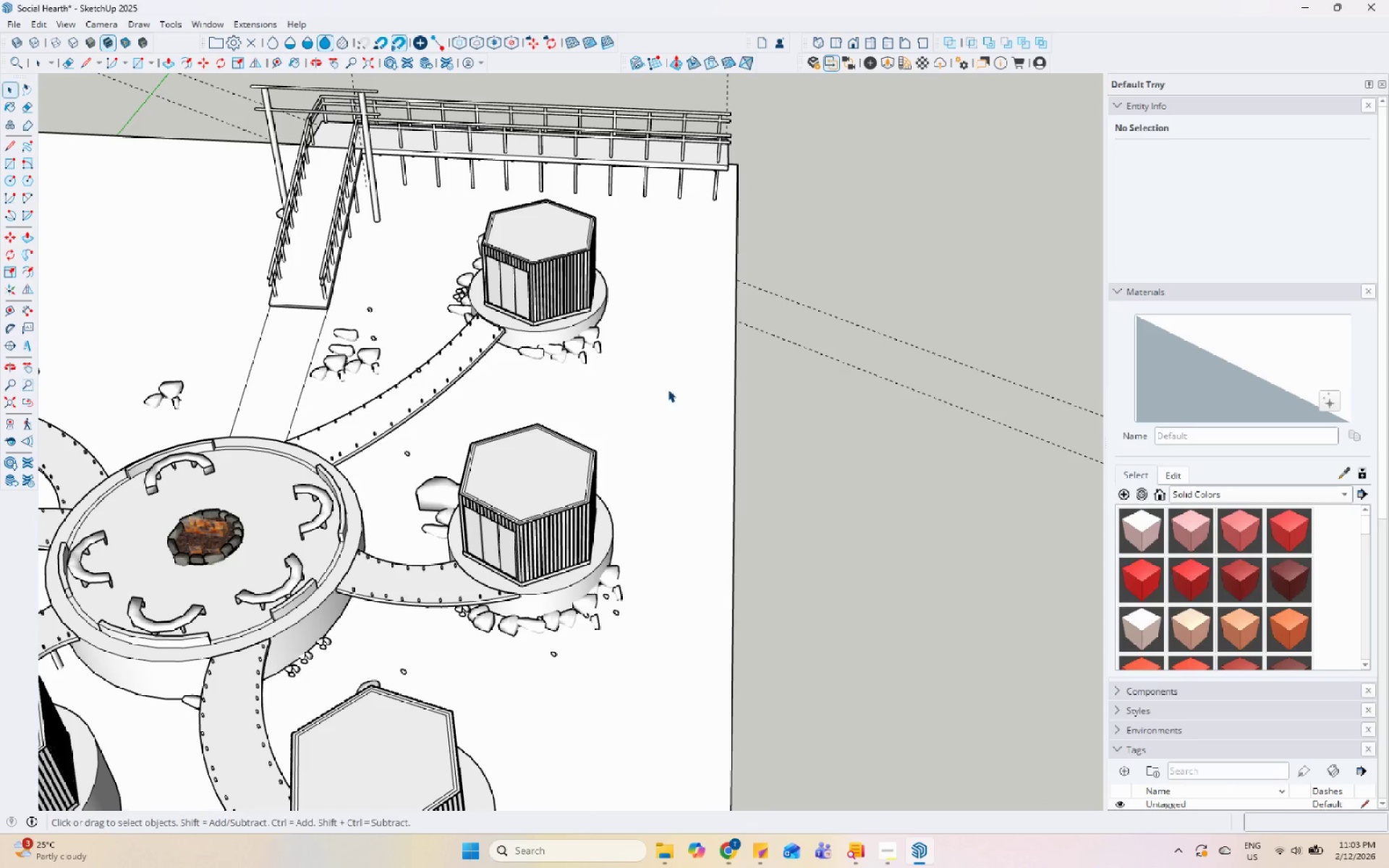 
left_click([668, 389])
 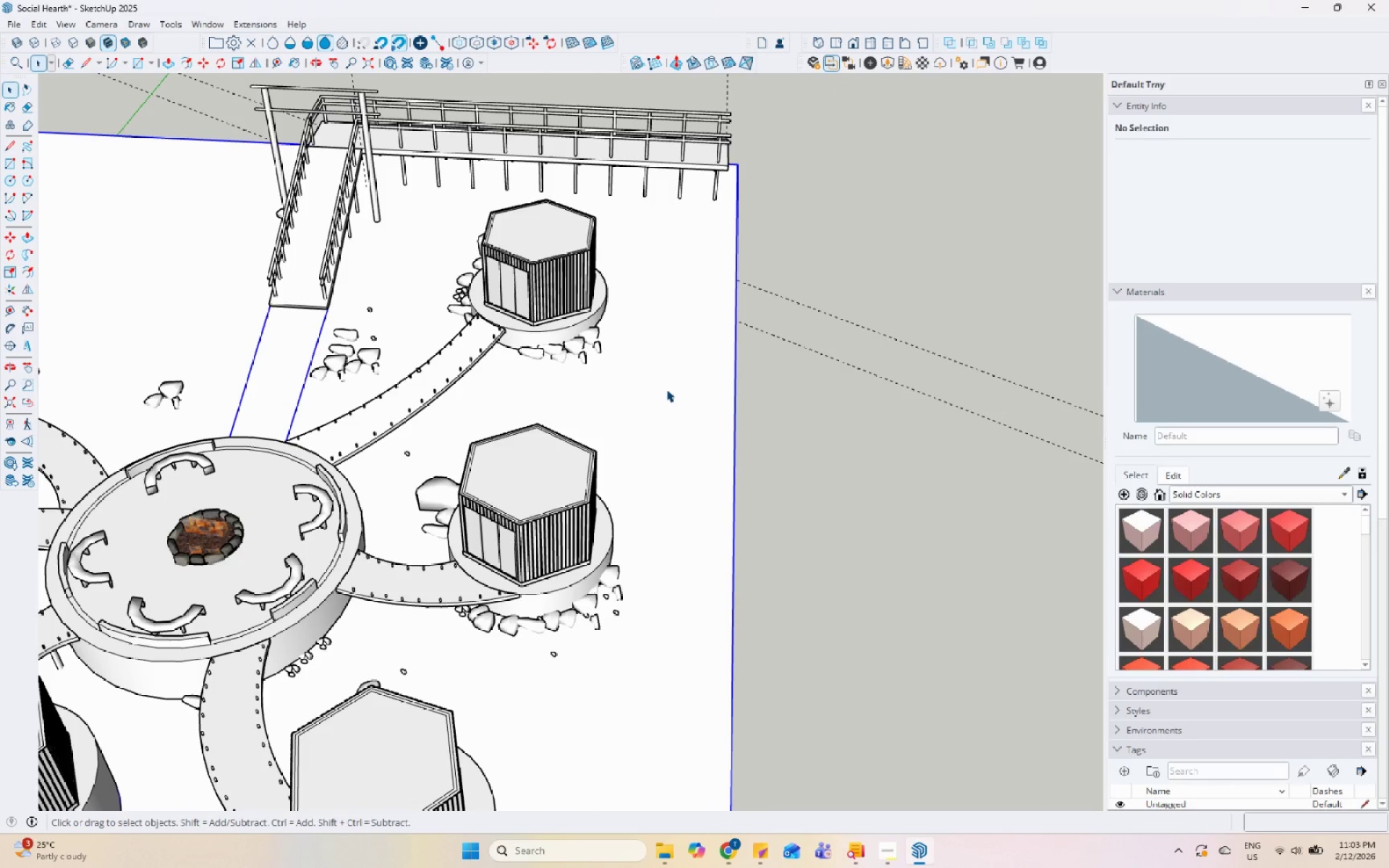 
scroll: coordinate [612, 409], scroll_direction: down, amount: 10.0
 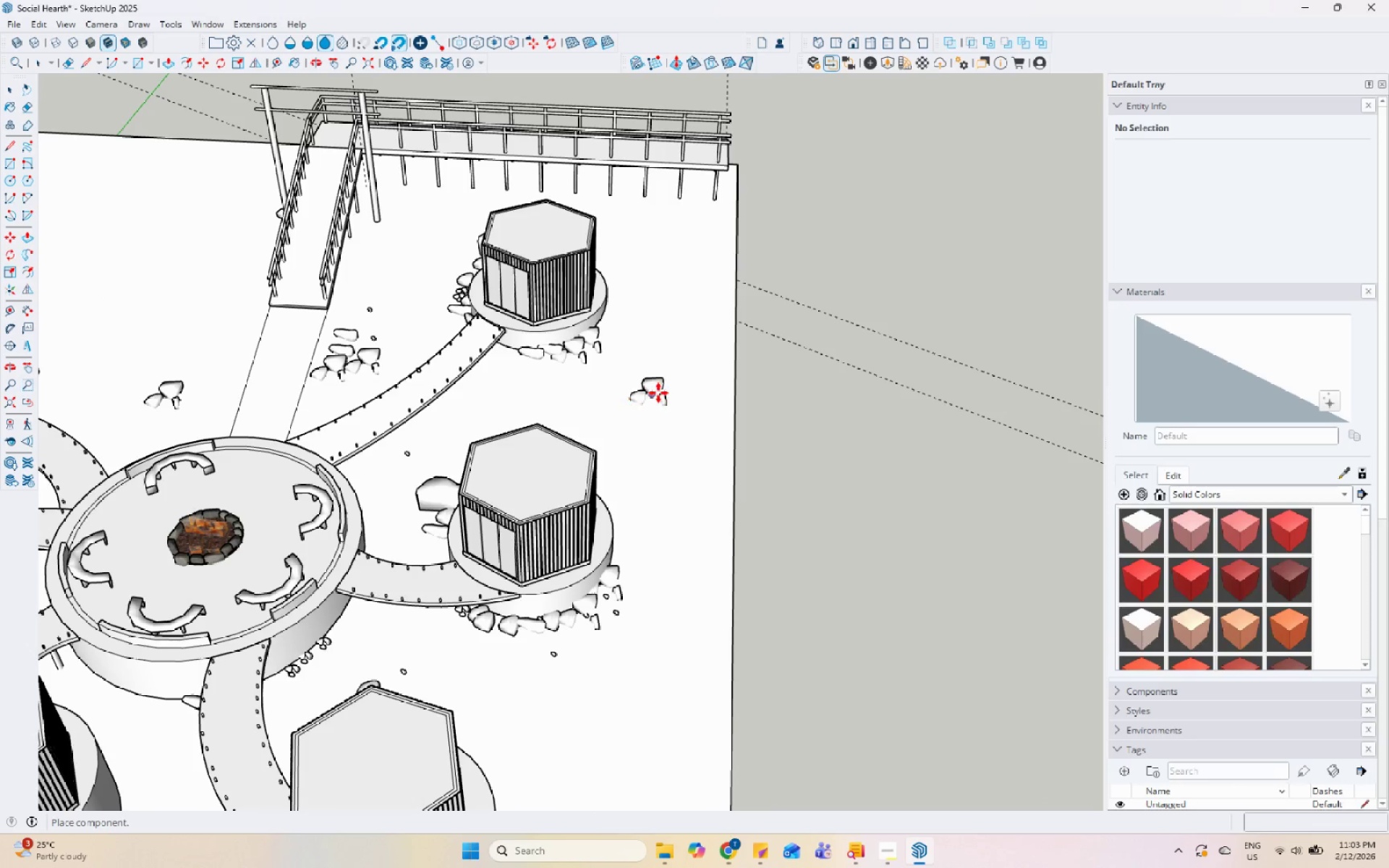 
key(Control+S)
 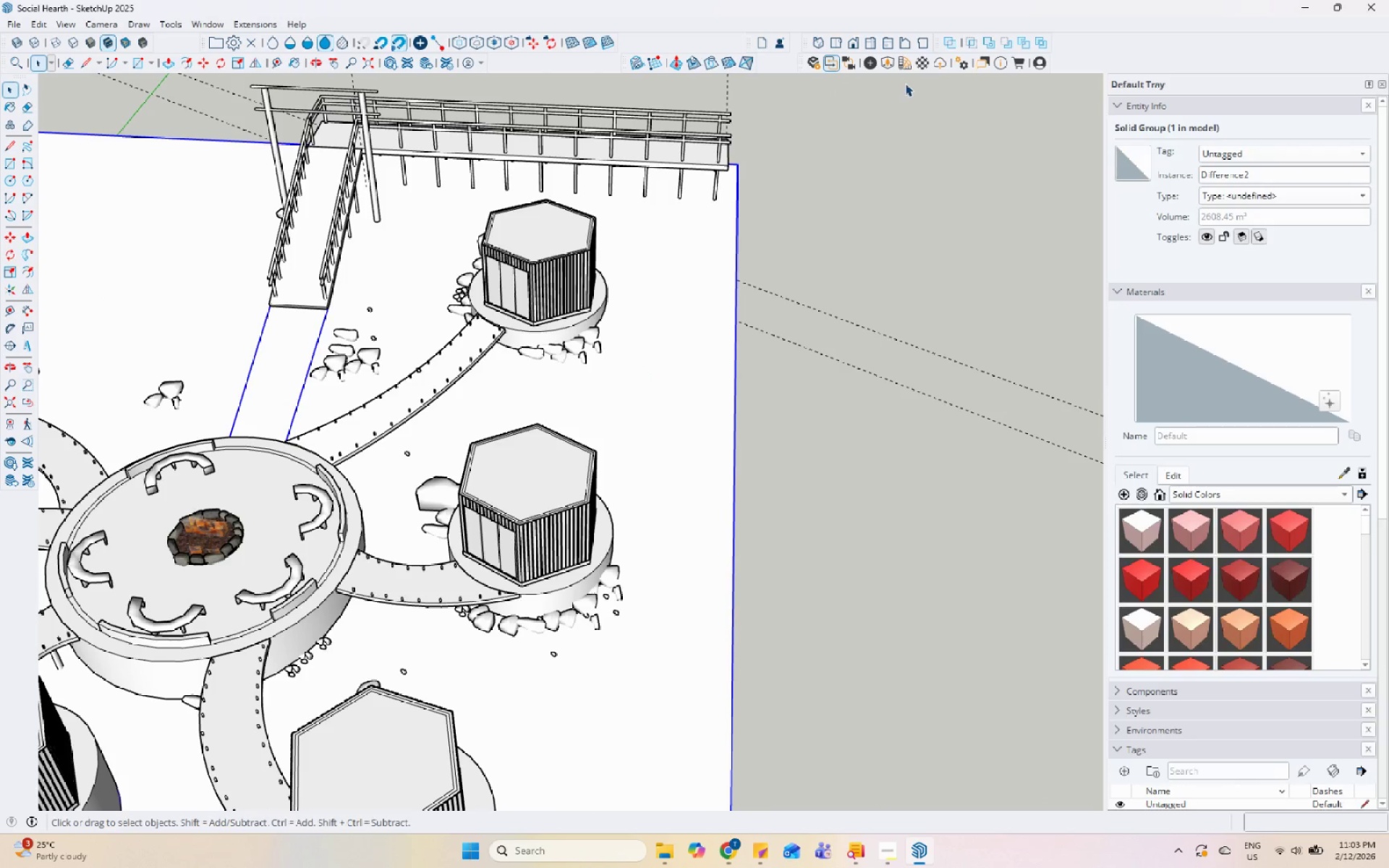 
left_click([892, 64])
 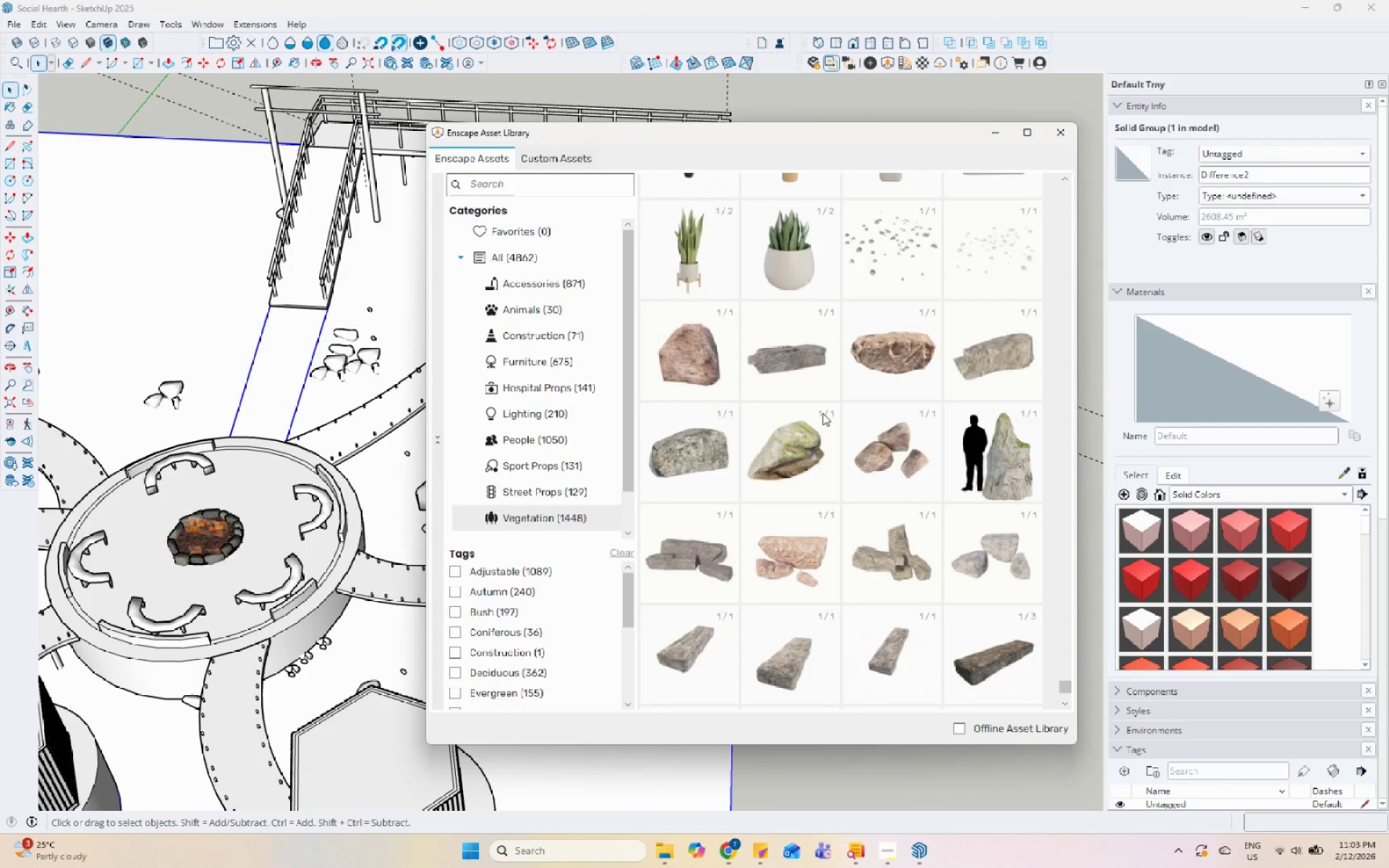 
double_click([805, 443])
 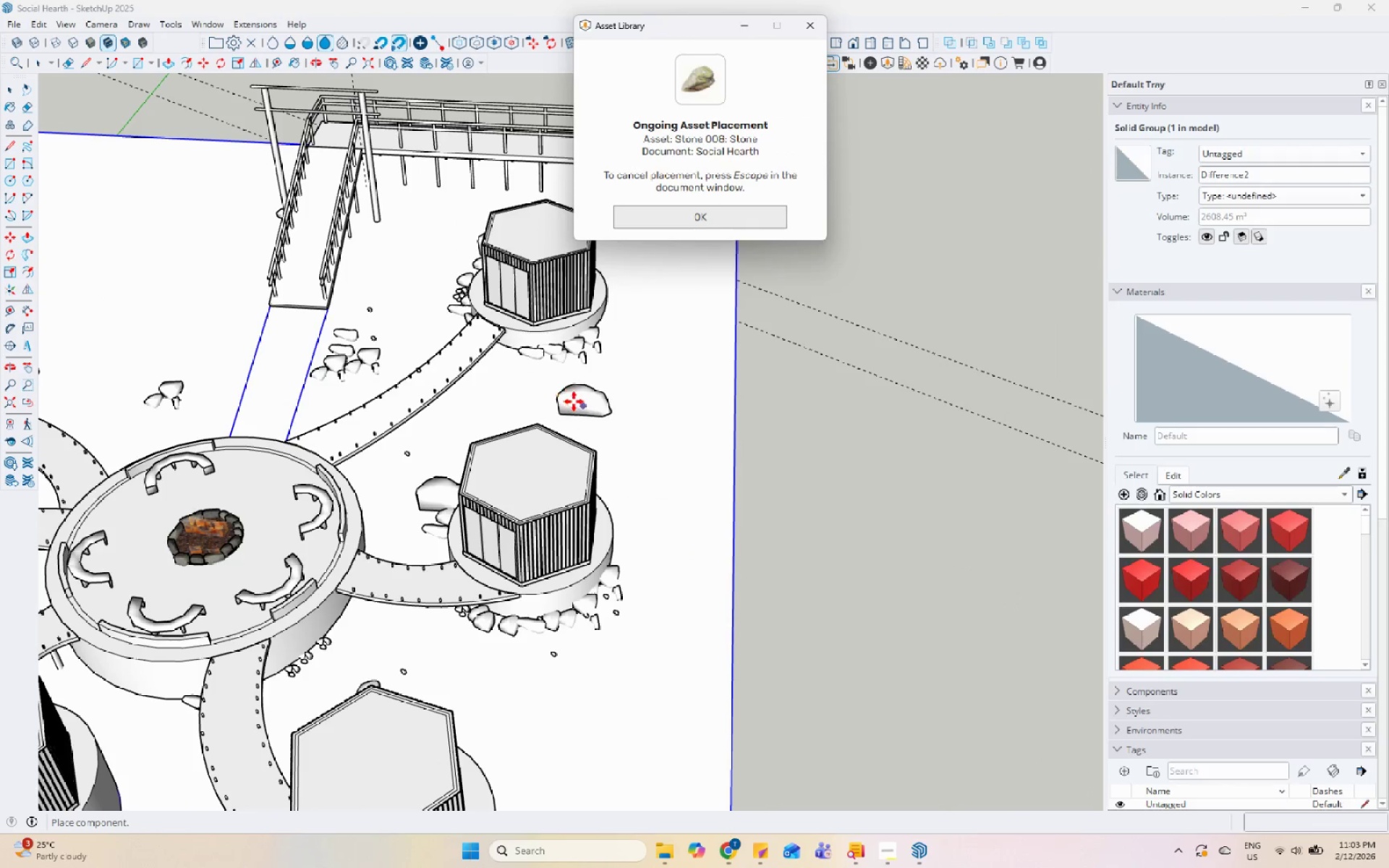 
scroll: coordinate [543, 383], scroll_direction: up, amount: 4.0
 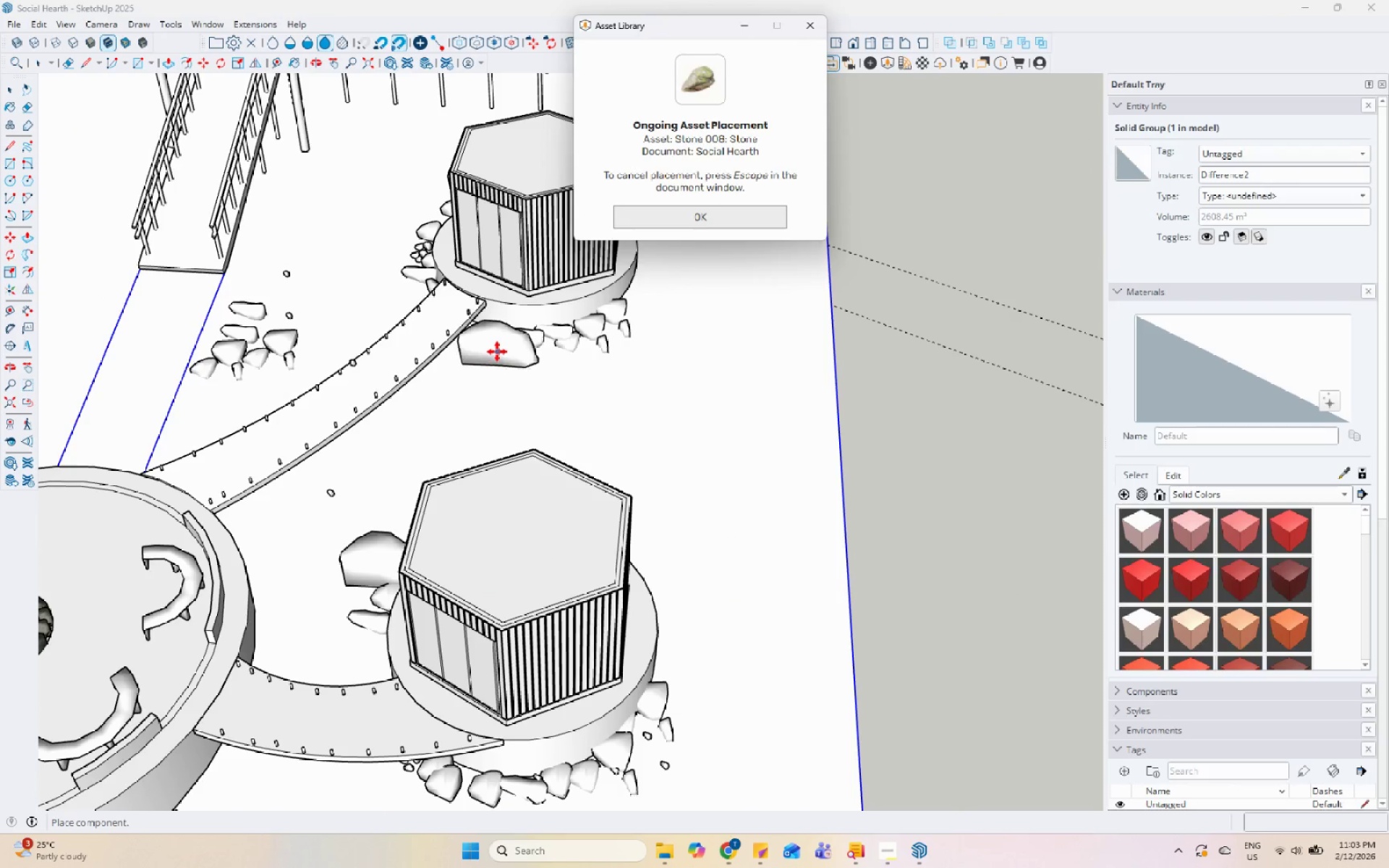 
left_click([485, 350])
 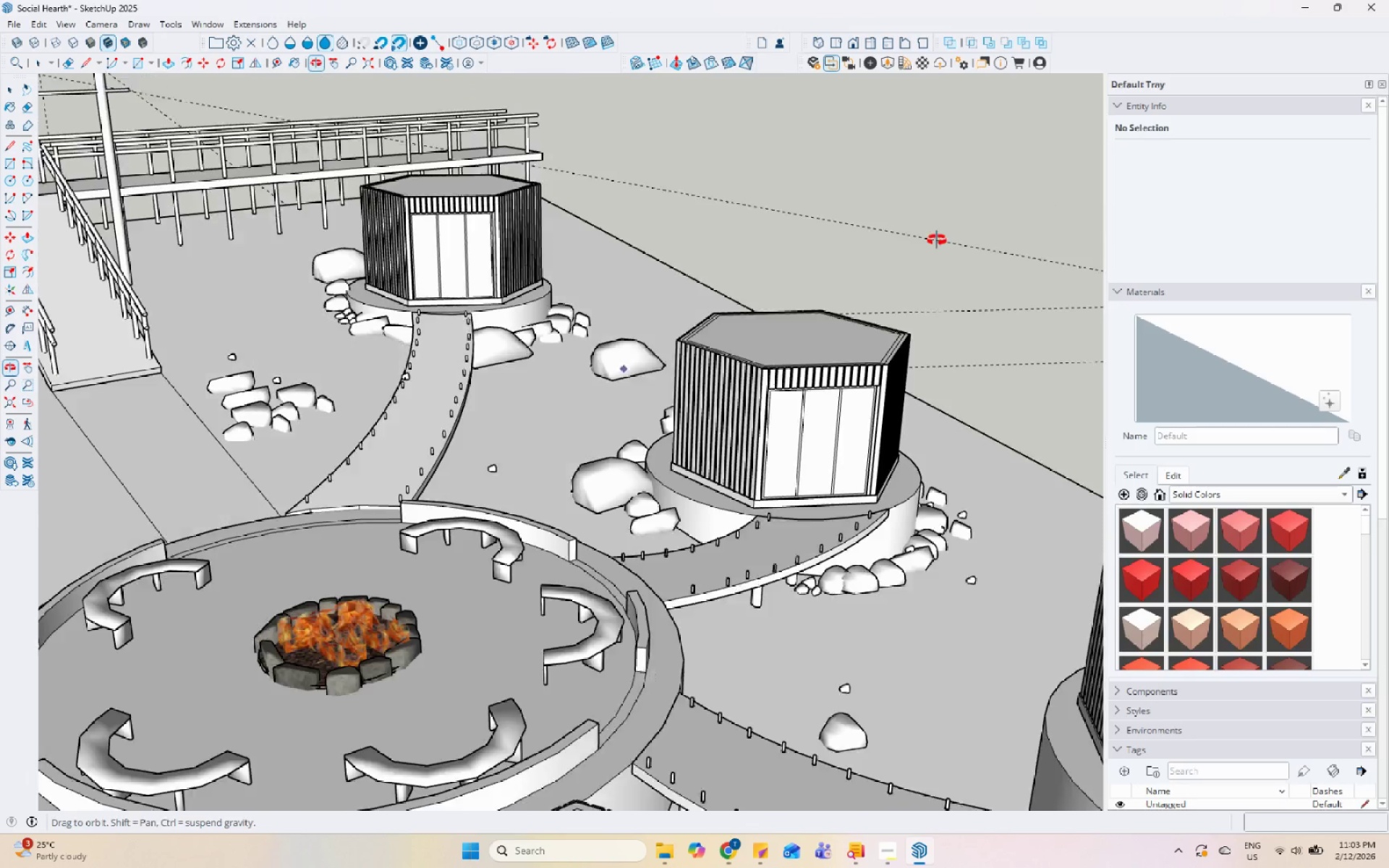 
scroll: coordinate [520, 754], scroll_direction: down, amount: 3.0
 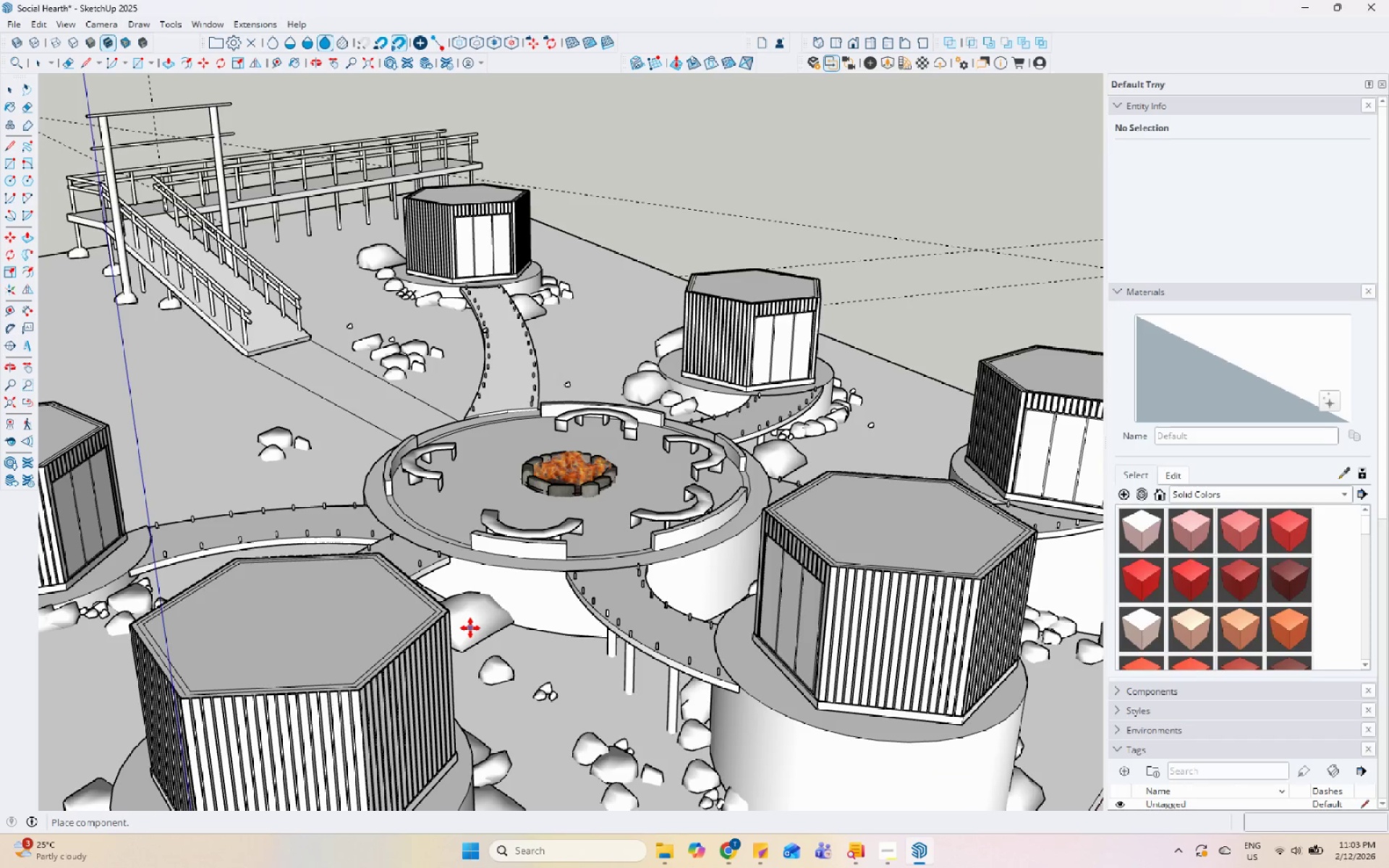 
scroll: coordinate [433, 671], scroll_direction: up, amount: 4.0
 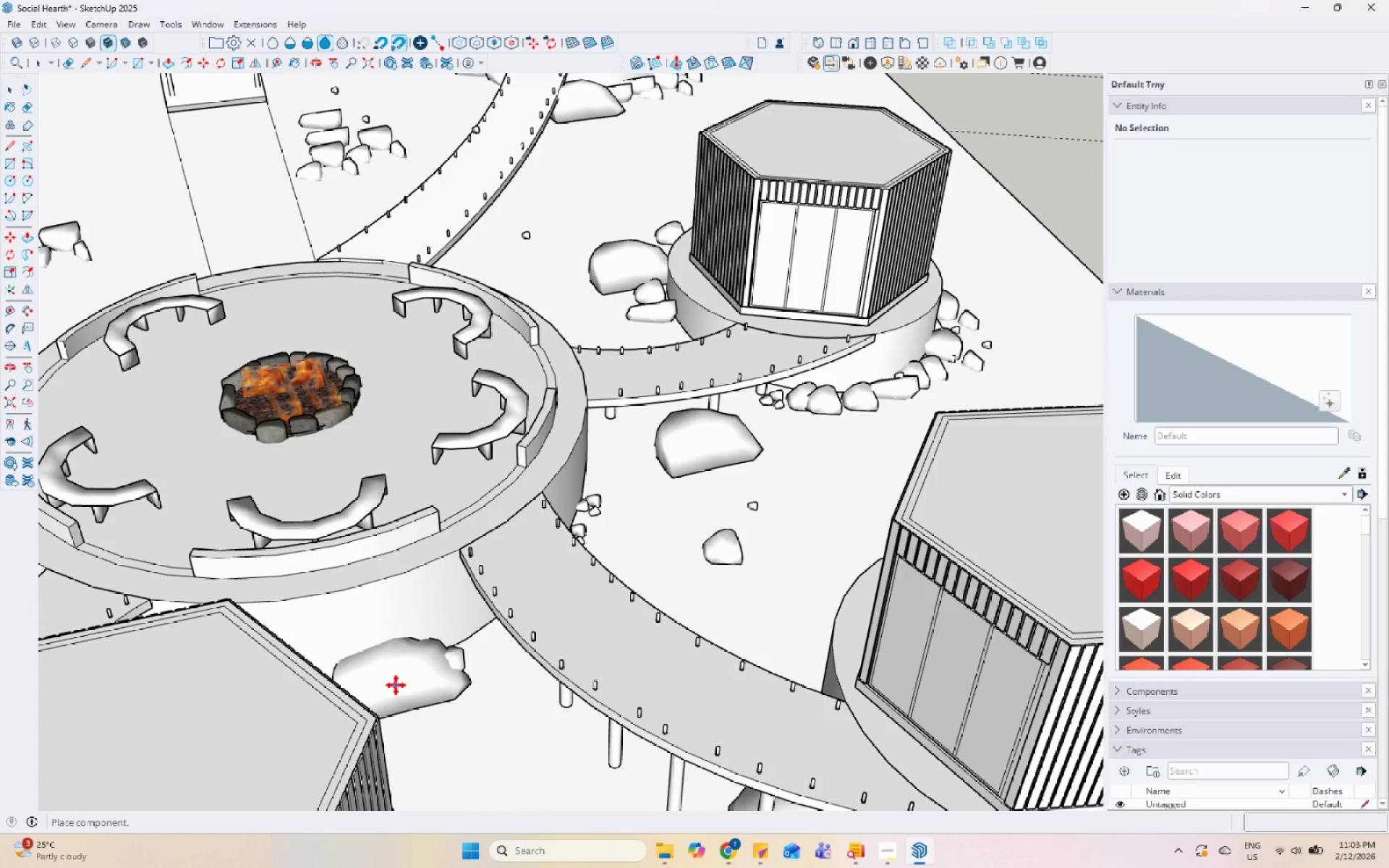 
scroll: coordinate [341, 449], scroll_direction: down, amount: 7.0
 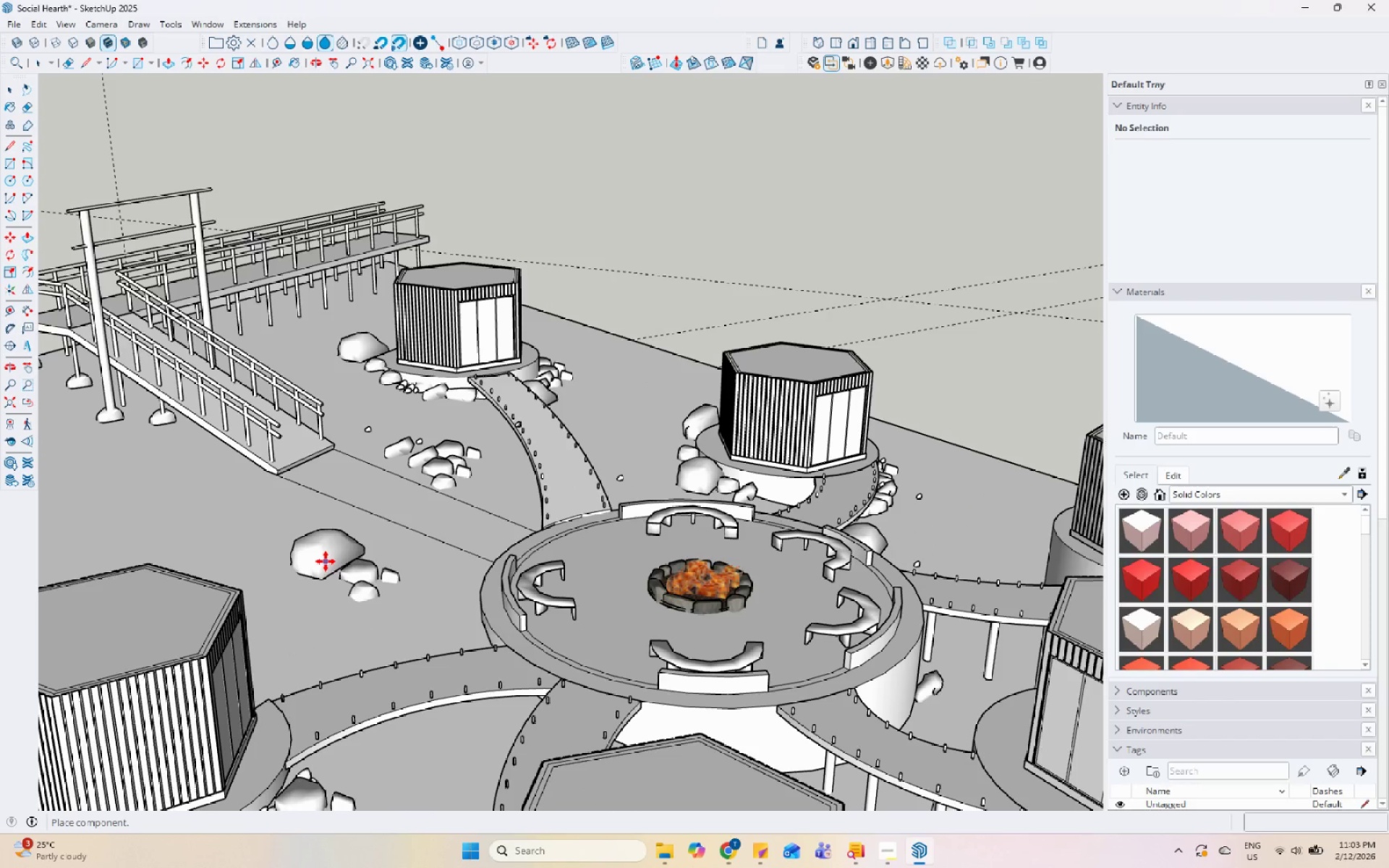 
key(Escape)
 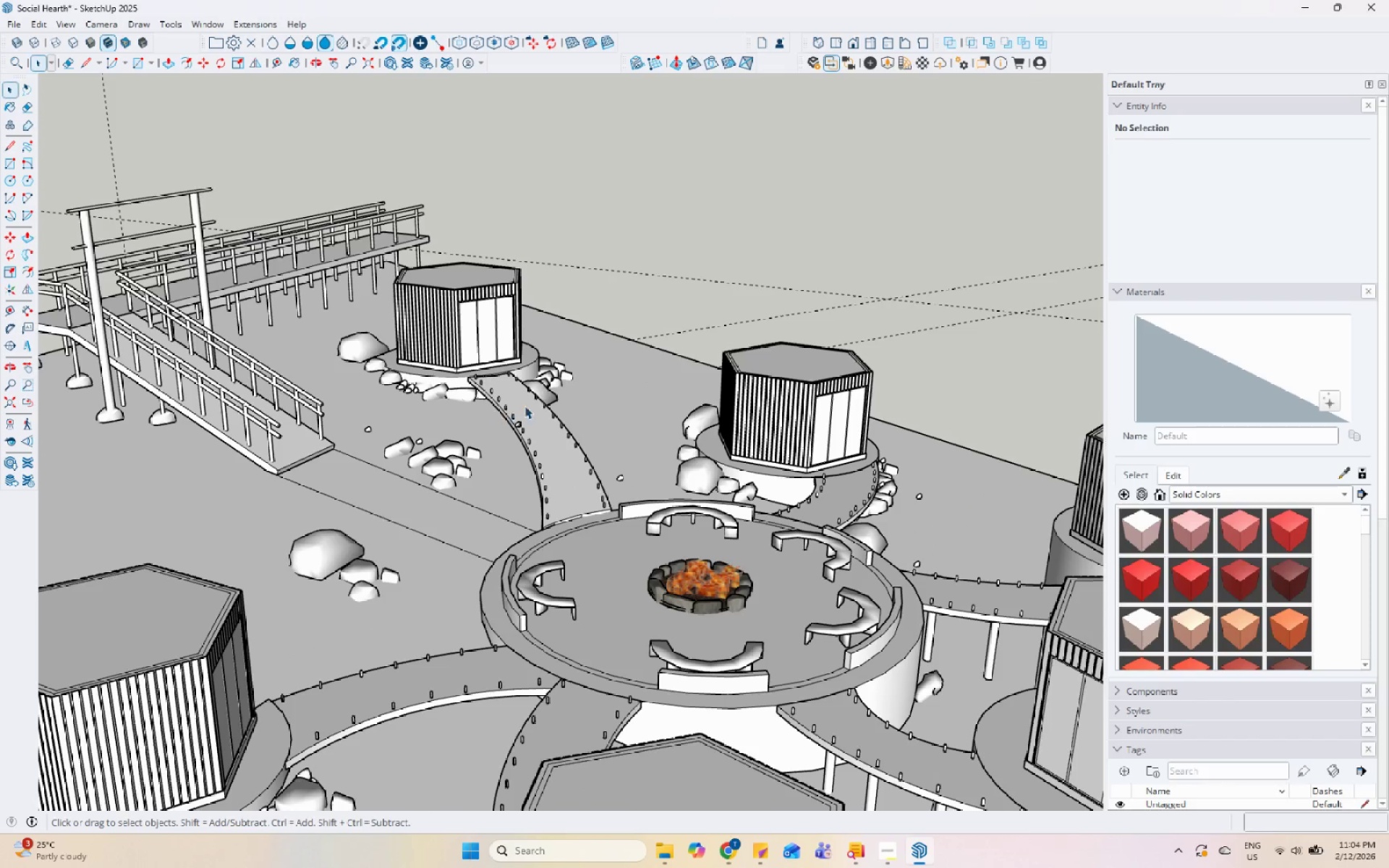 
key(Escape)
 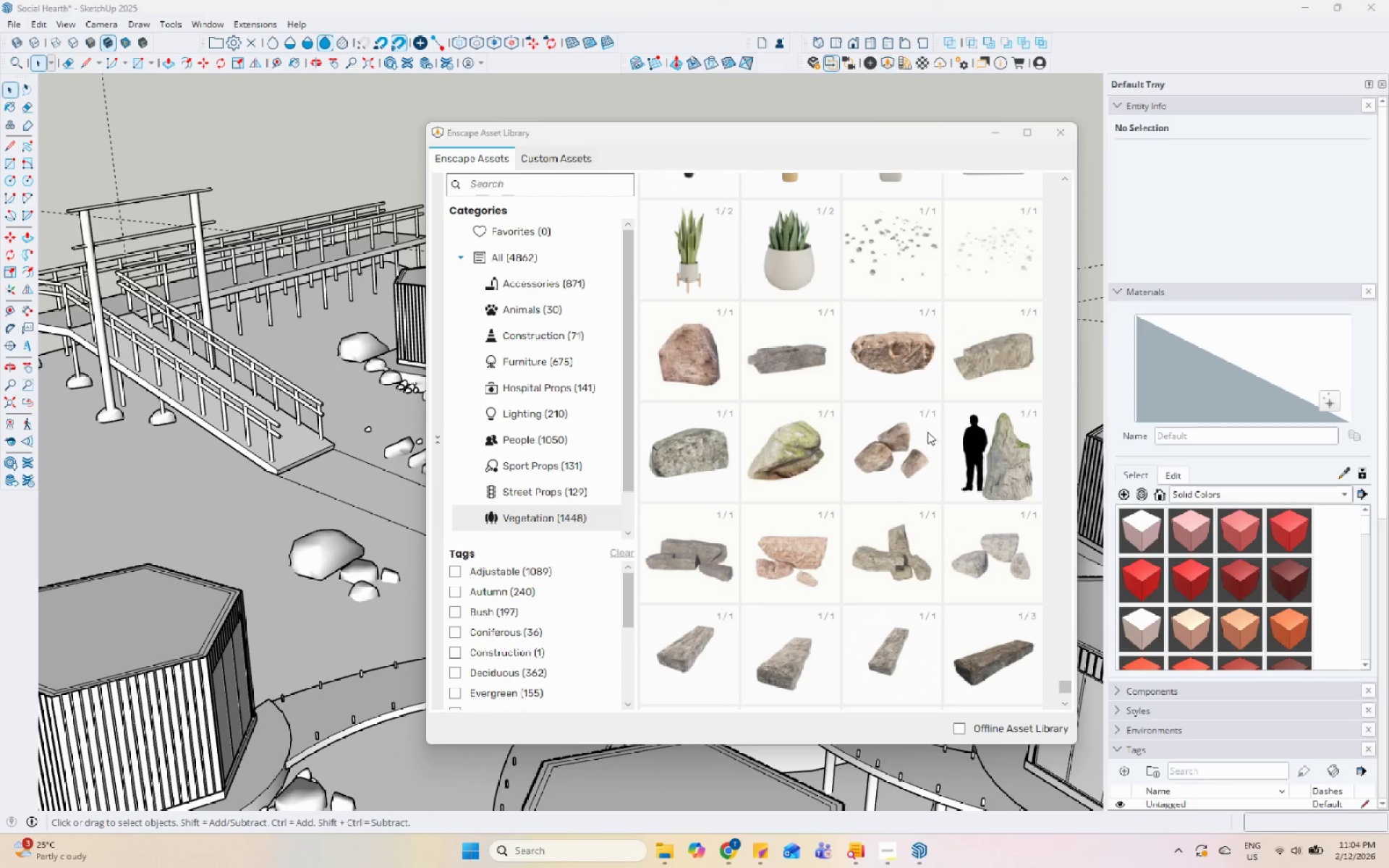 
left_click([901, 472])
 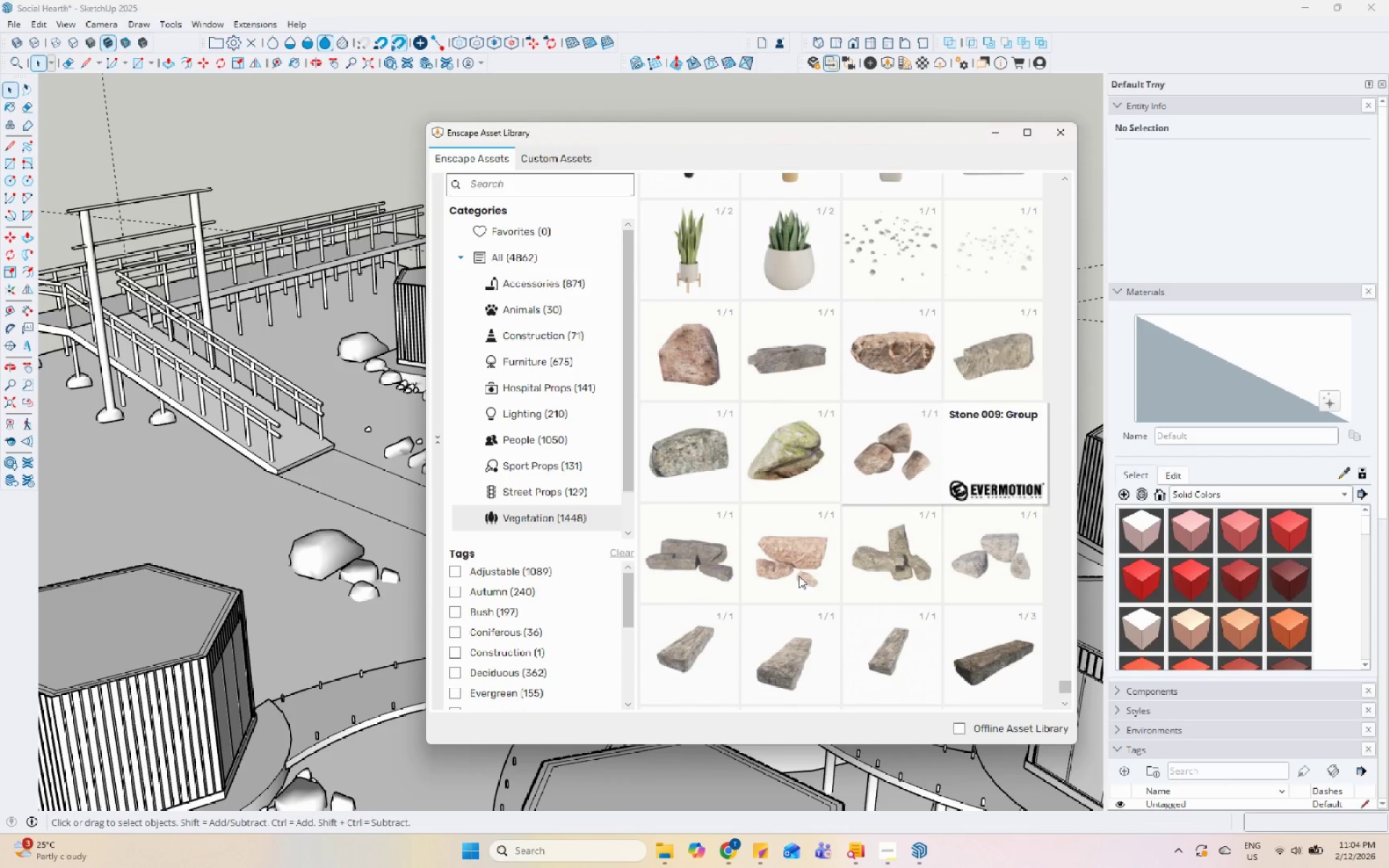 
left_click_drag(start_coordinate=[684, 587], to_coordinate=[685, 582])
 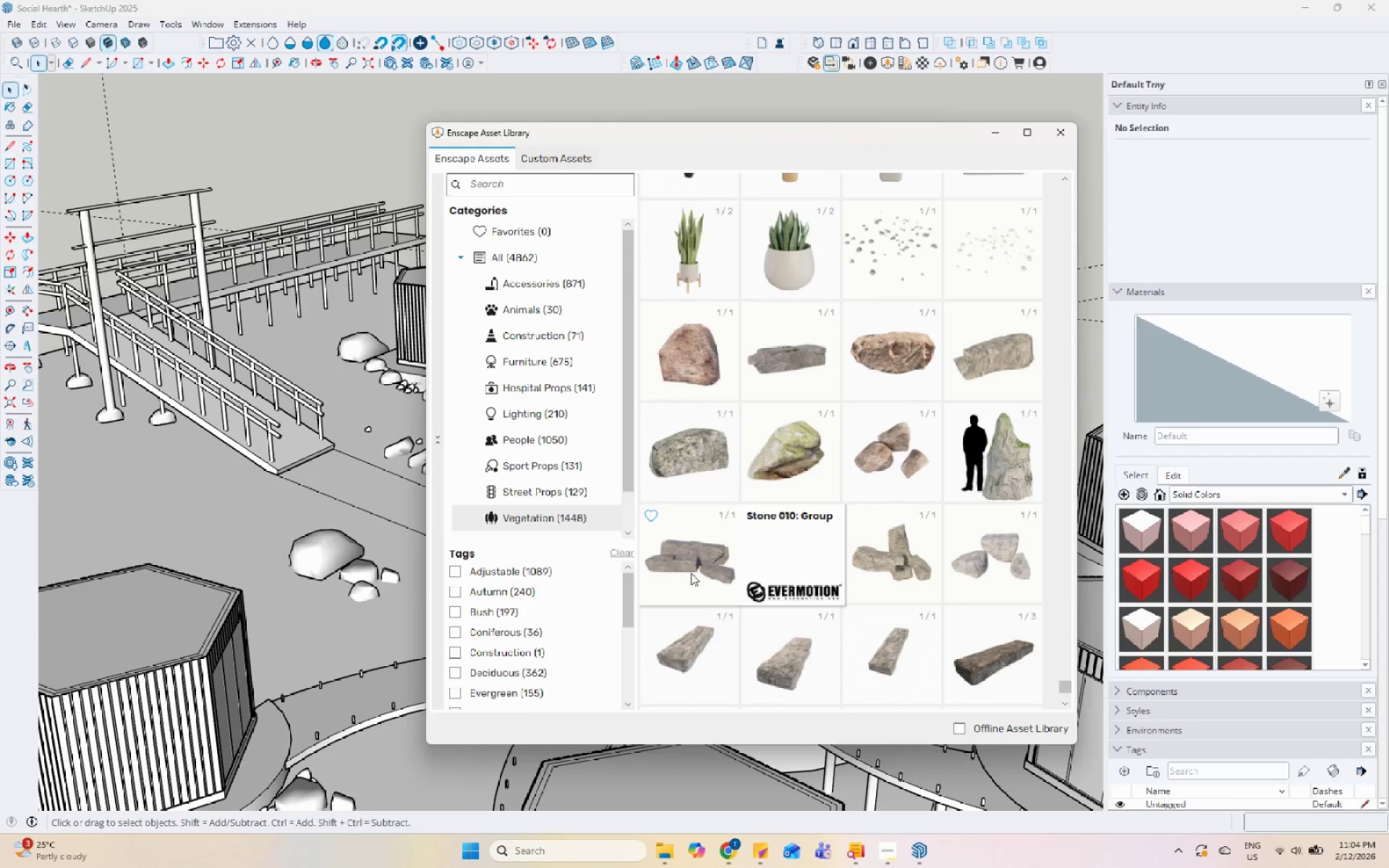 
double_click([692, 570])
 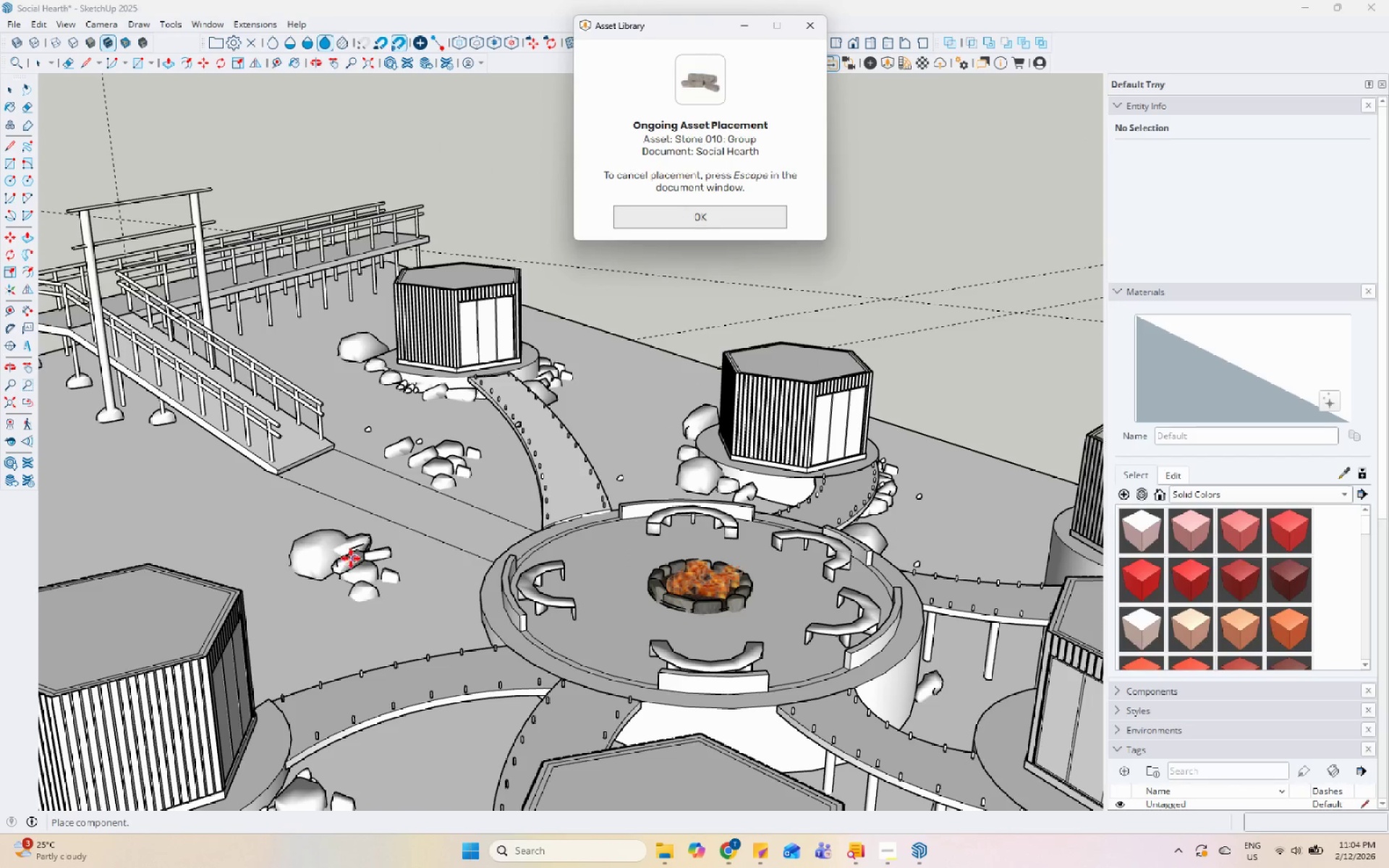 
scroll: coordinate [383, 564], scroll_direction: up, amount: 3.0
 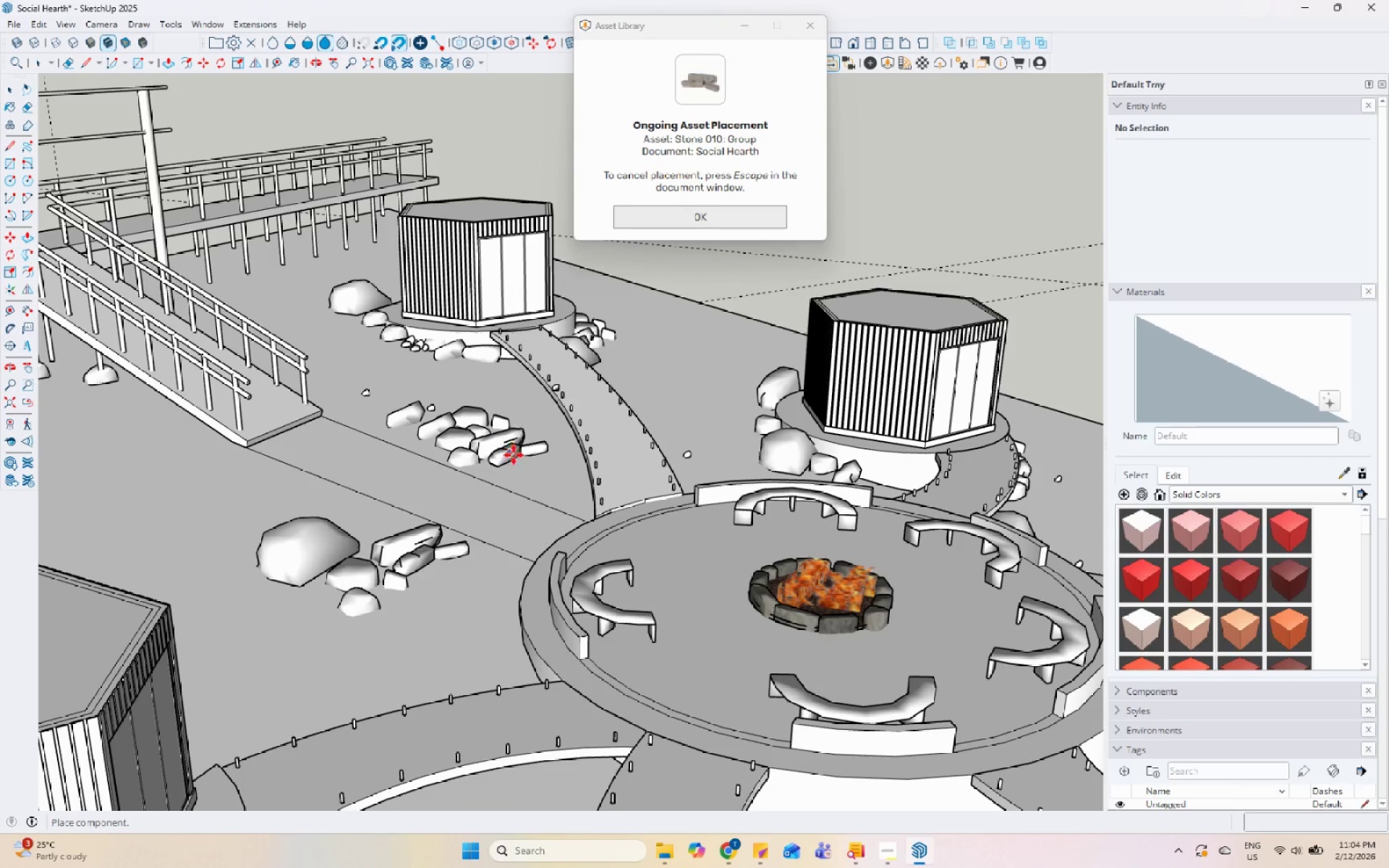 
left_click([529, 456])
 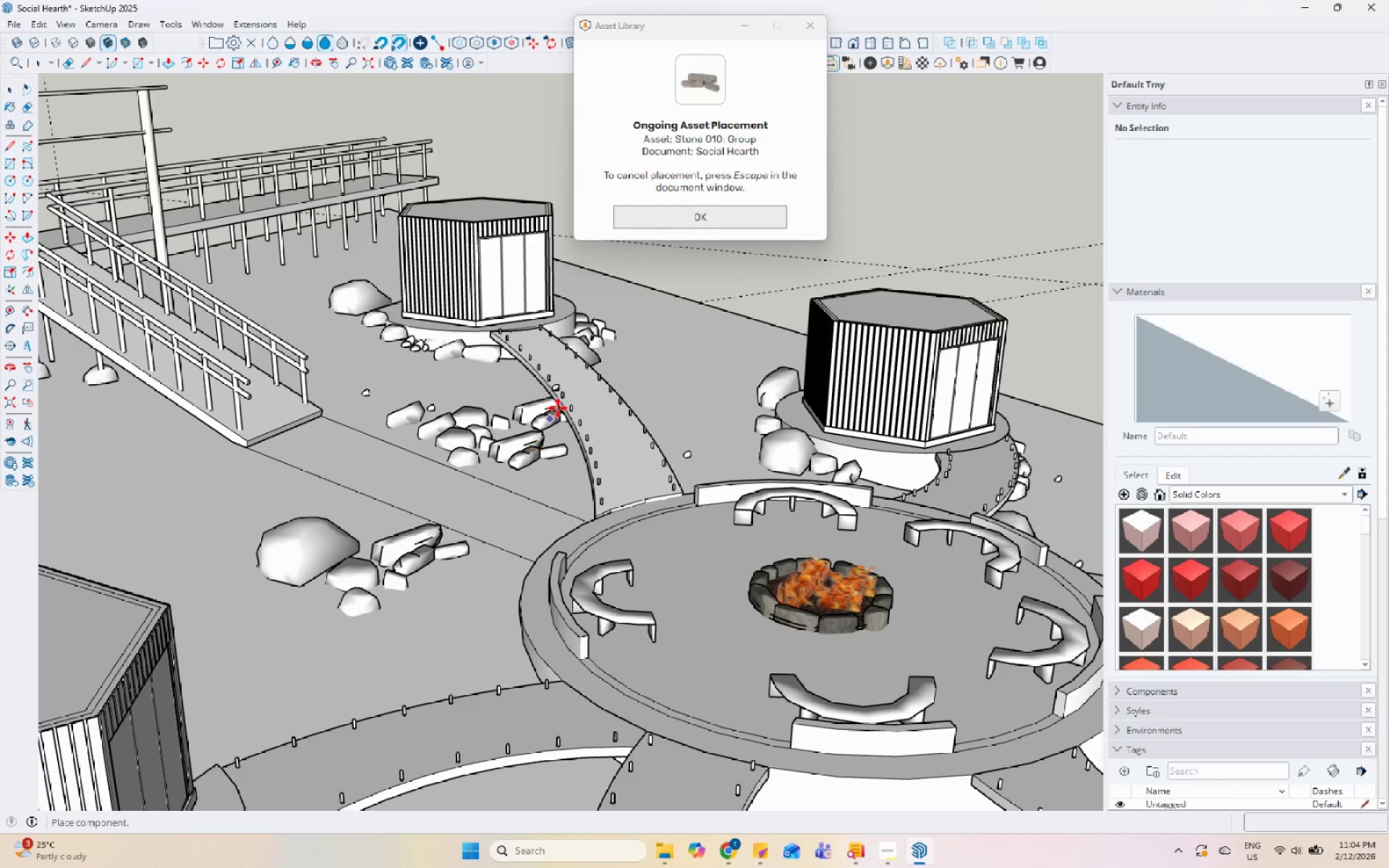 
scroll: coordinate [528, 513], scroll_direction: none, amount: 0.0
 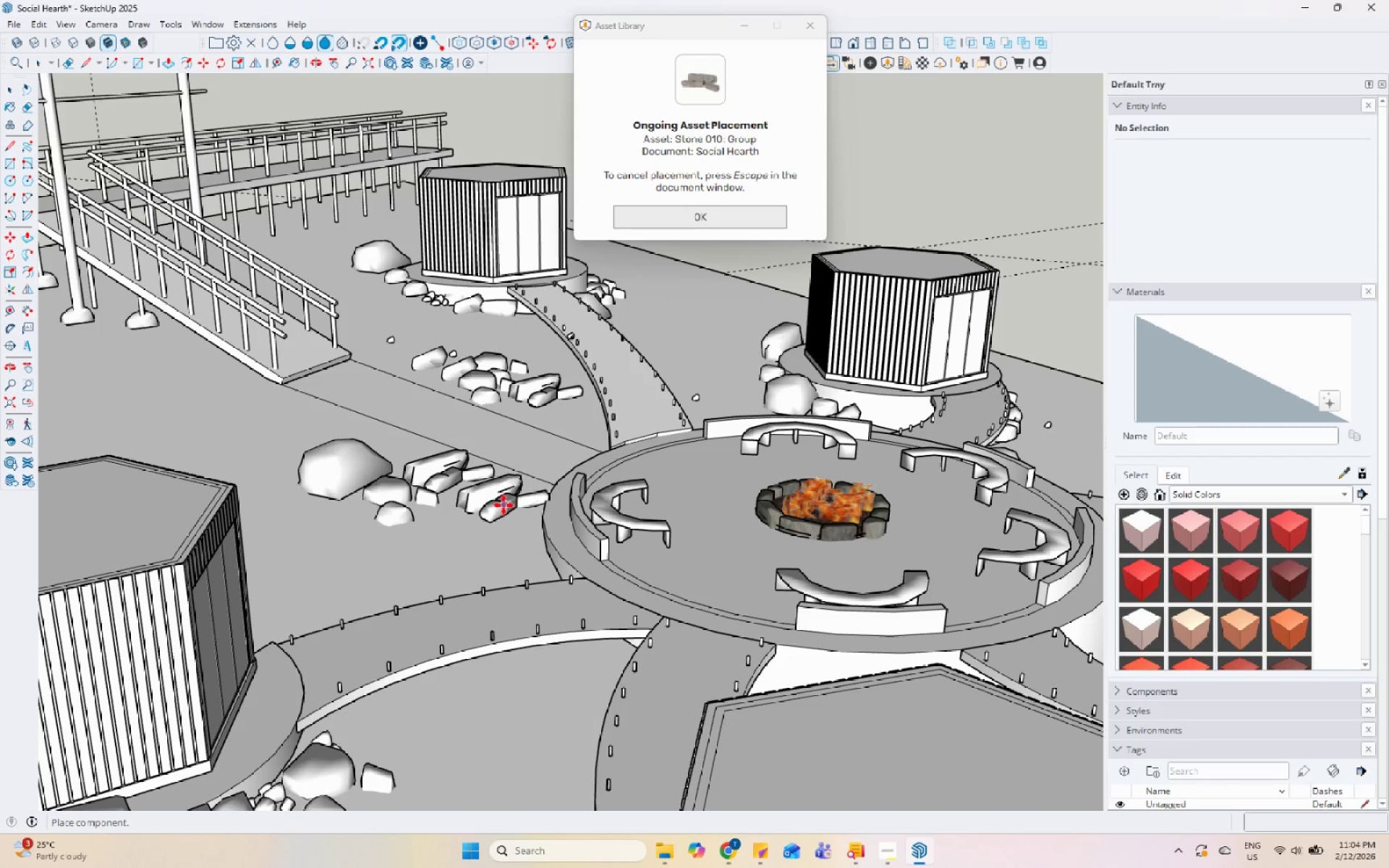 
left_click([502, 505])
 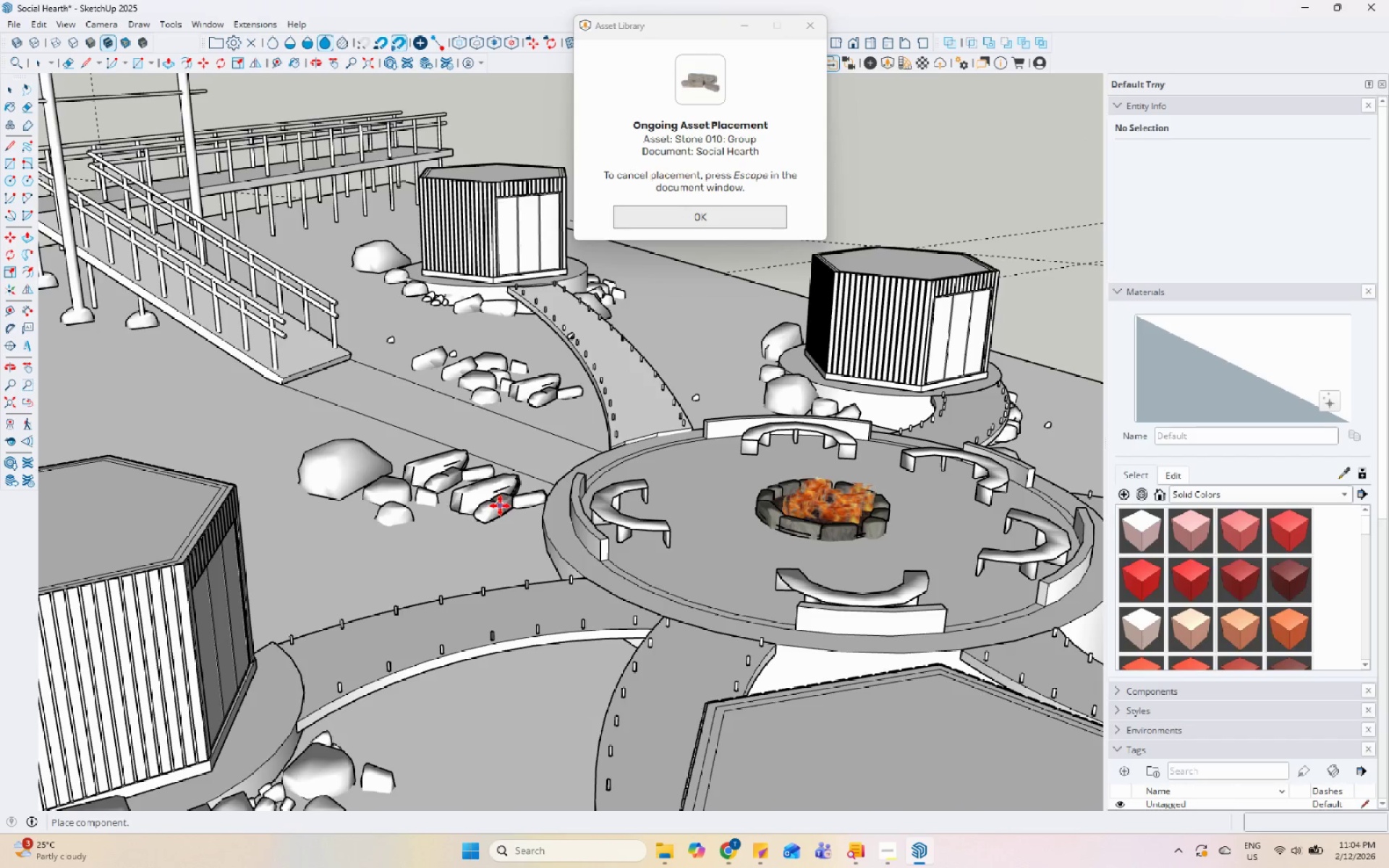 
scroll: coordinate [545, 615], scroll_direction: down, amount: 2.0
 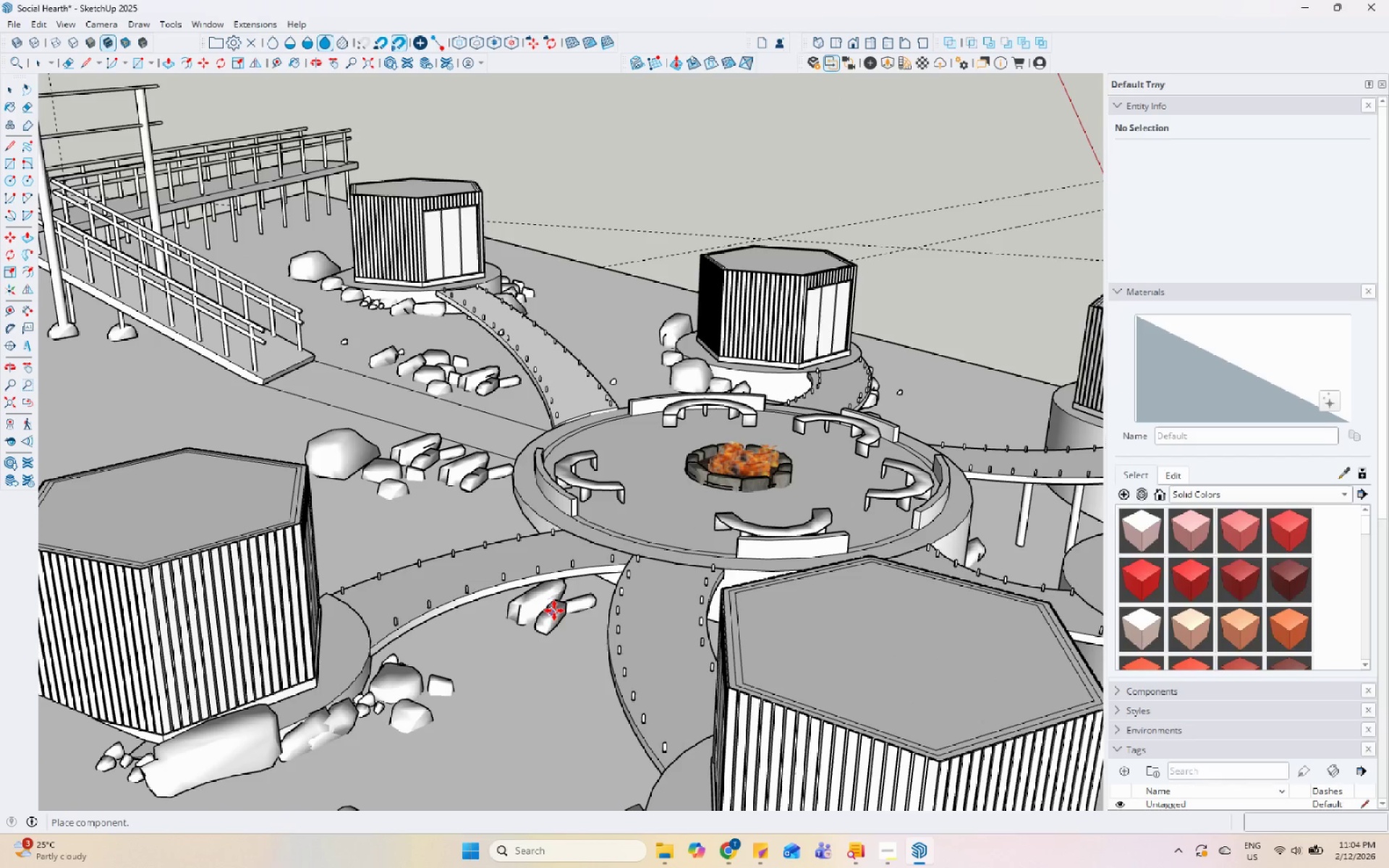 
left_click([570, 606])
 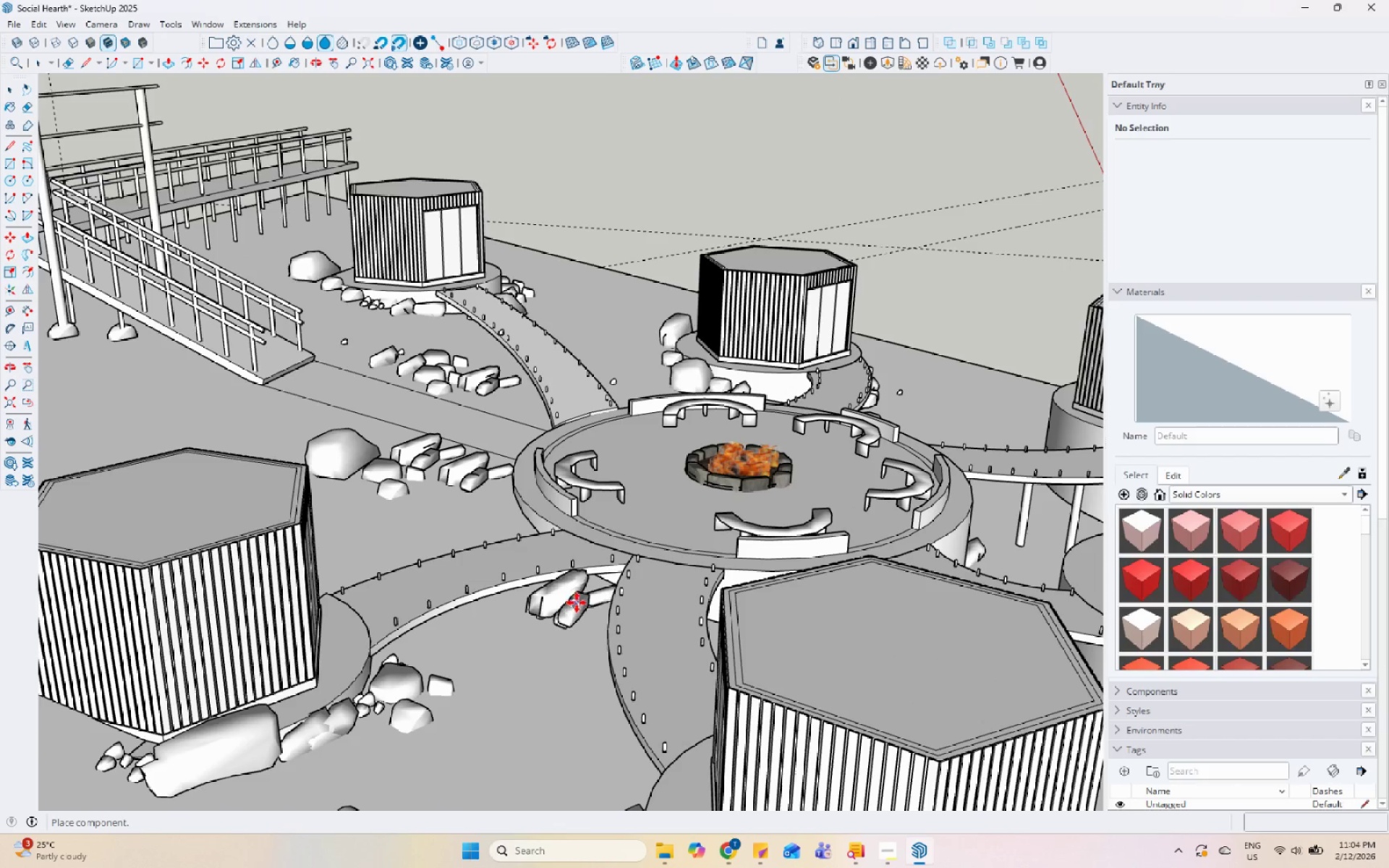 
scroll: coordinate [417, 383], scroll_direction: down, amount: 4.0
 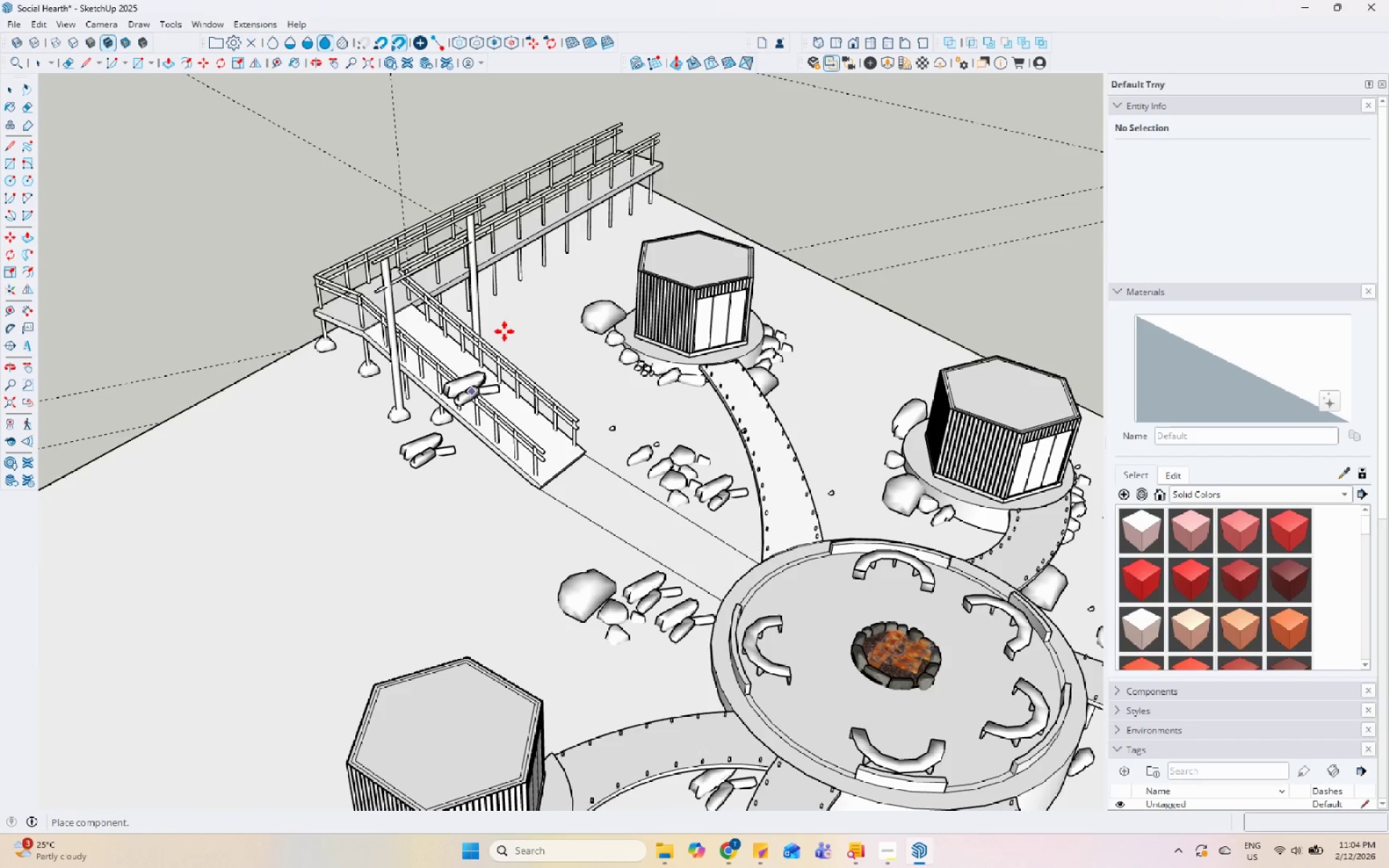 
left_click([545, 275])
 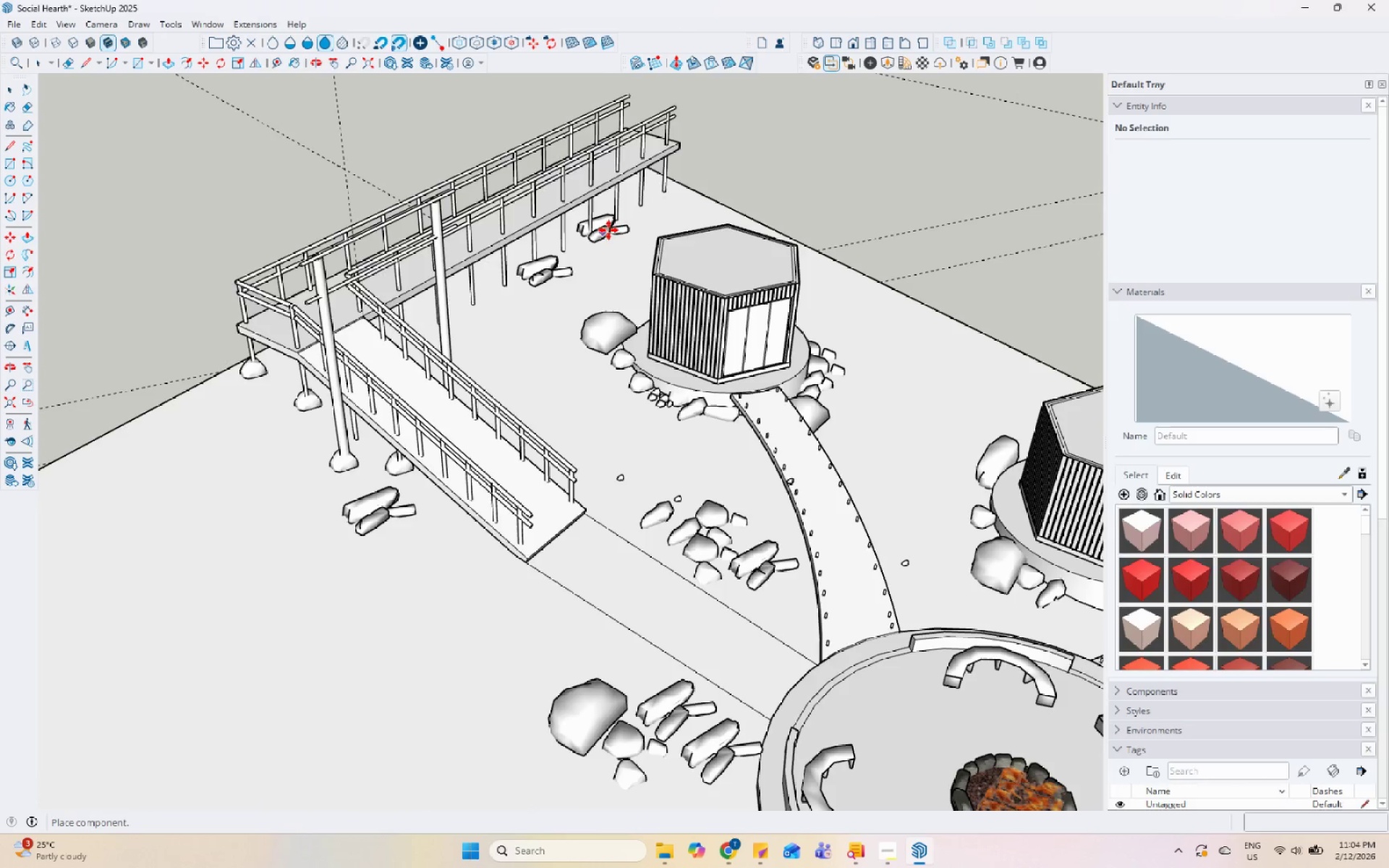 
scroll: coordinate [582, 260], scroll_direction: up, amount: 2.0
 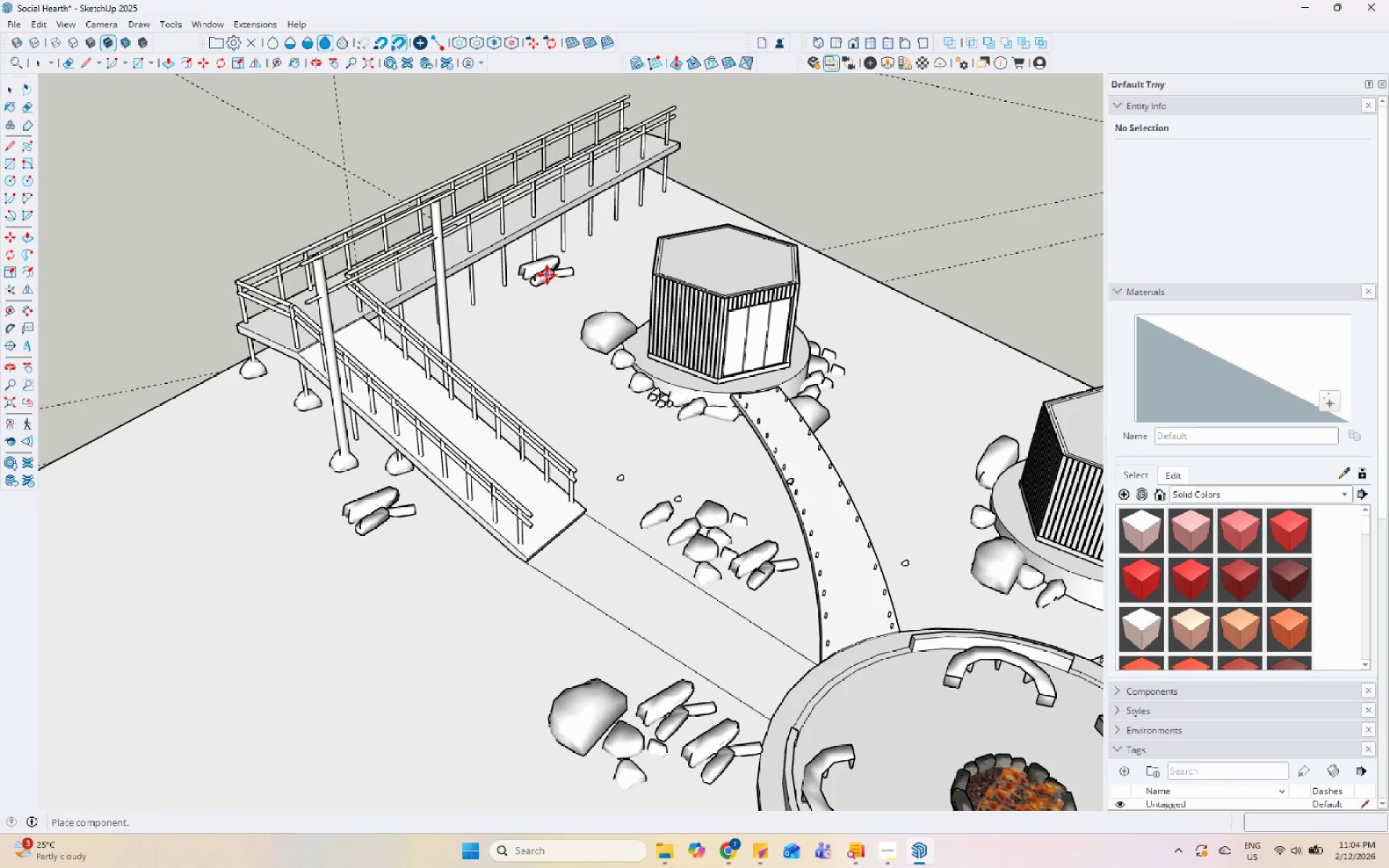 
key(Escape)
 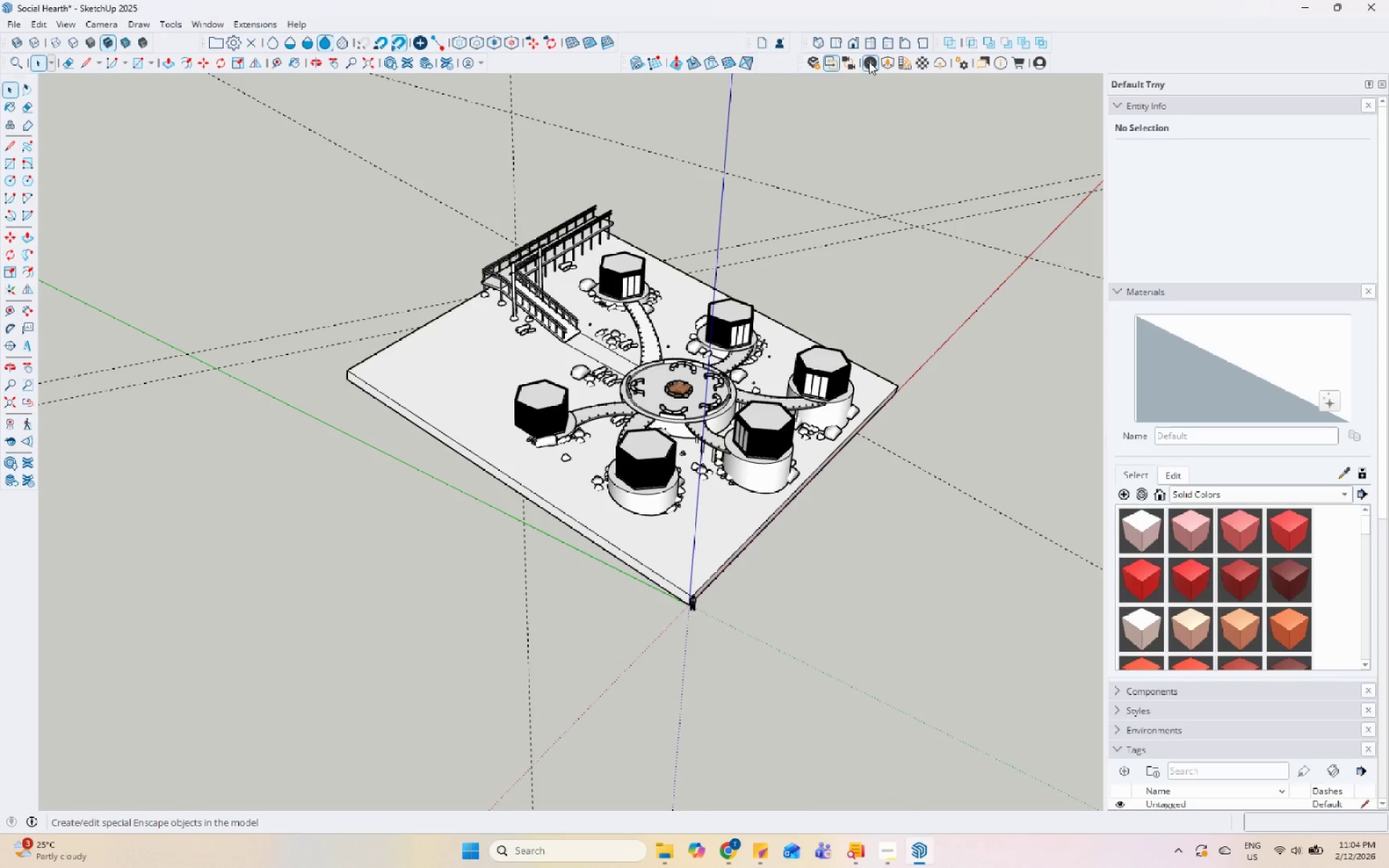 
scroll: coordinate [610, 277], scroll_direction: down, amount: 12.0
 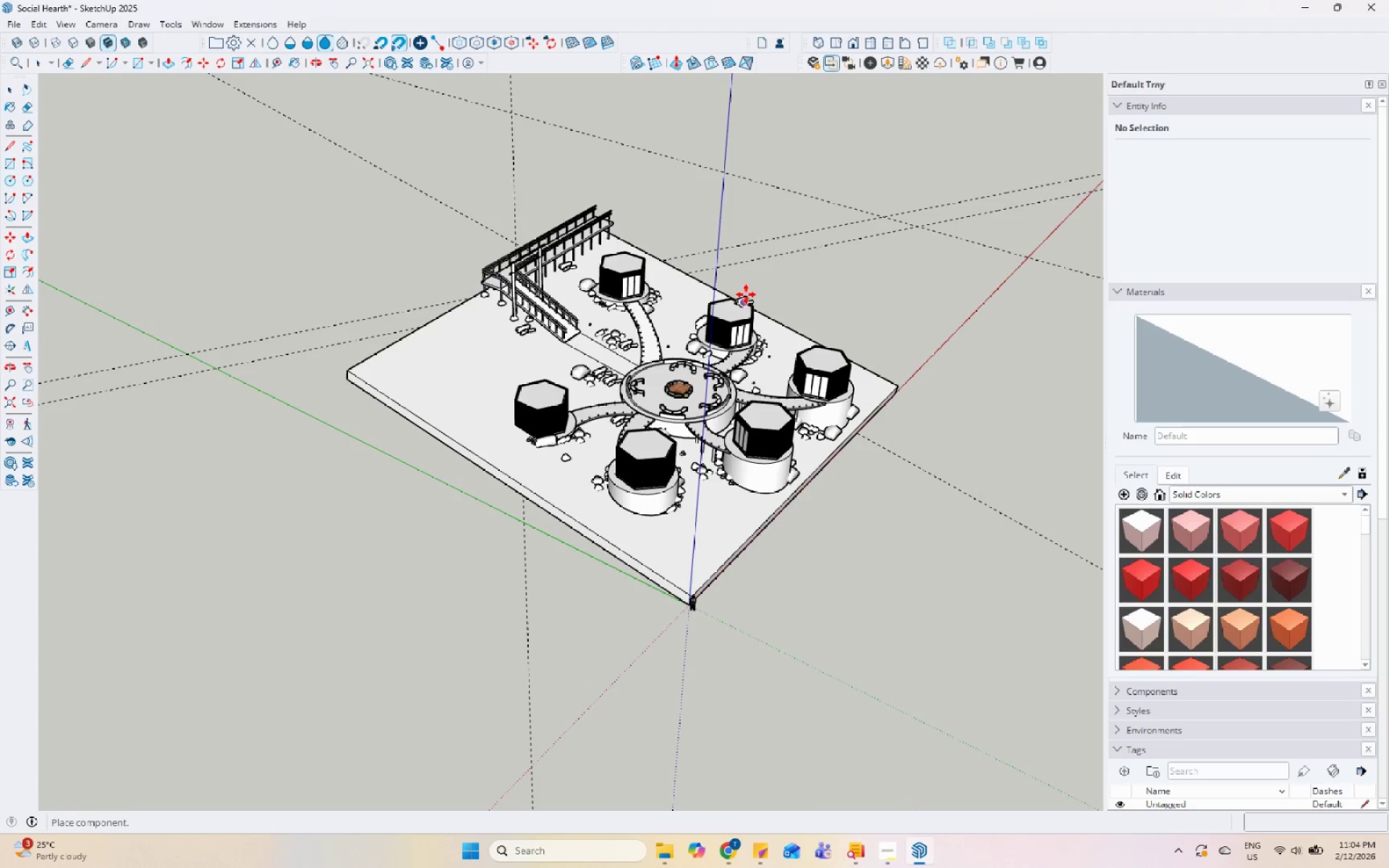 
left_click([883, 61])
 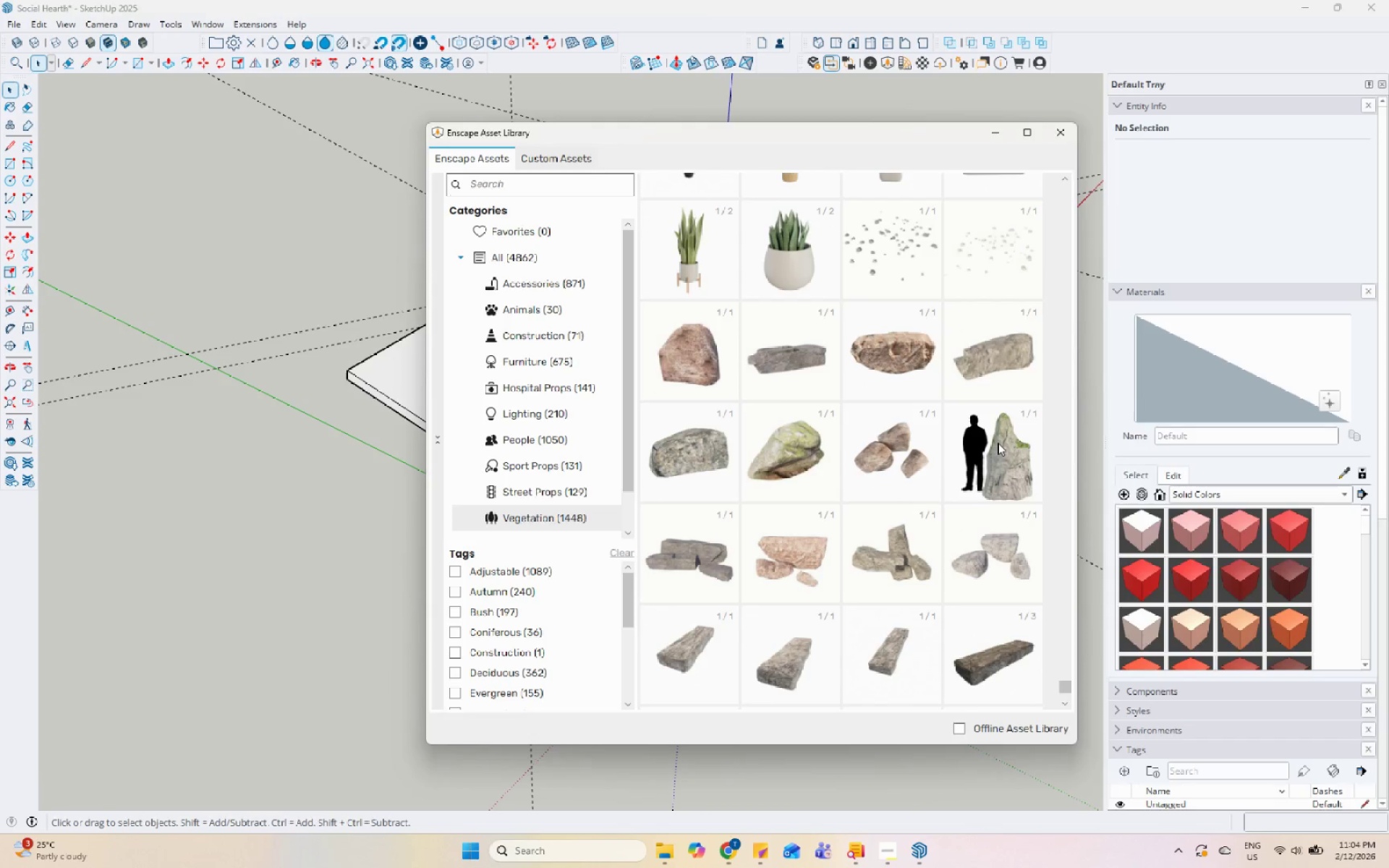 
double_click([998, 442])
 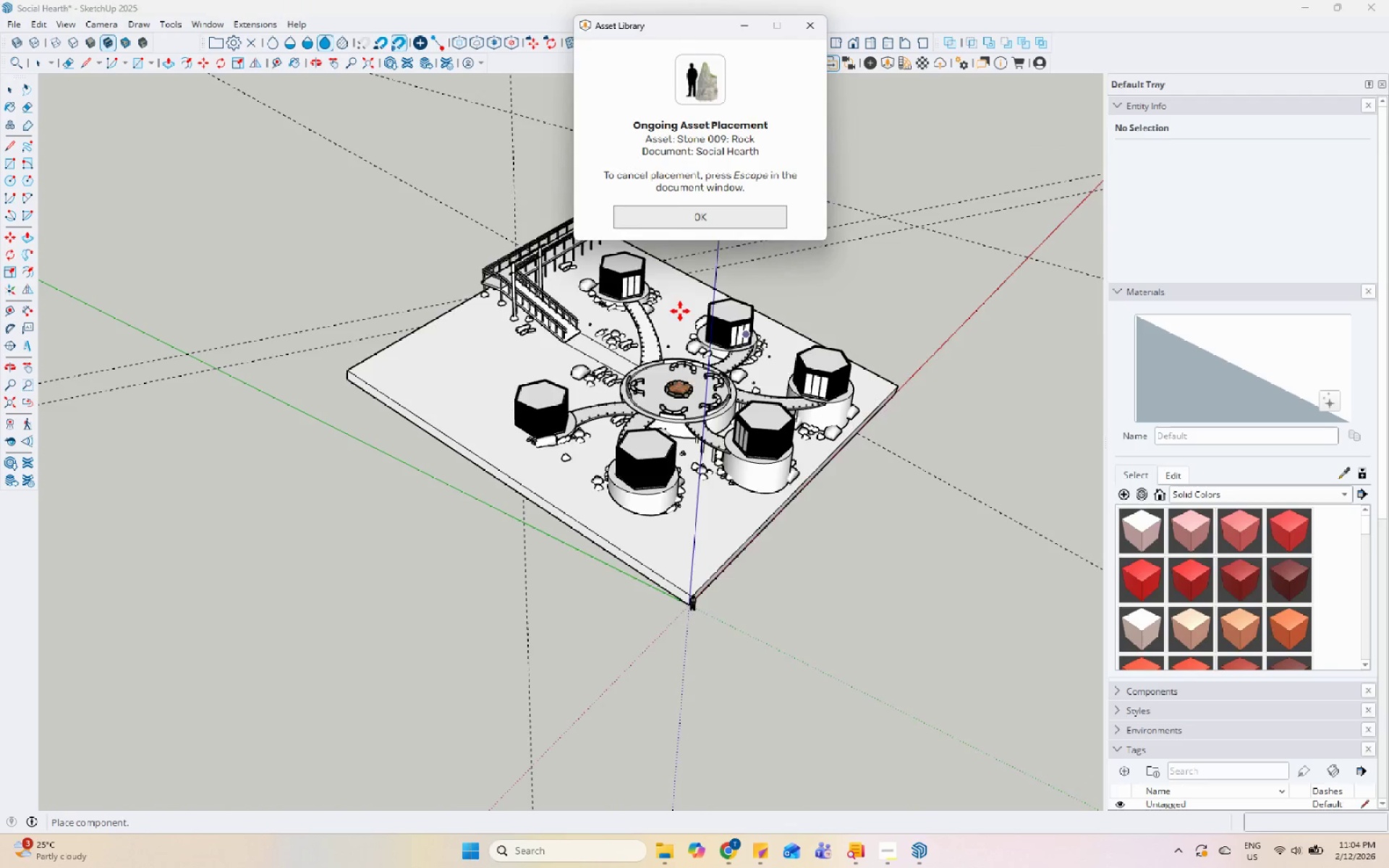 
scroll: coordinate [514, 338], scroll_direction: up, amount: 17.0
 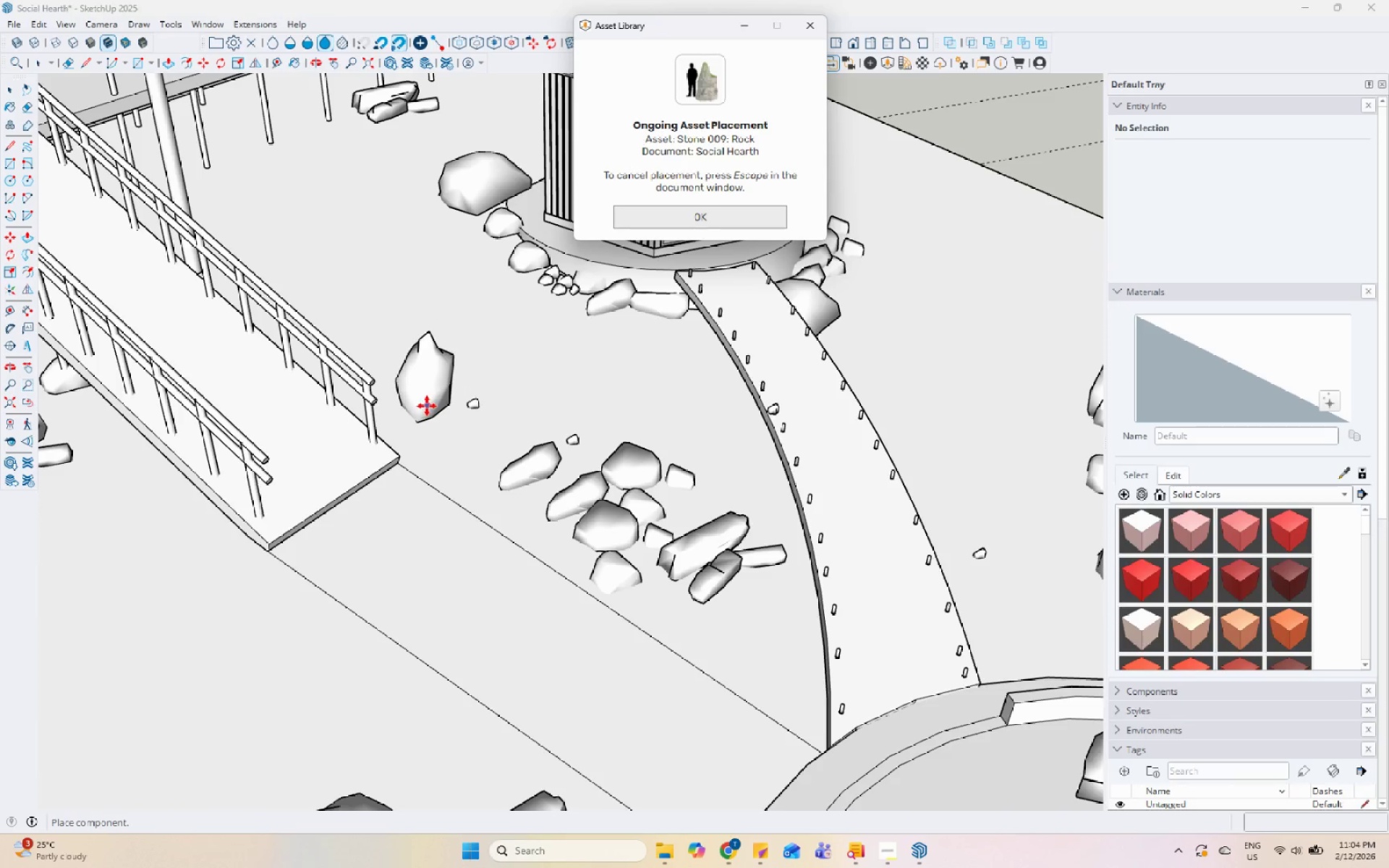 
scroll: coordinate [388, 408], scroll_direction: down, amount: 9.0
 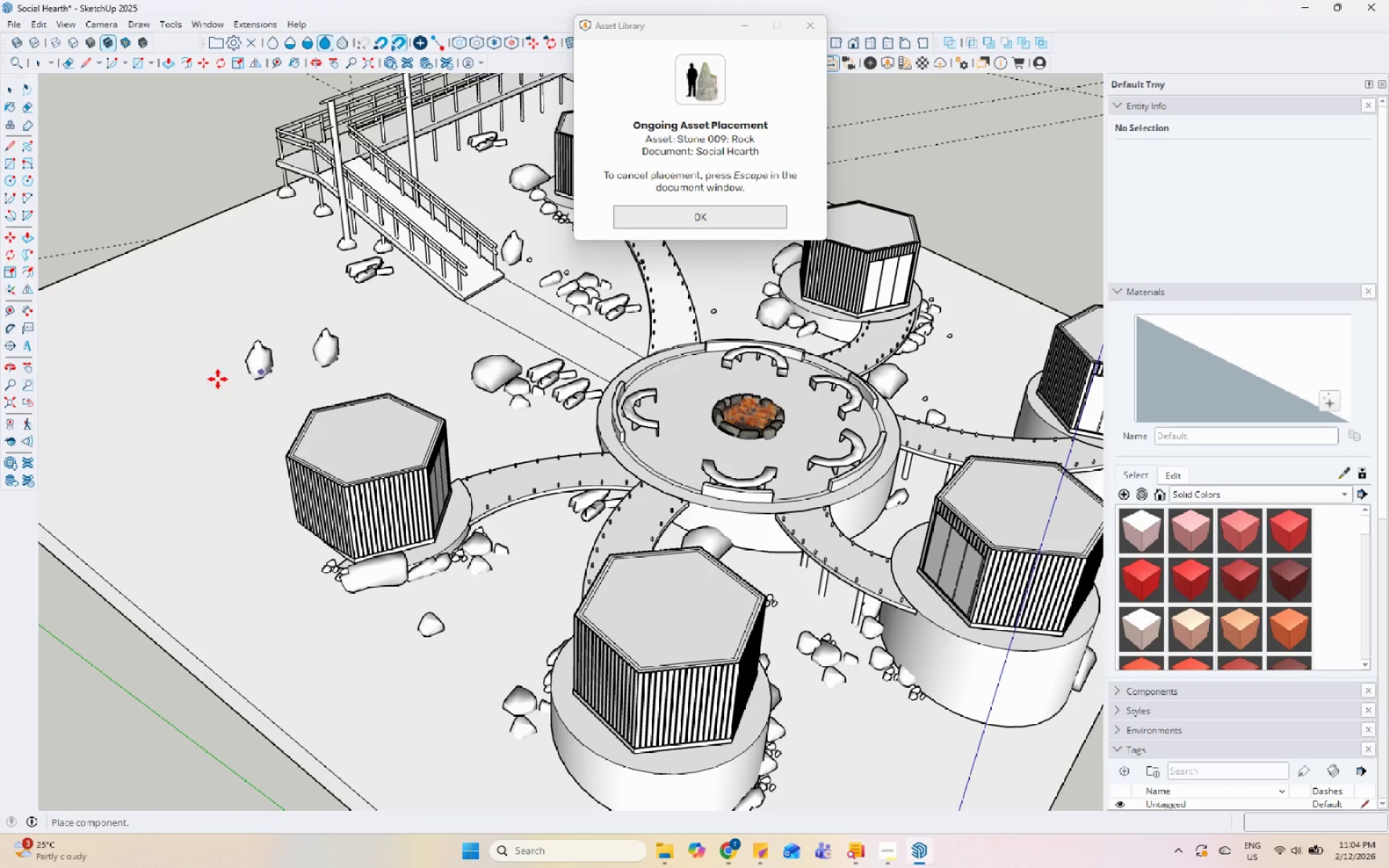 
left_click_drag(start_coordinate=[194, 380], to_coordinate=[190, 388])
 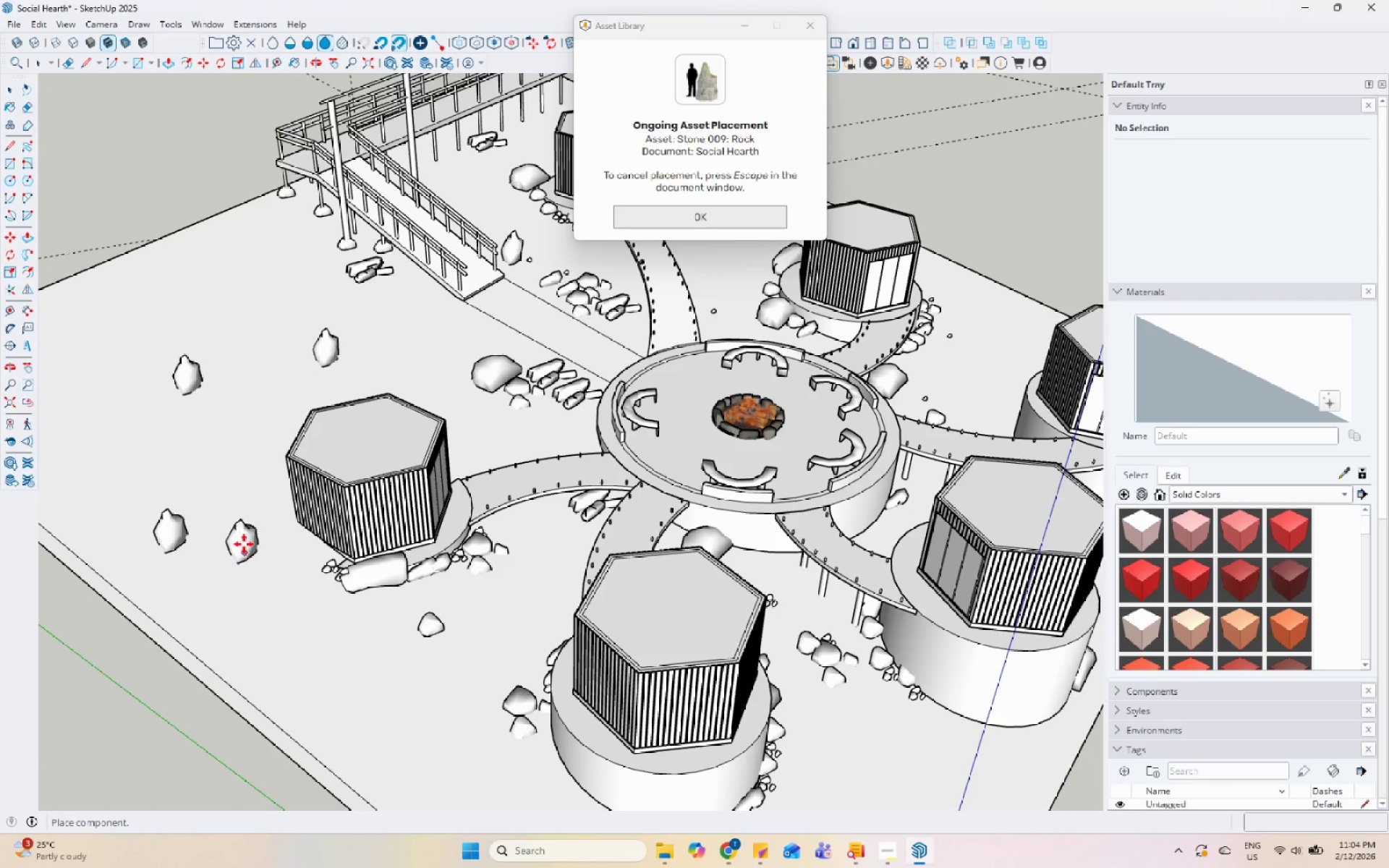 
triple_click([237, 430])
 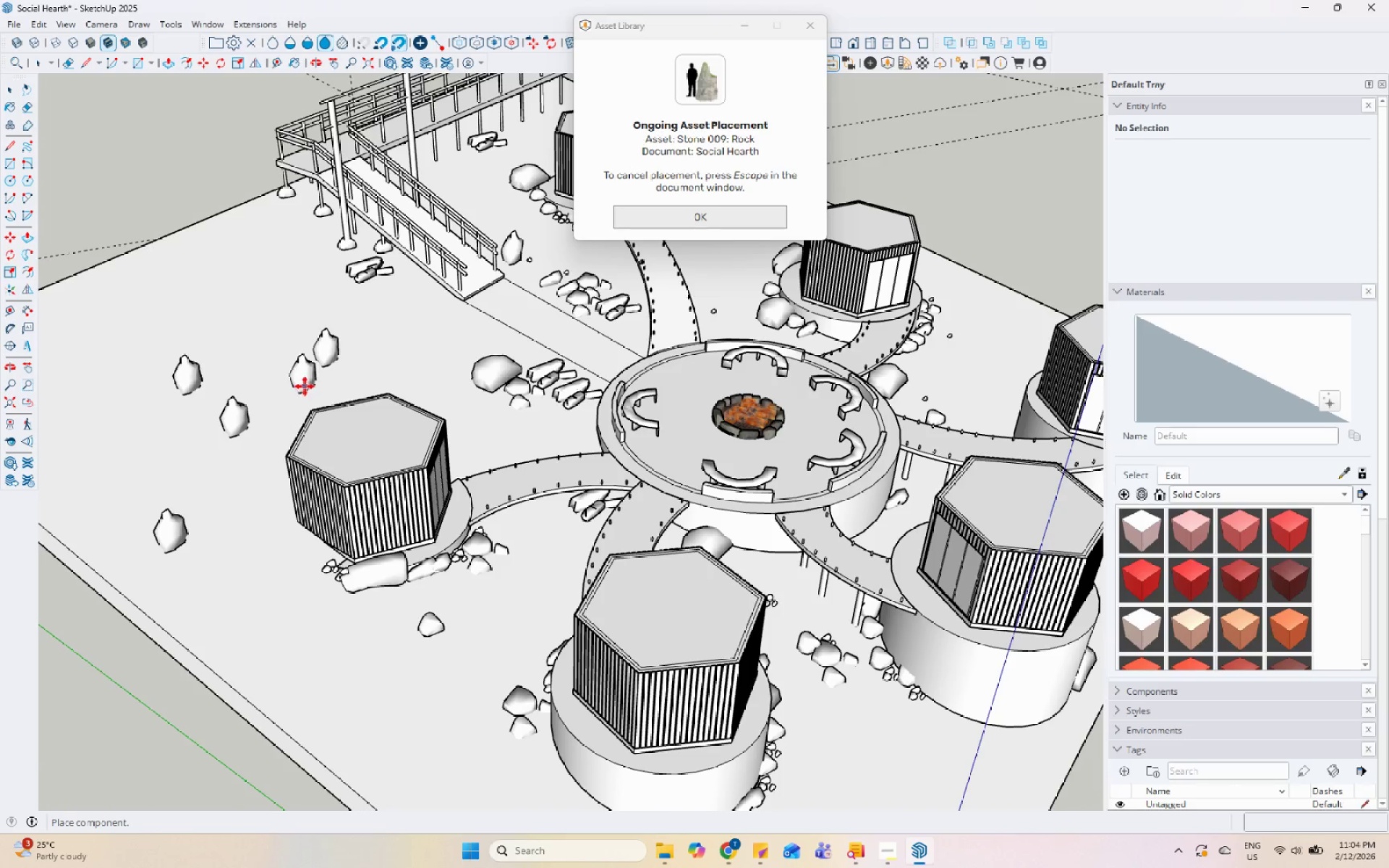 
left_click([319, 341])
 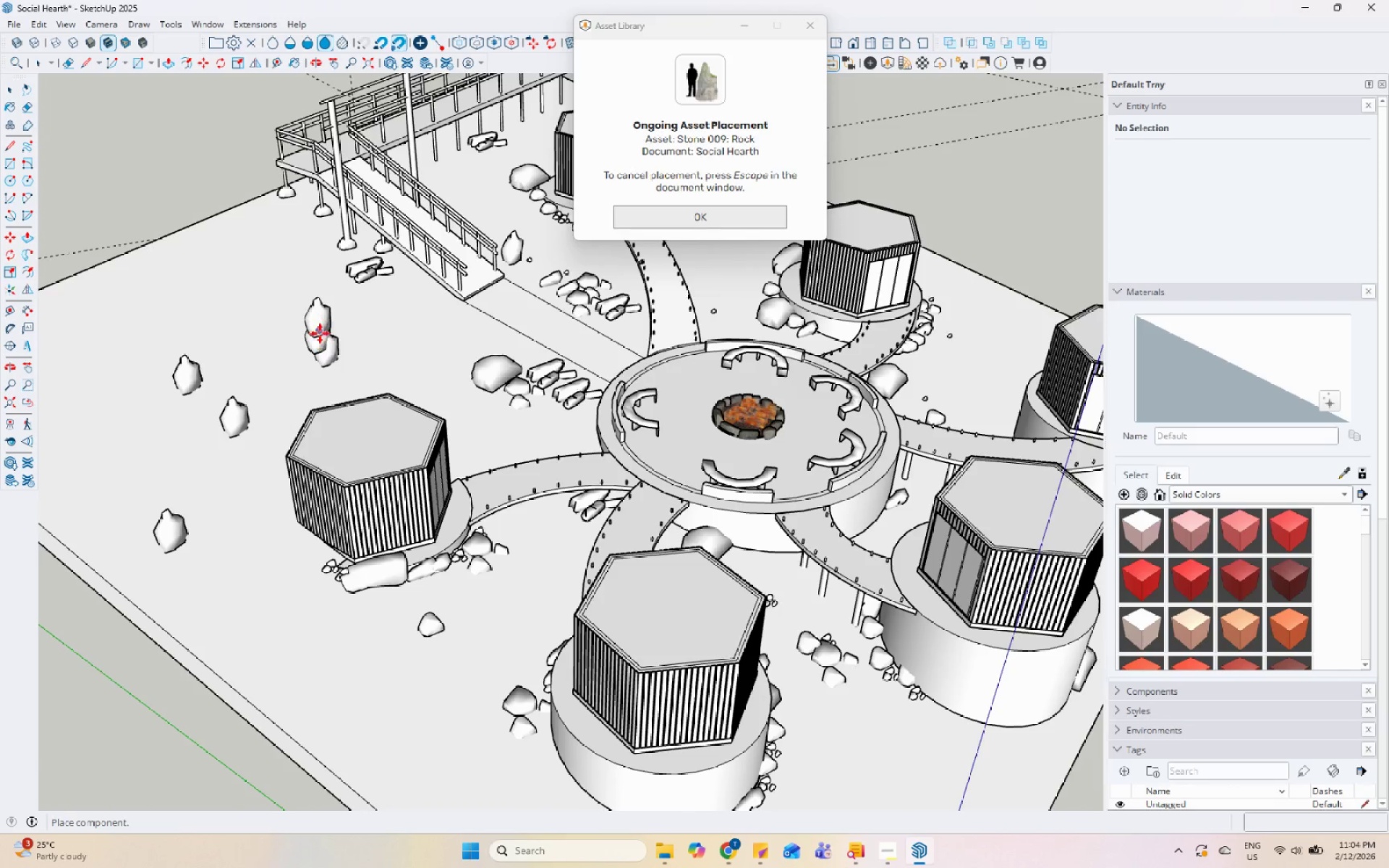 
key(Escape)
 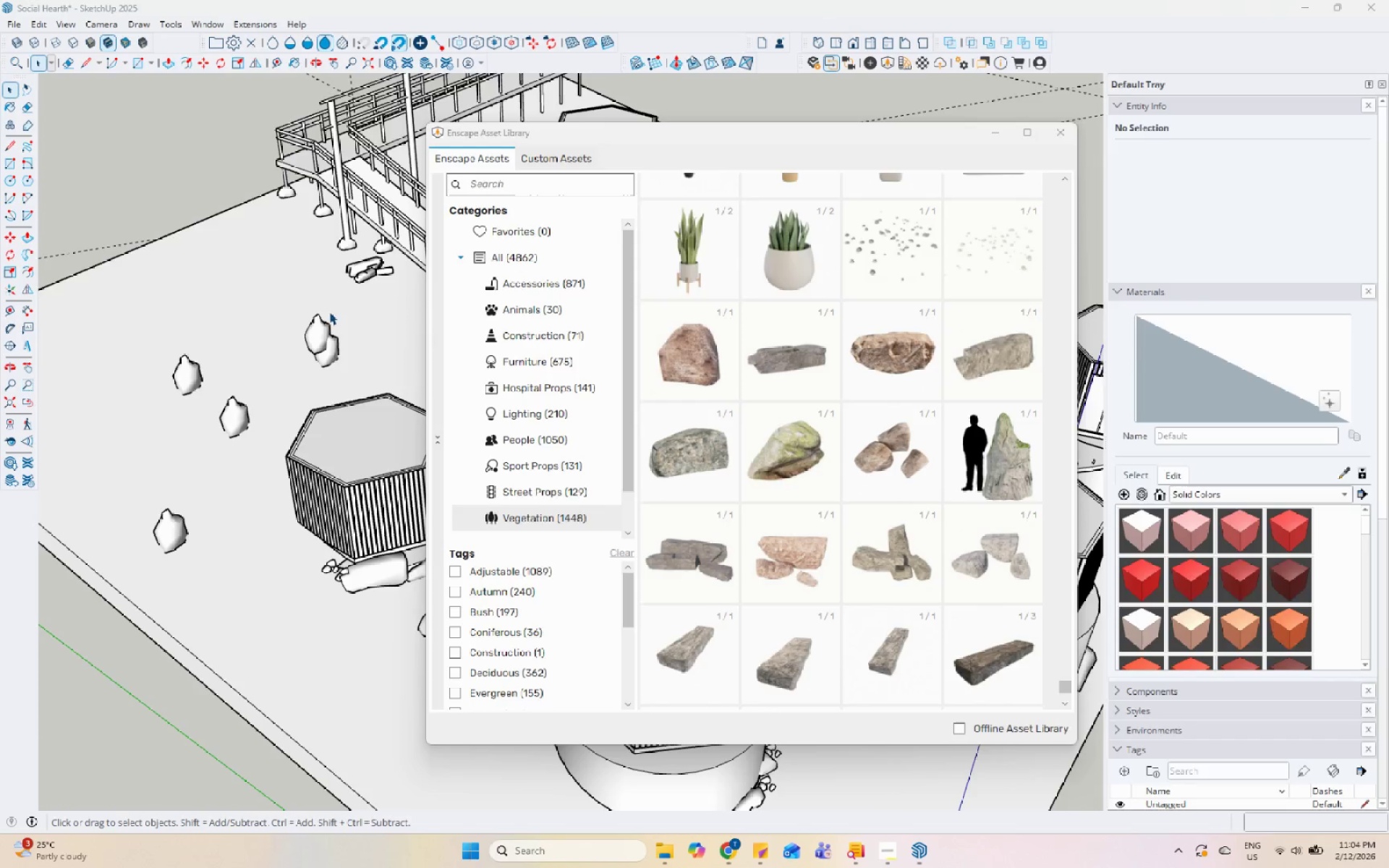 
key(Escape)
 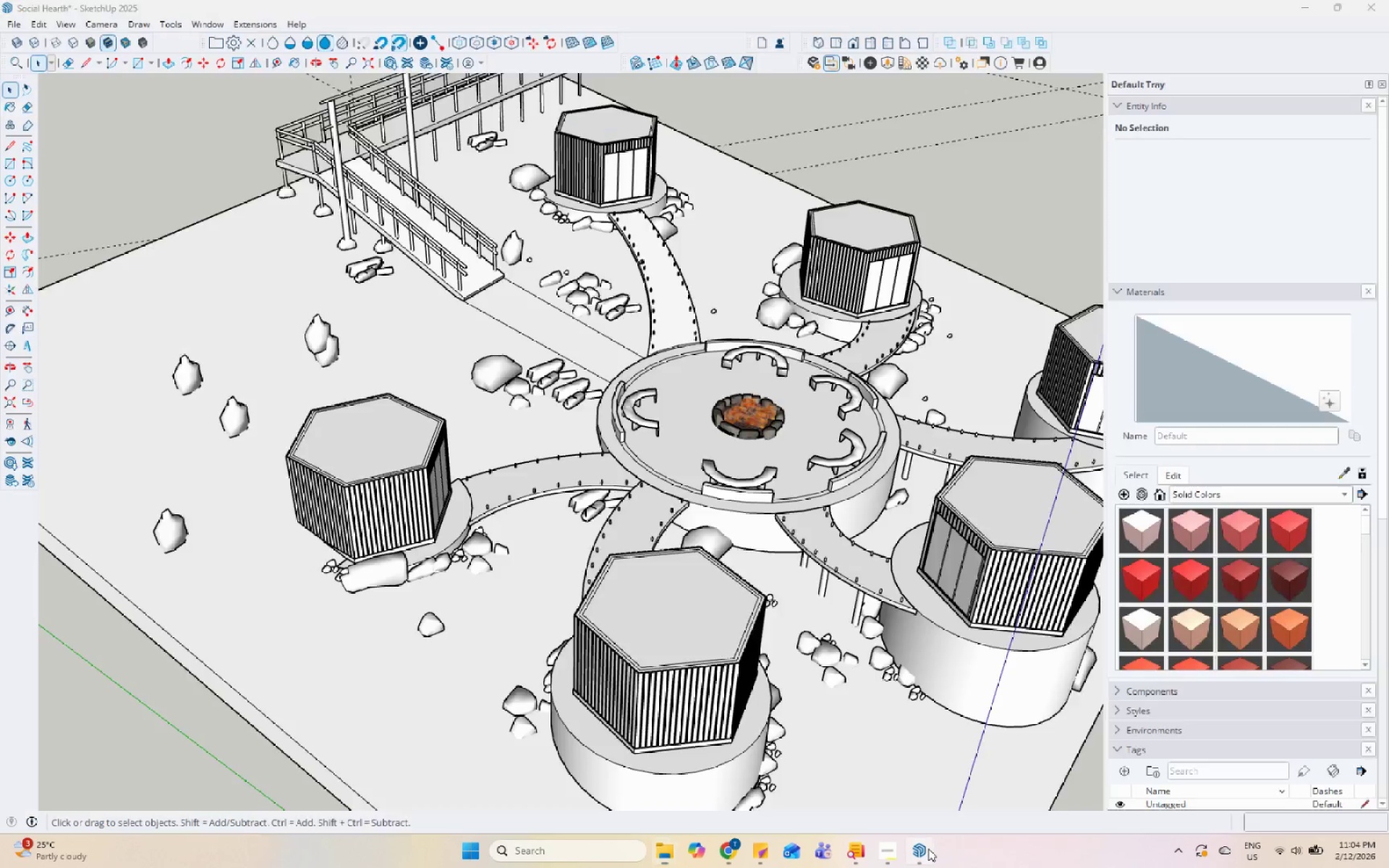 
left_click([497, 356])
 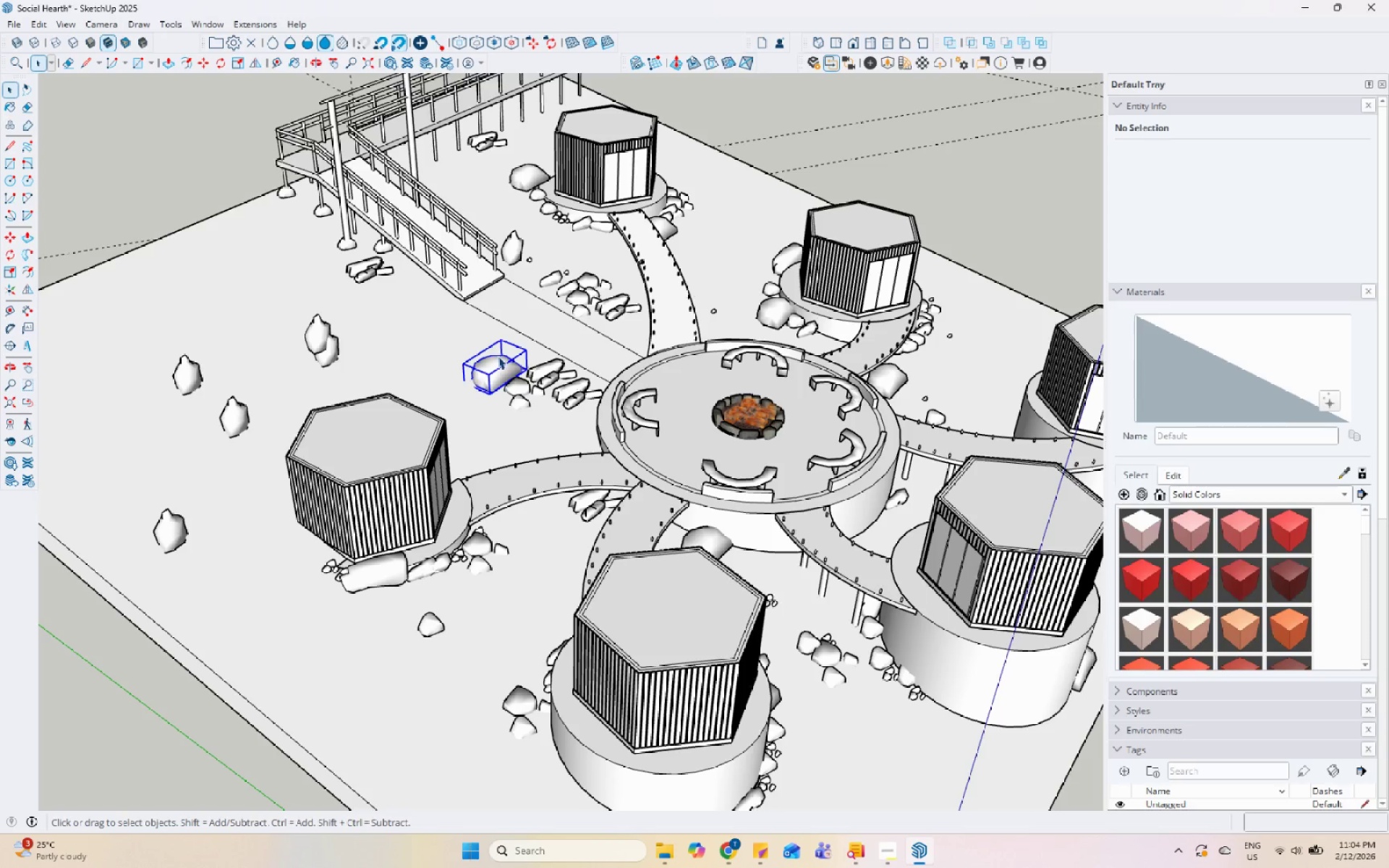 
key(Control+S)
 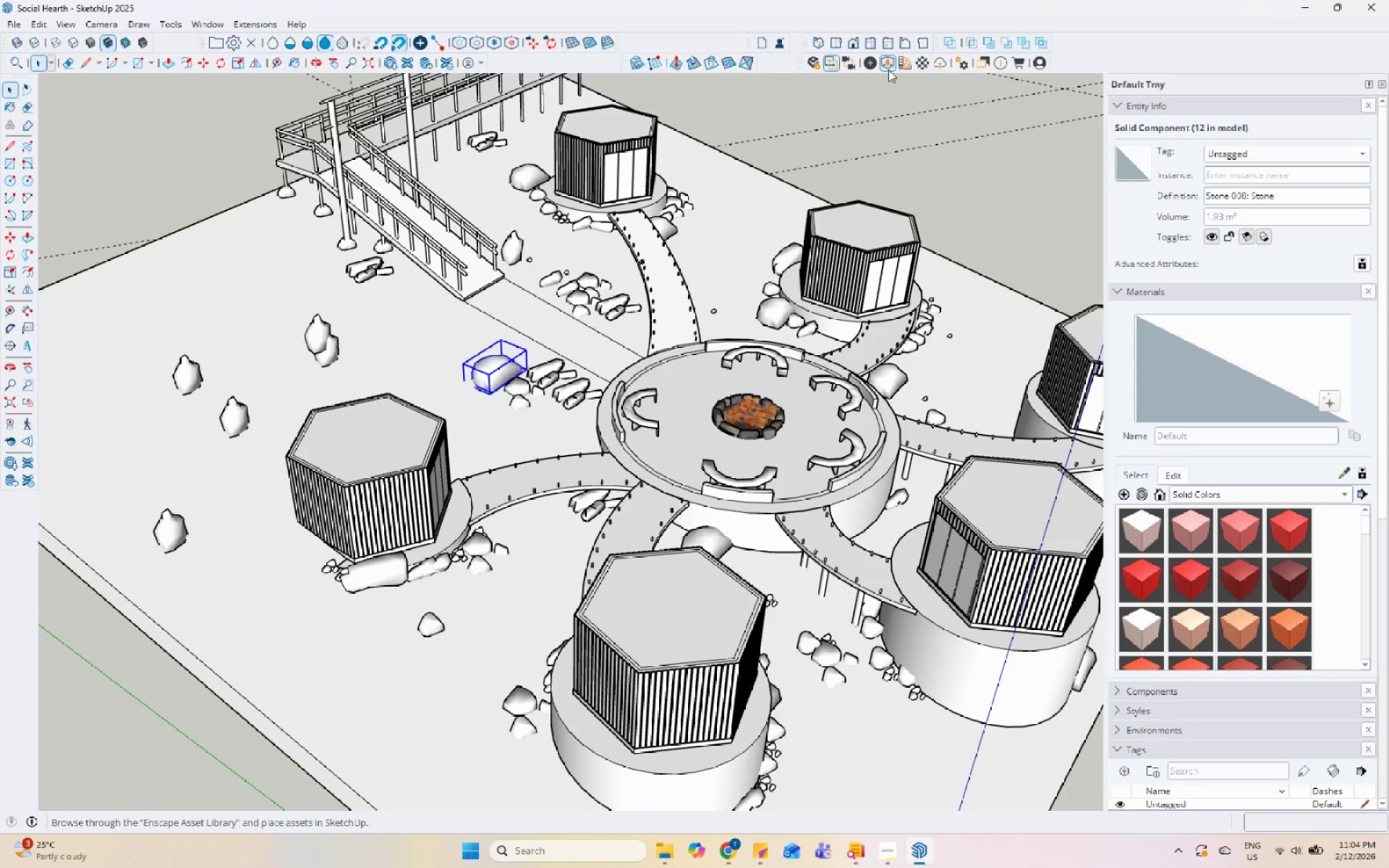 
left_click([890, 62])
 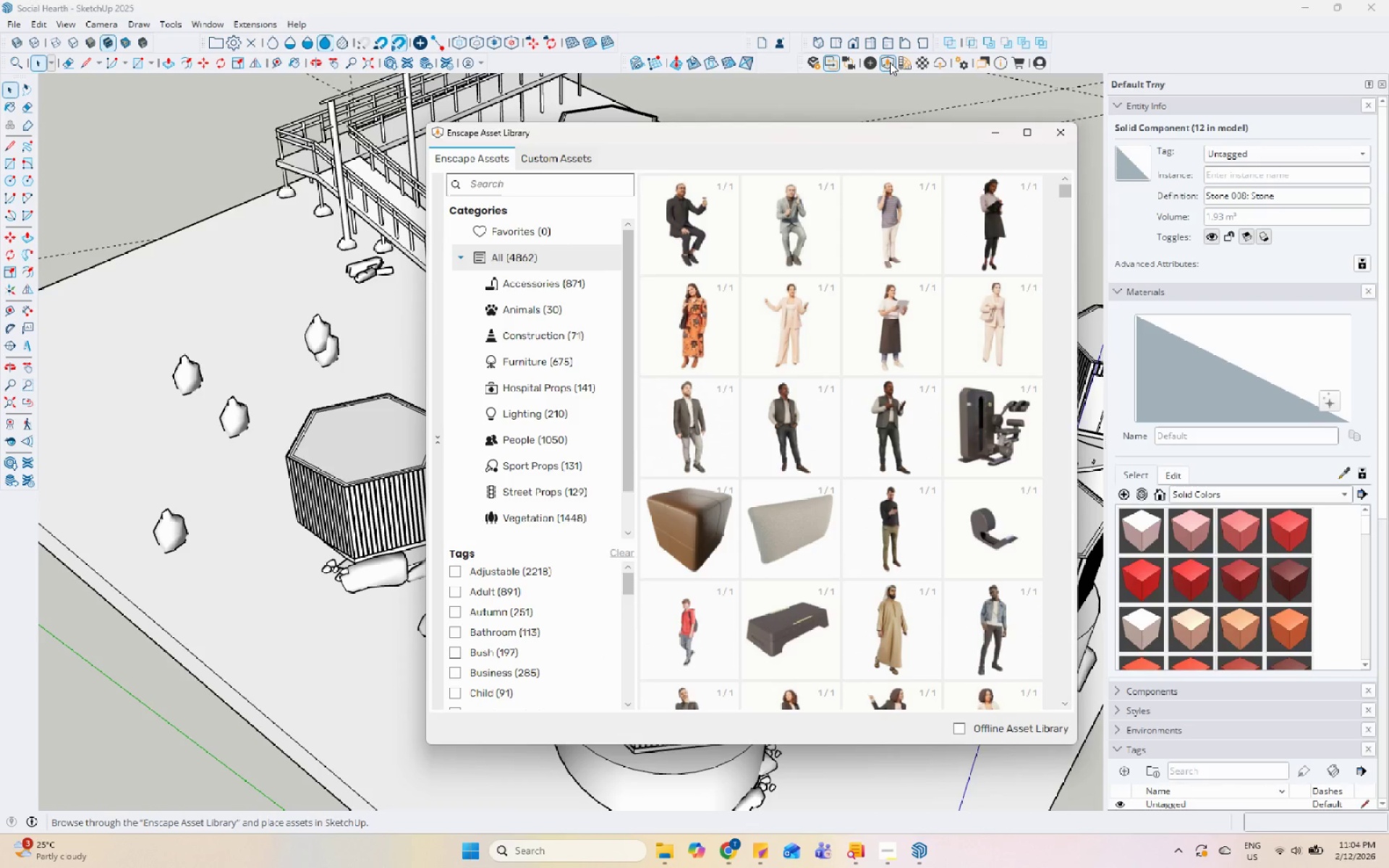 
wait(11.8)
 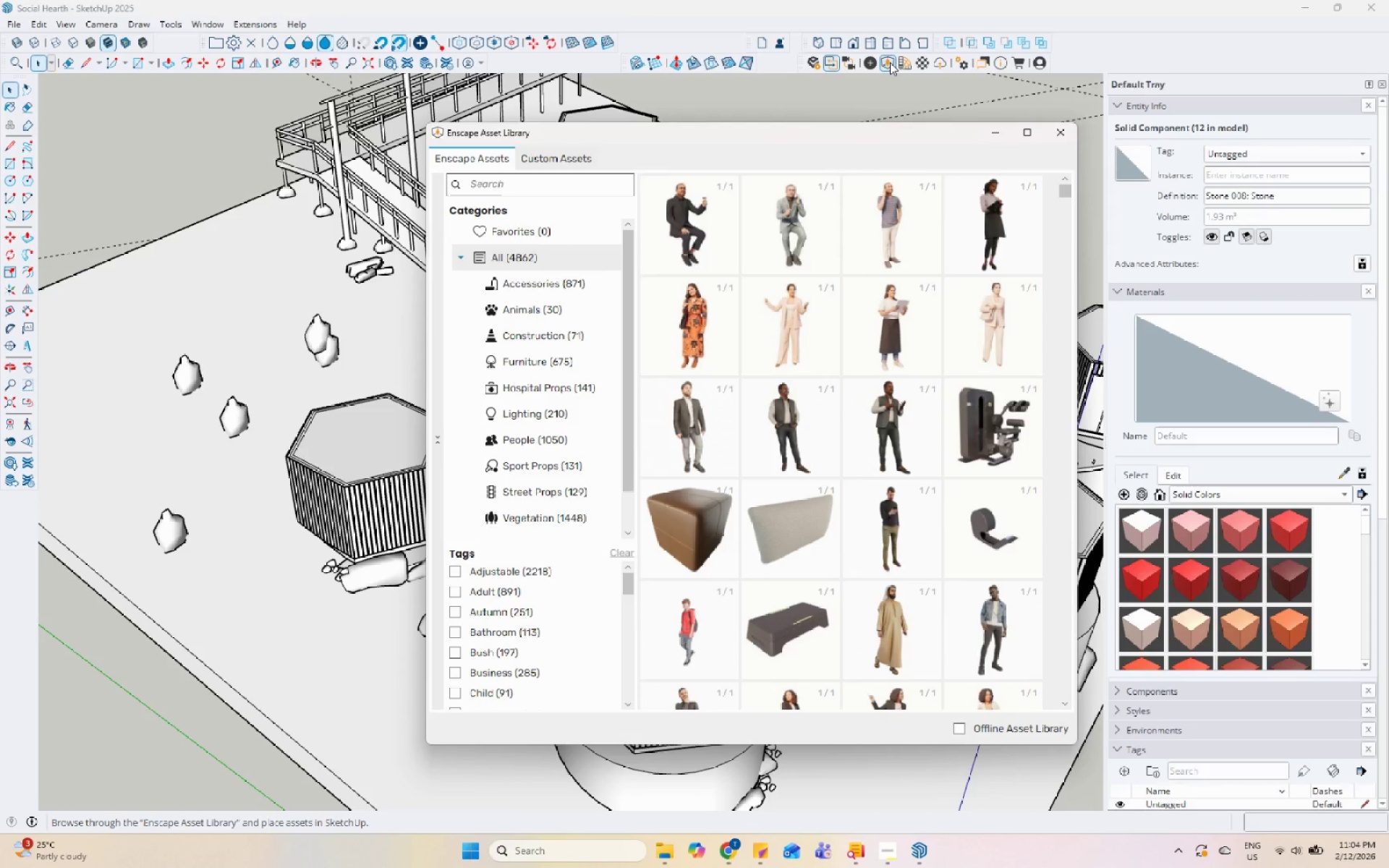 
left_click([579, 521])
 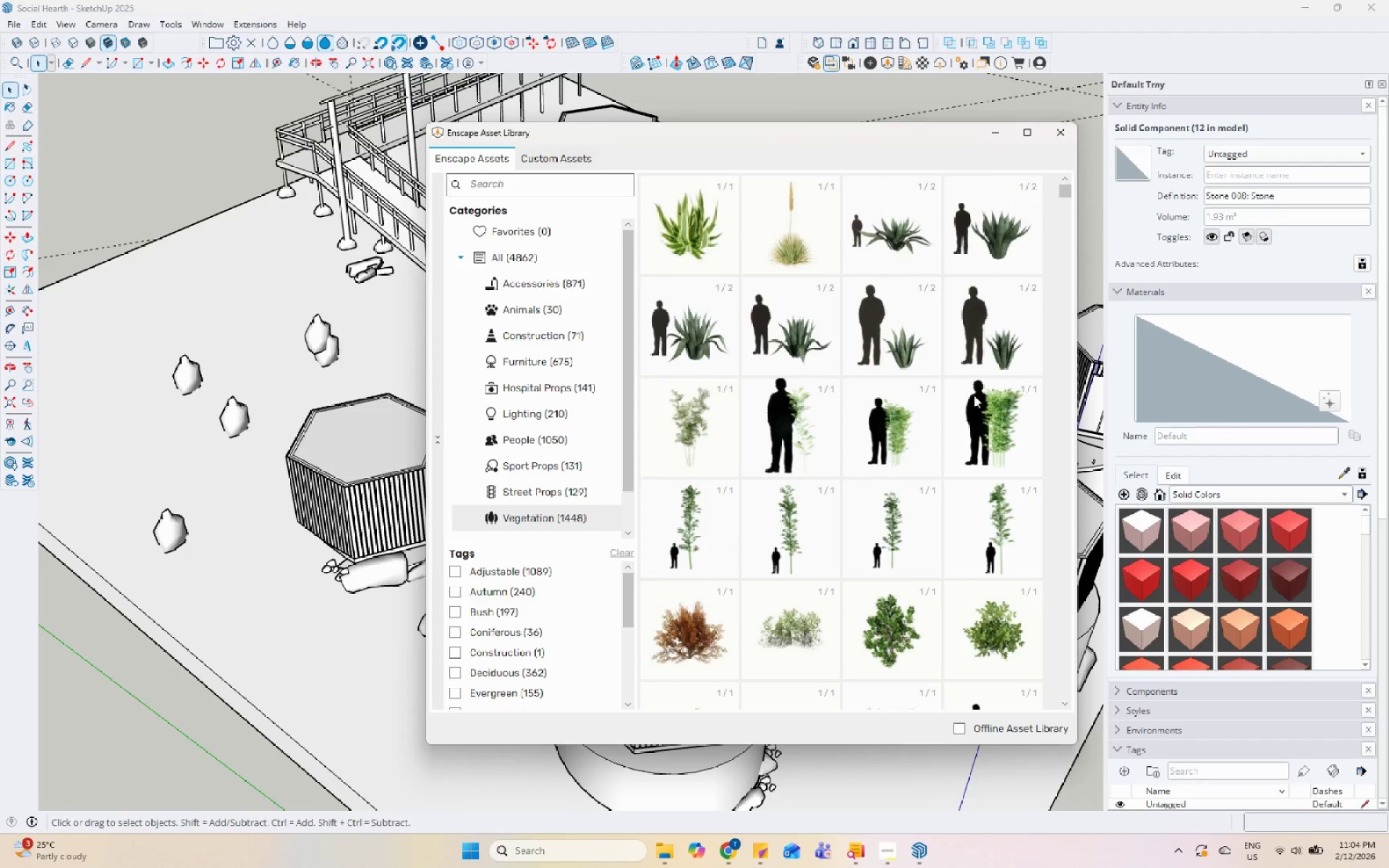 
left_click([1064, 196])
 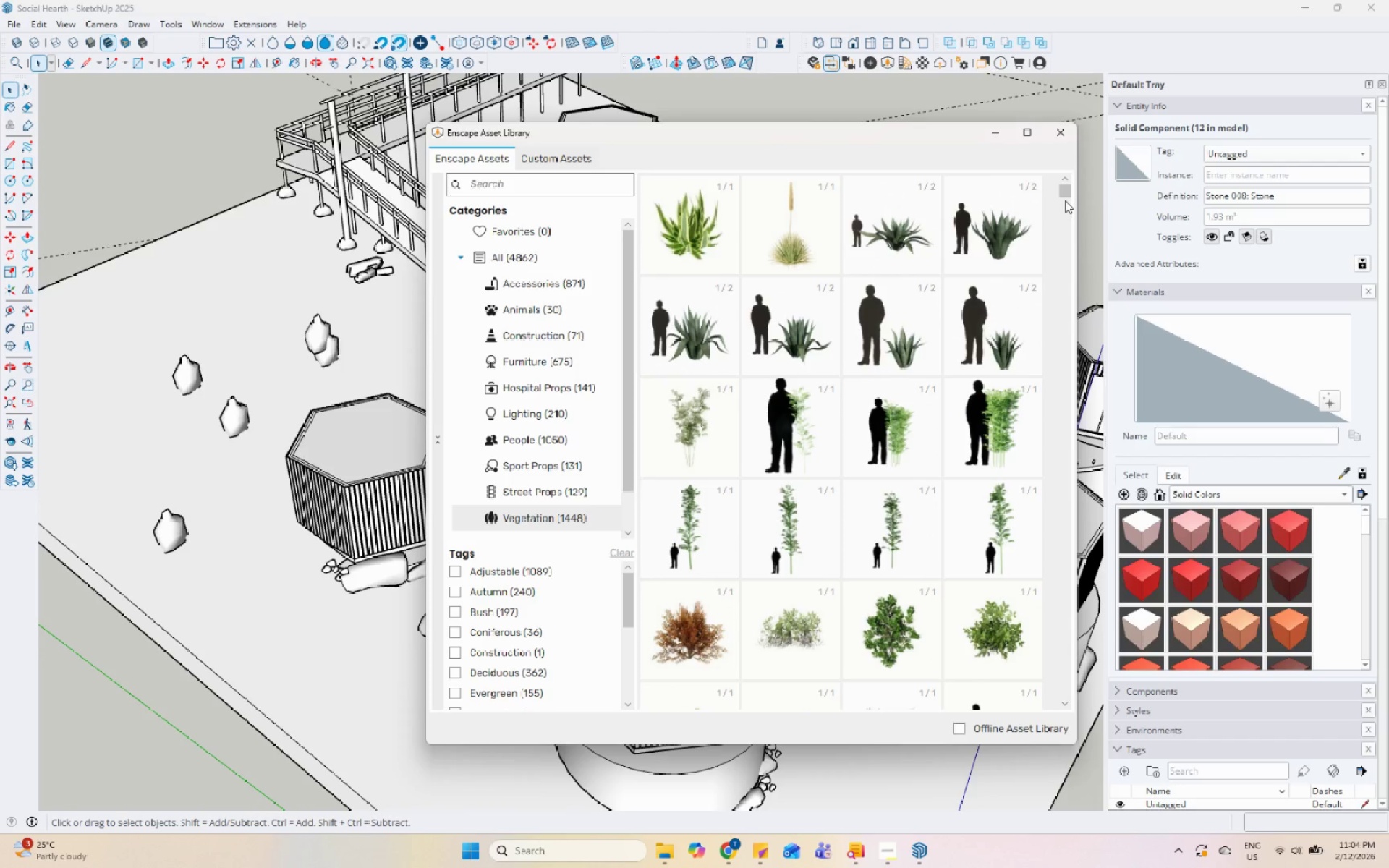 
left_click_drag(start_coordinate=[1066, 193], to_coordinate=[1065, 595])
 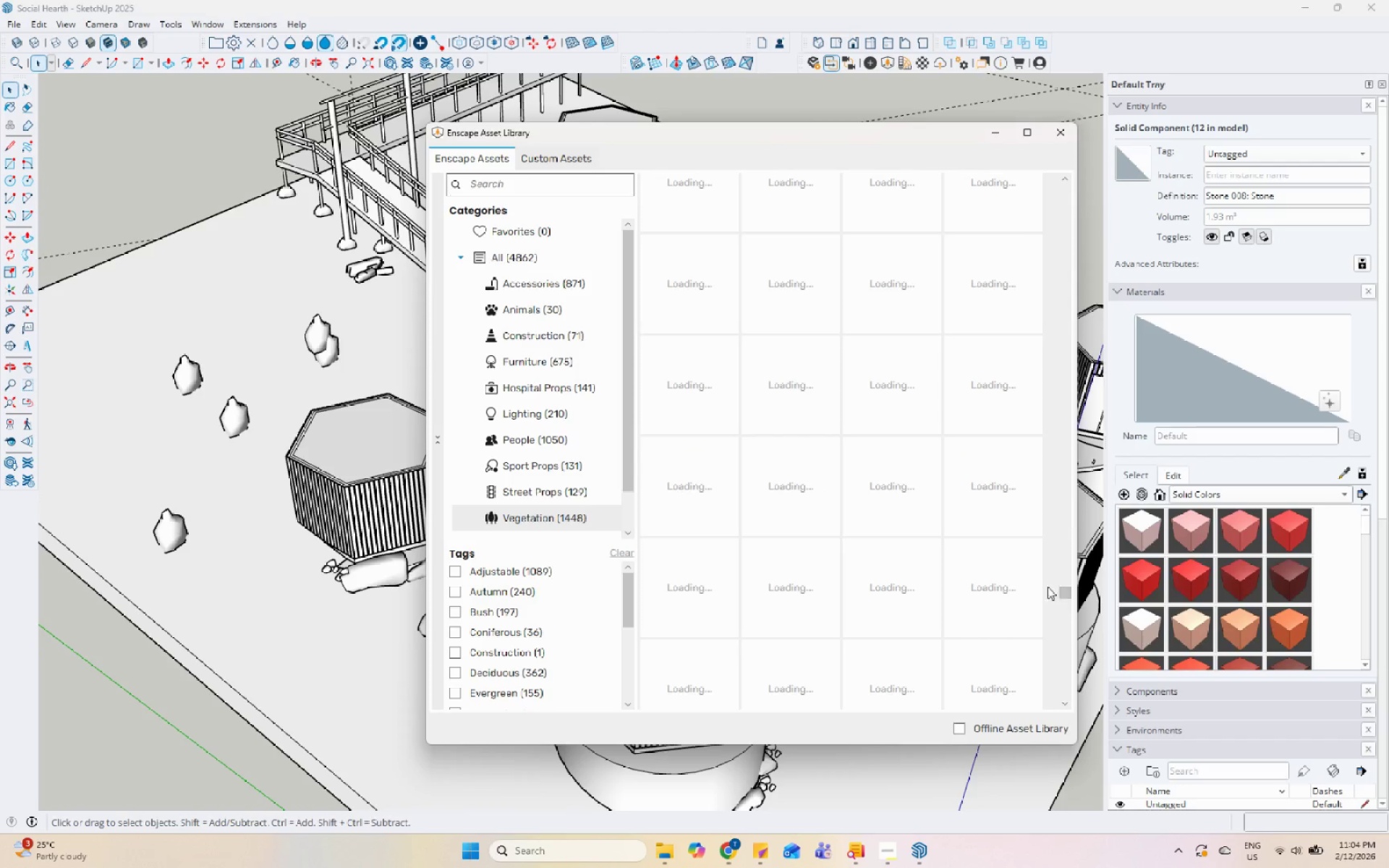 
scroll: coordinate [853, 509], scroll_direction: down, amount: 52.0
 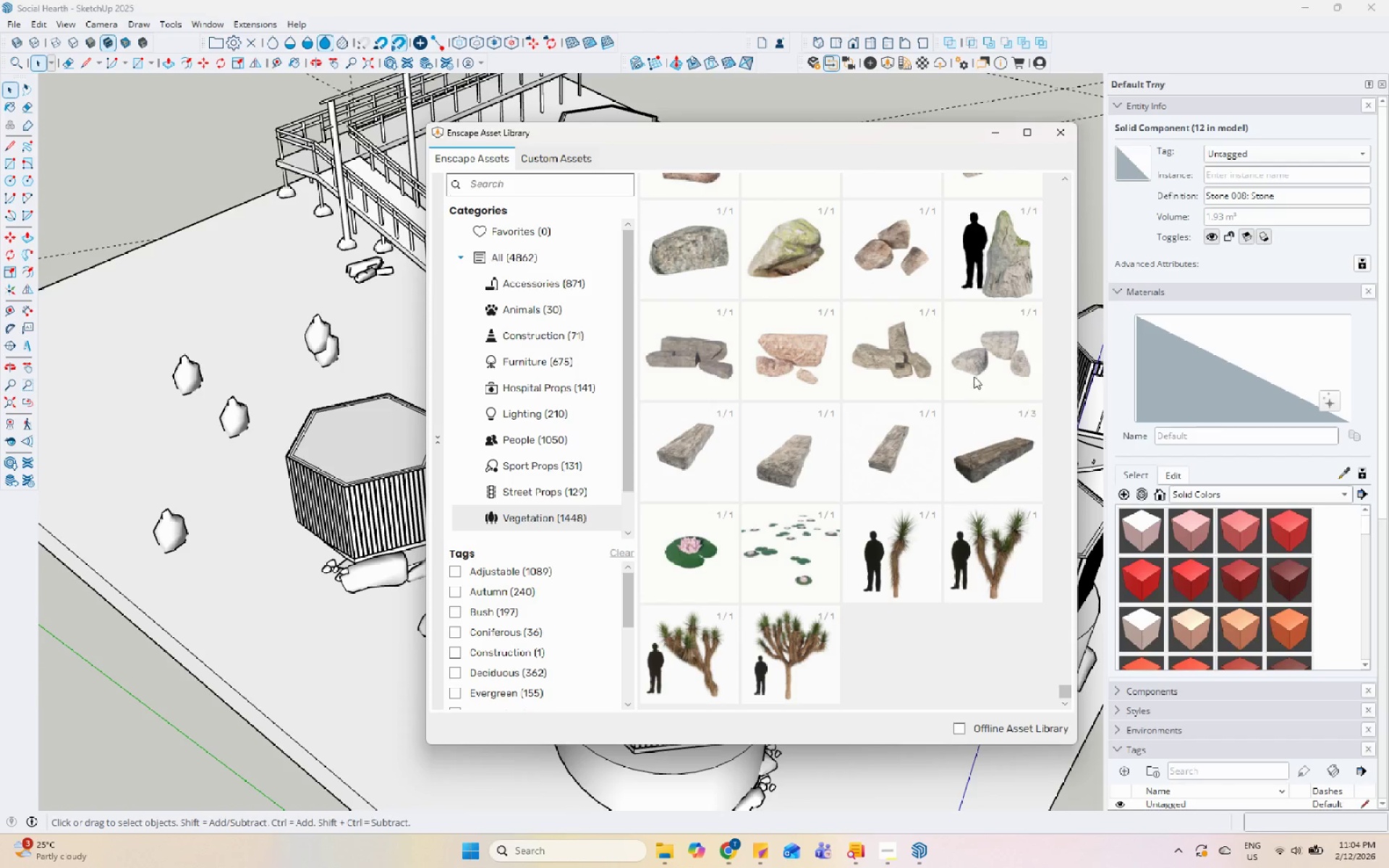 
scroll: coordinate [982, 346], scroll_direction: up, amount: 2.0
 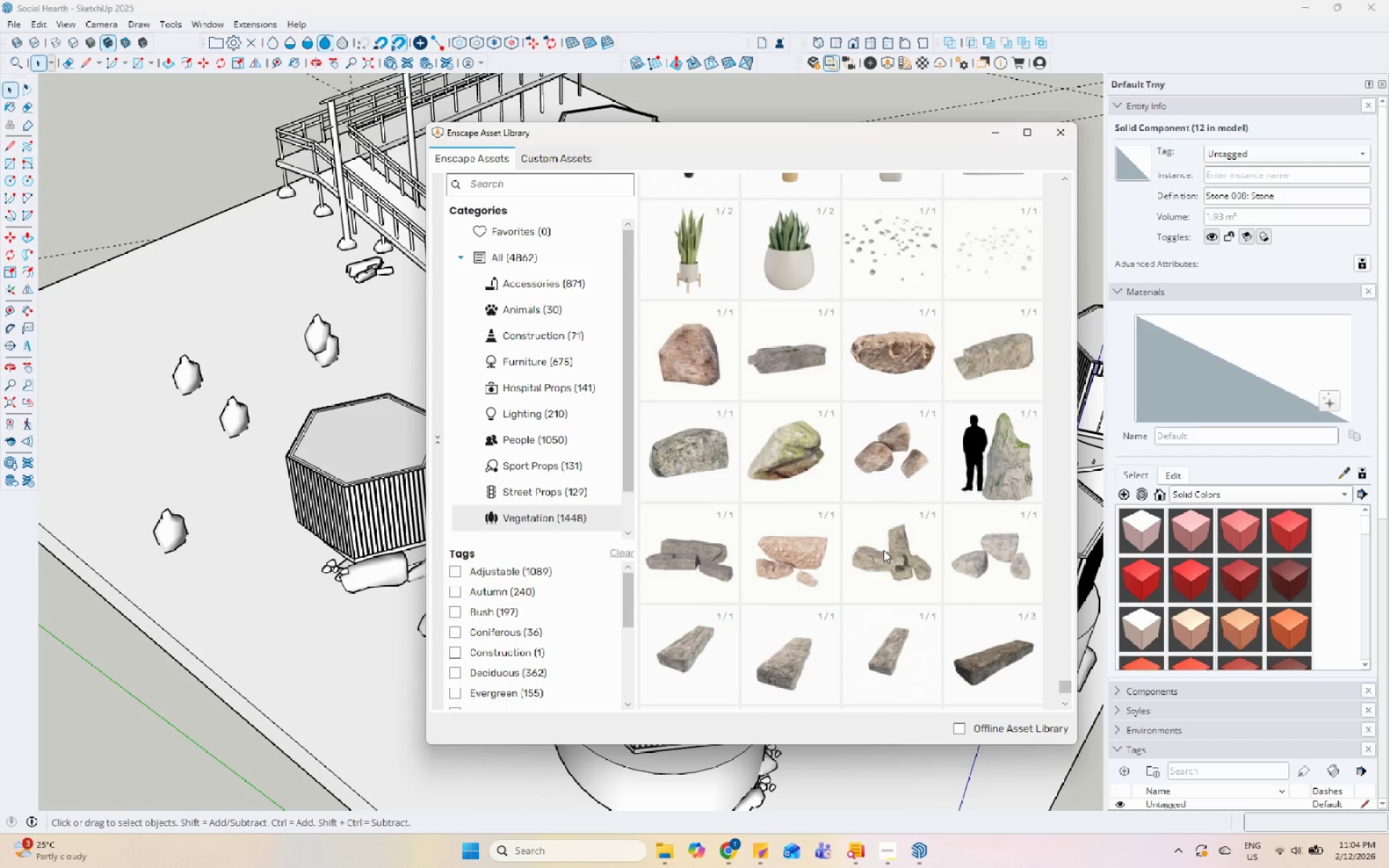 
double_click([883, 550])
 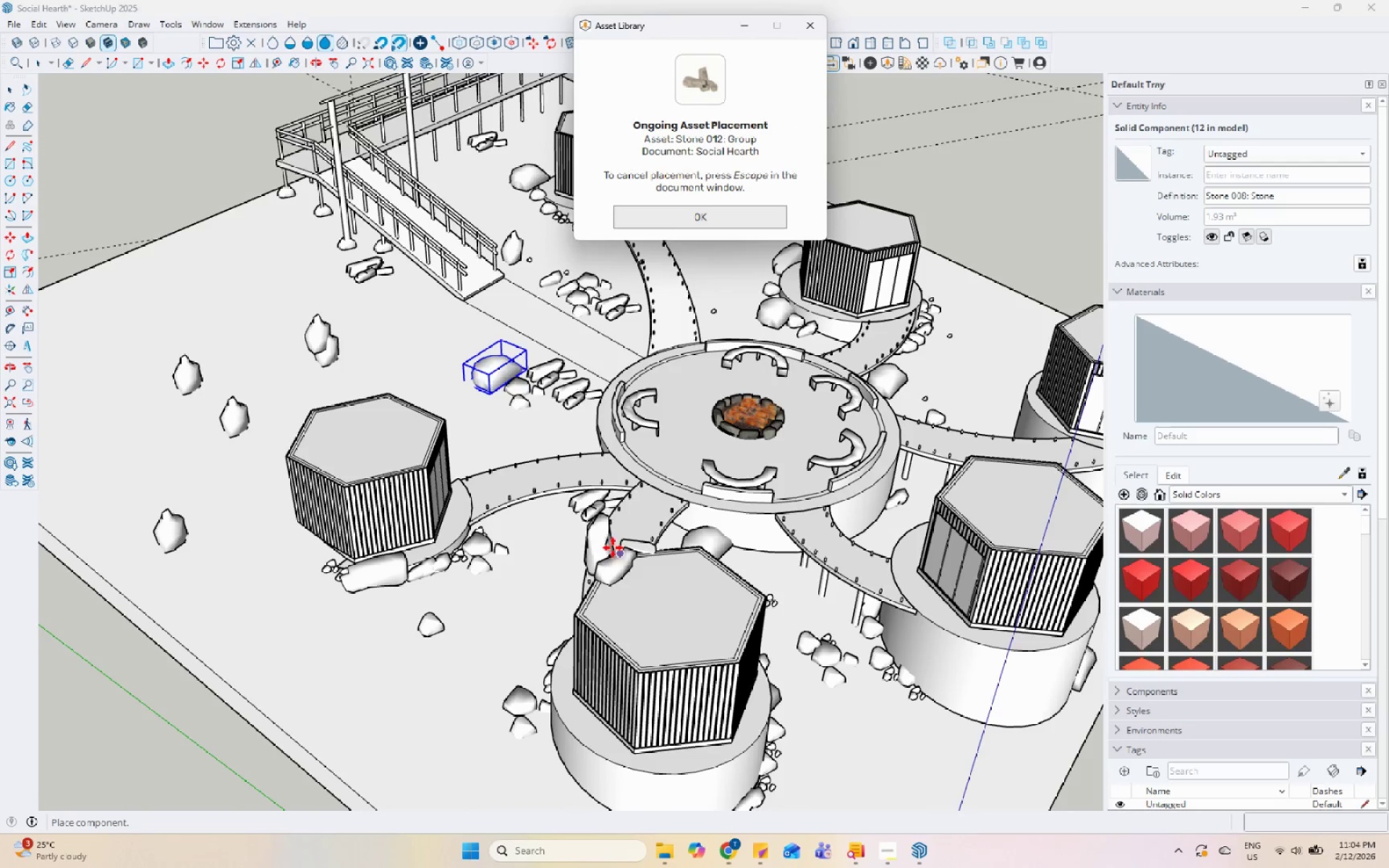 
scroll: coordinate [568, 542], scroll_direction: up, amount: 4.0
 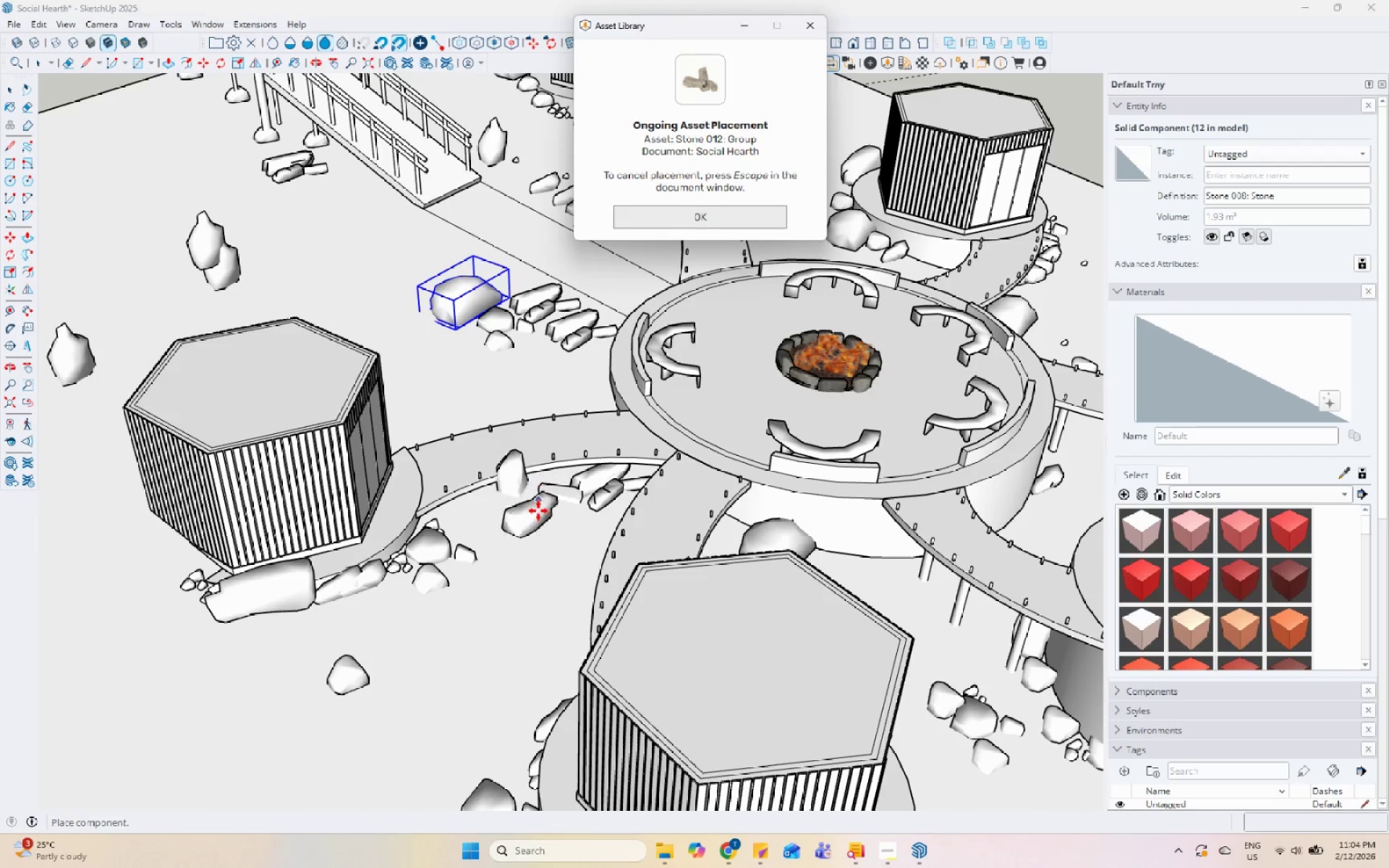 
left_click([538, 540])
 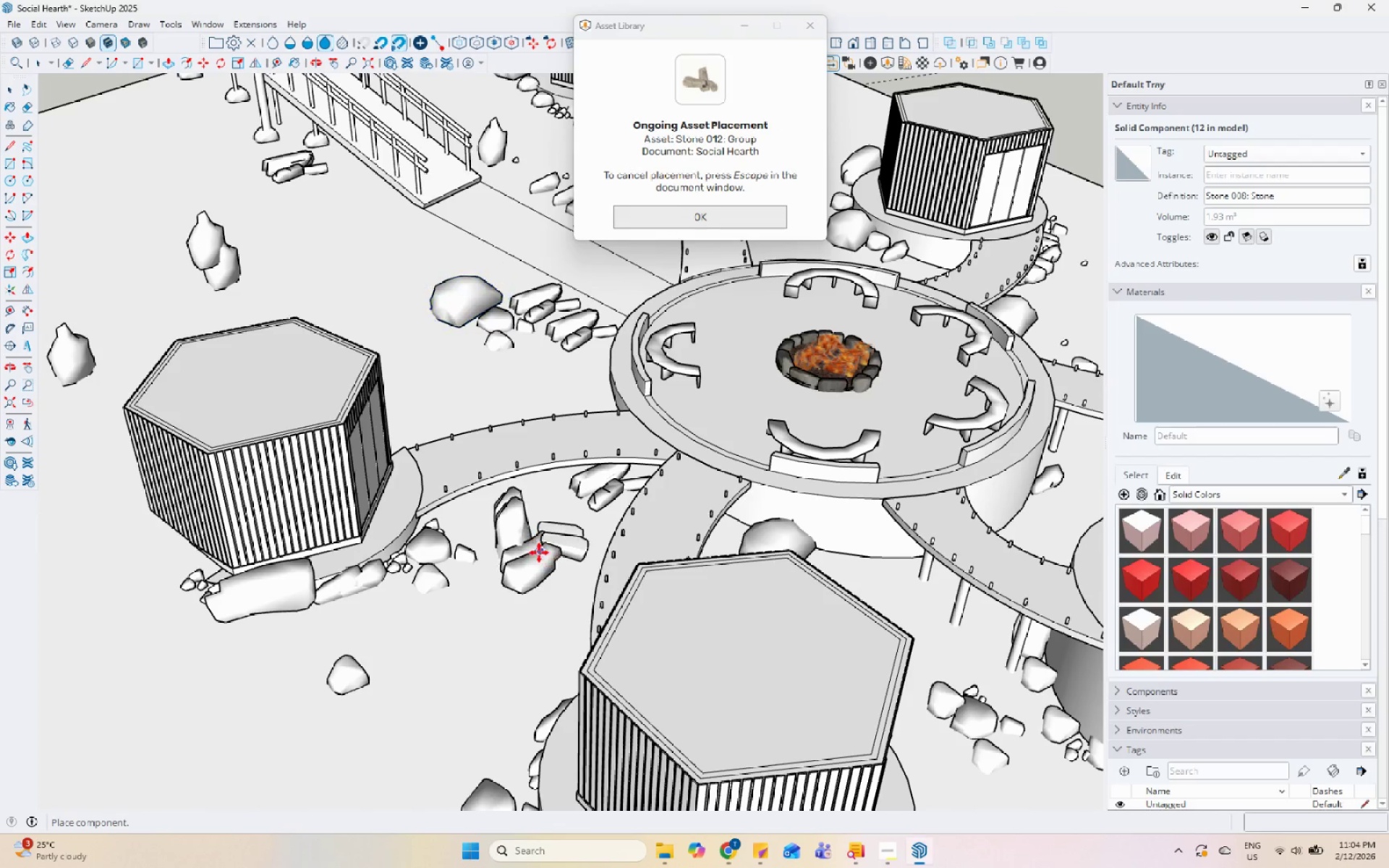 
key(Escape)
 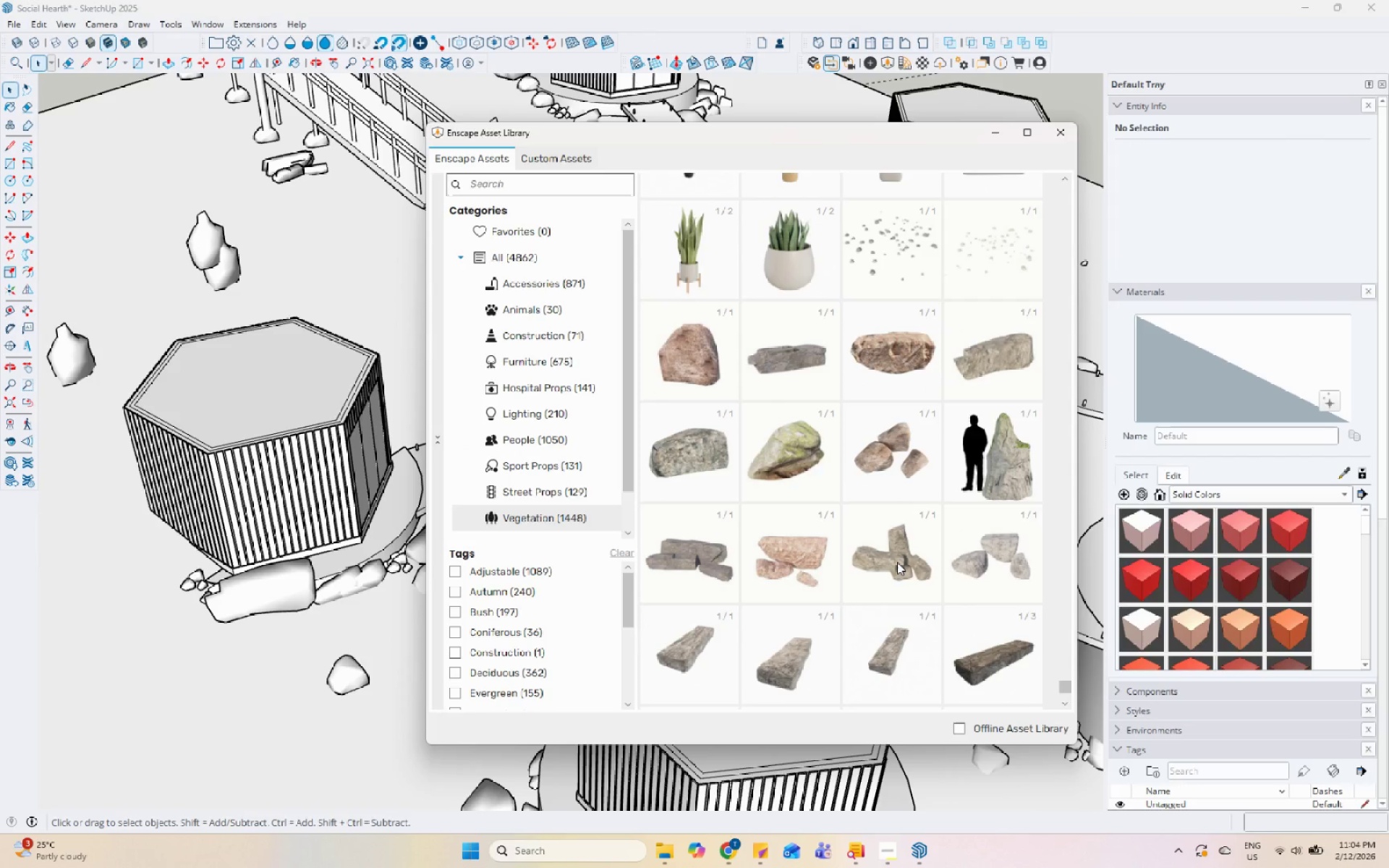 
double_click([904, 552])
 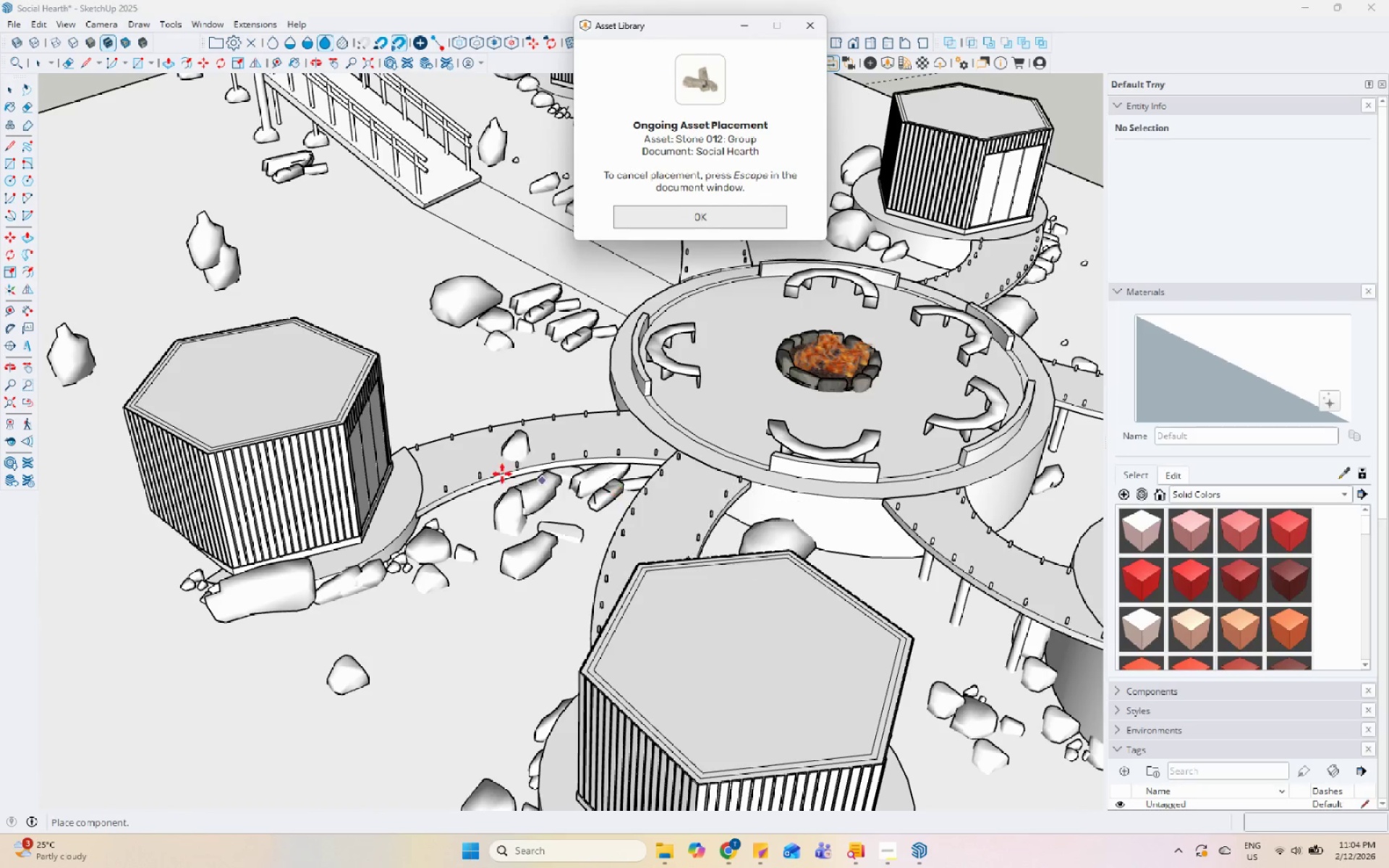 
scroll: coordinate [606, 653], scroll_direction: down, amount: 8.0
 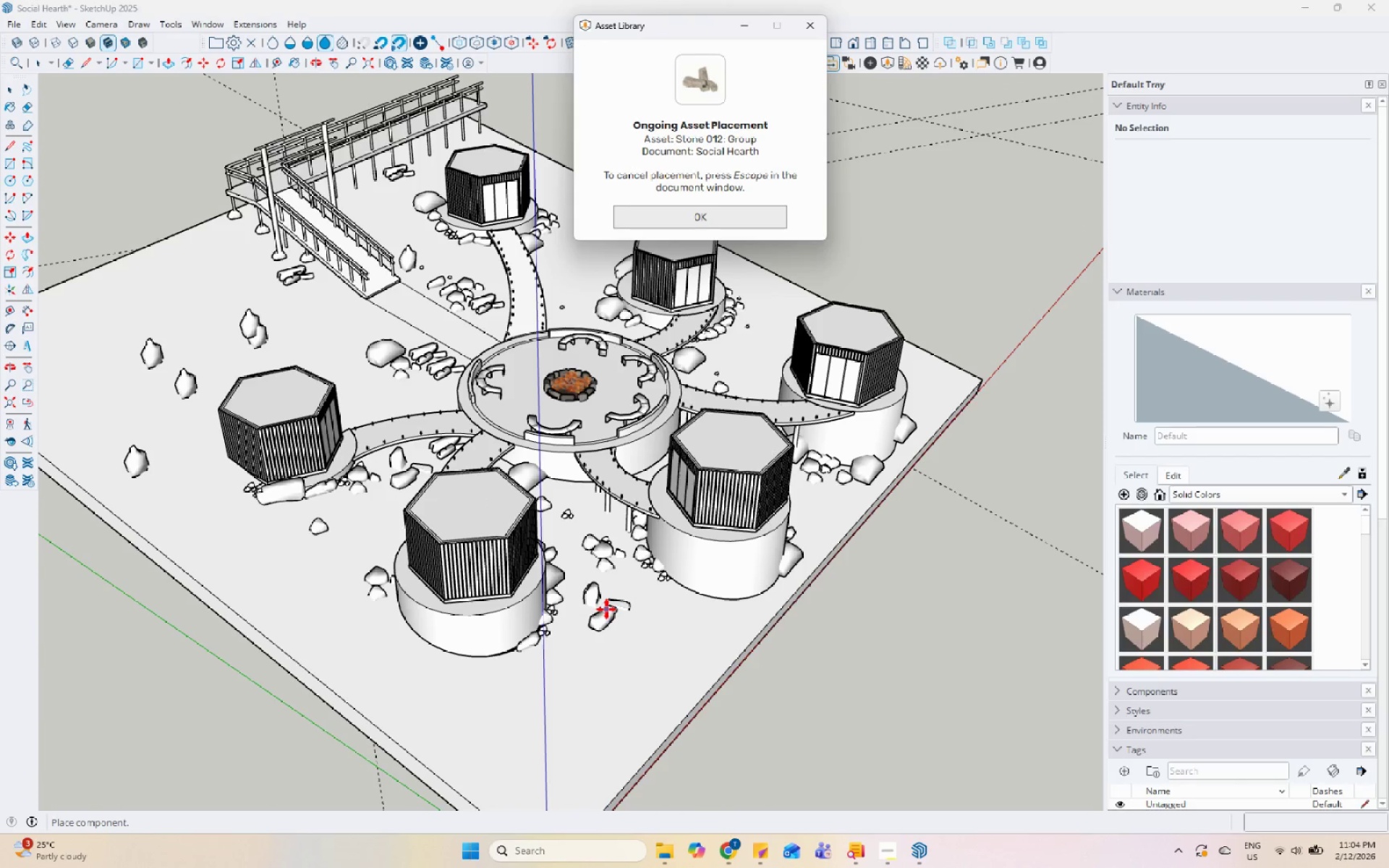 
left_click([600, 604])
 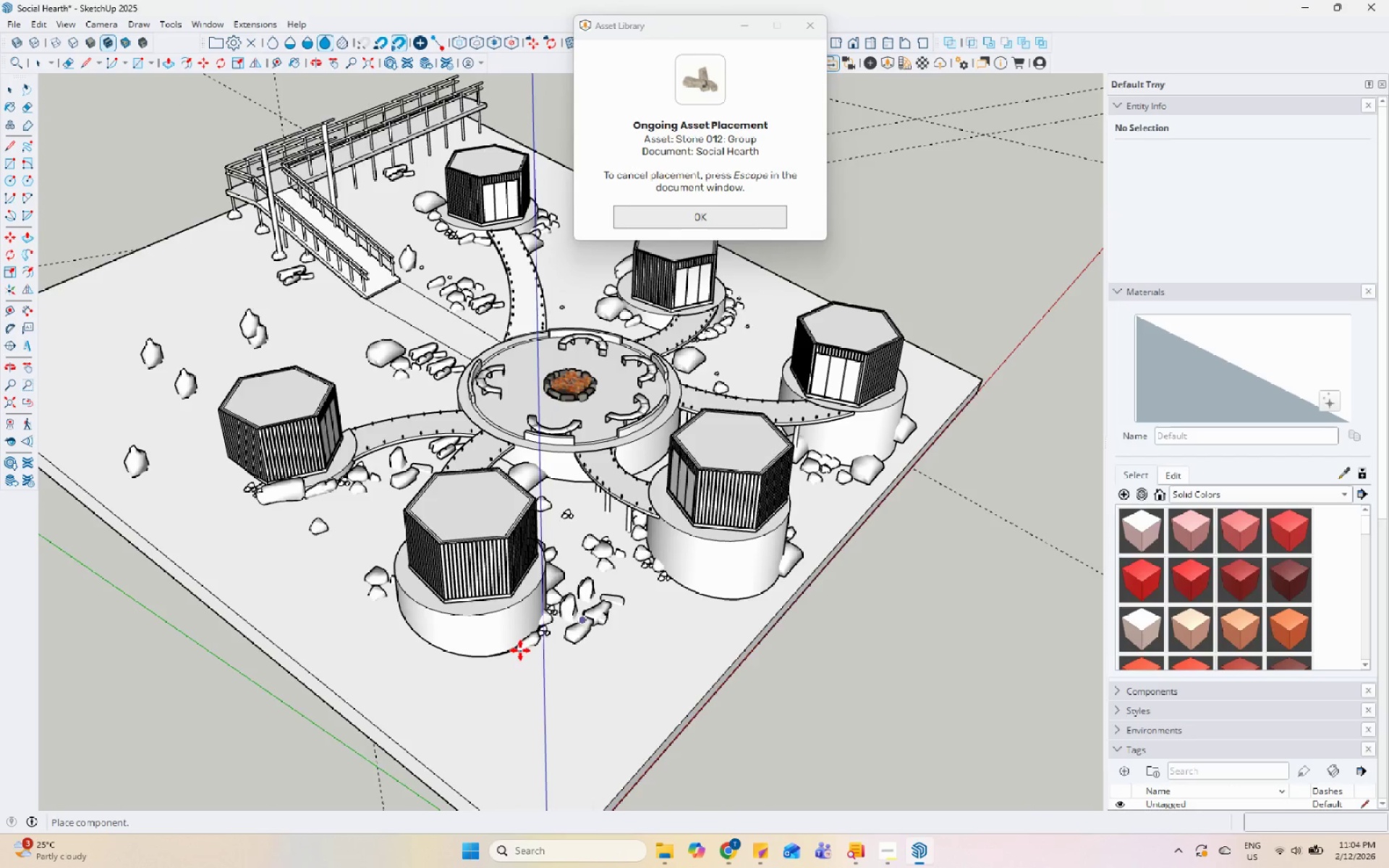 
scroll: coordinate [655, 443], scroll_direction: down, amount: 8.0
 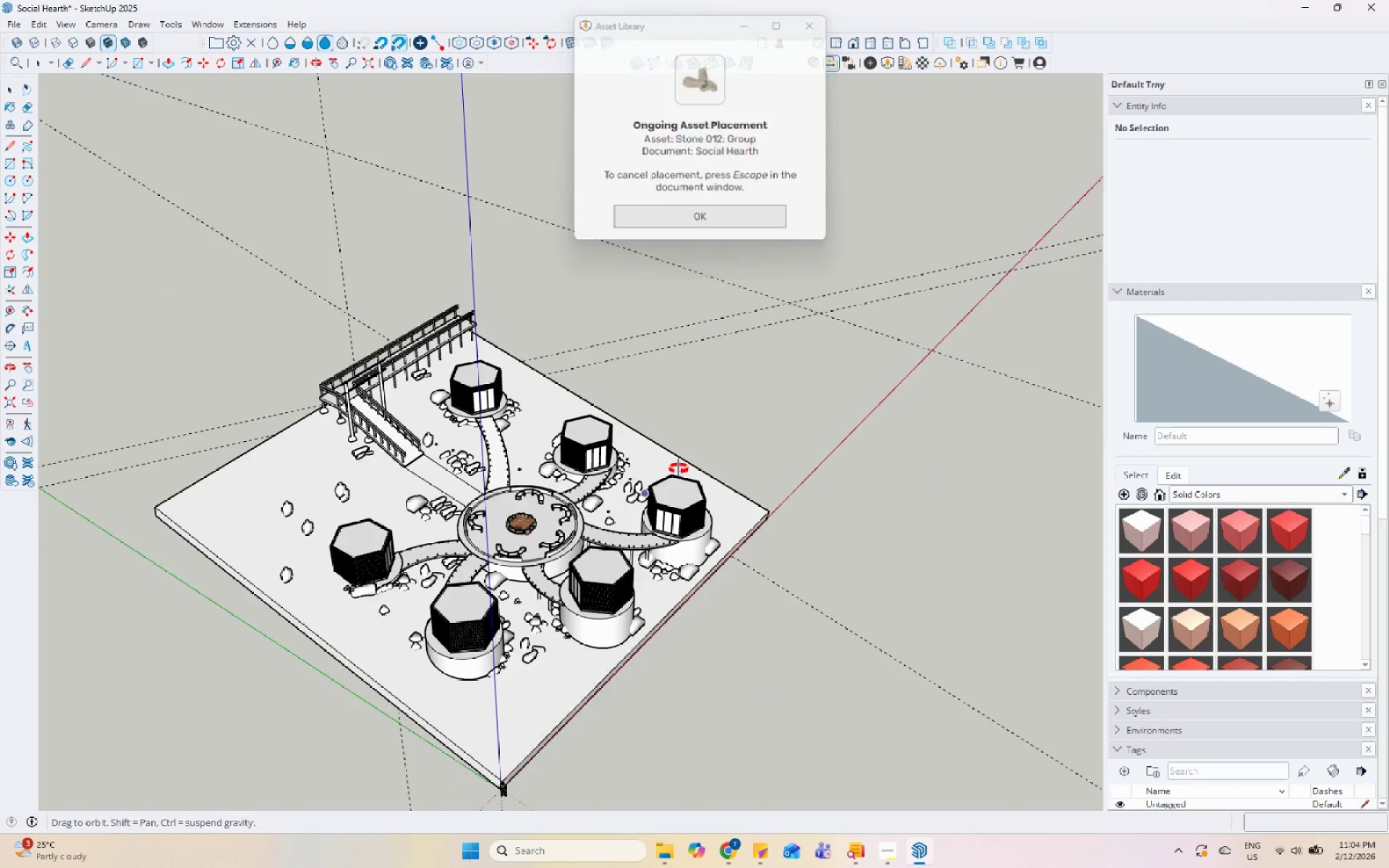 
key(Space)
 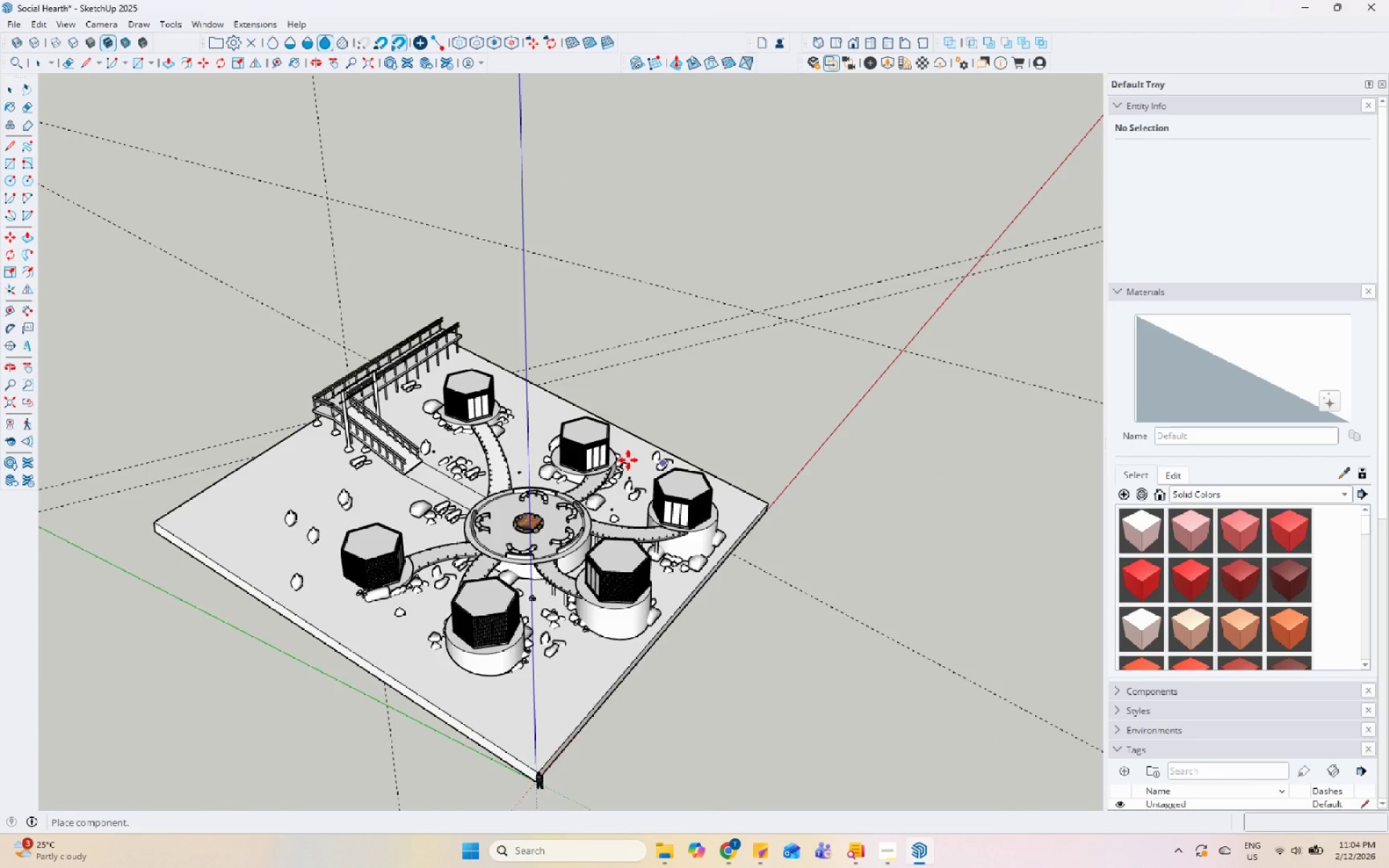 
scroll: coordinate [477, 441], scroll_direction: up, amount: 5.0
 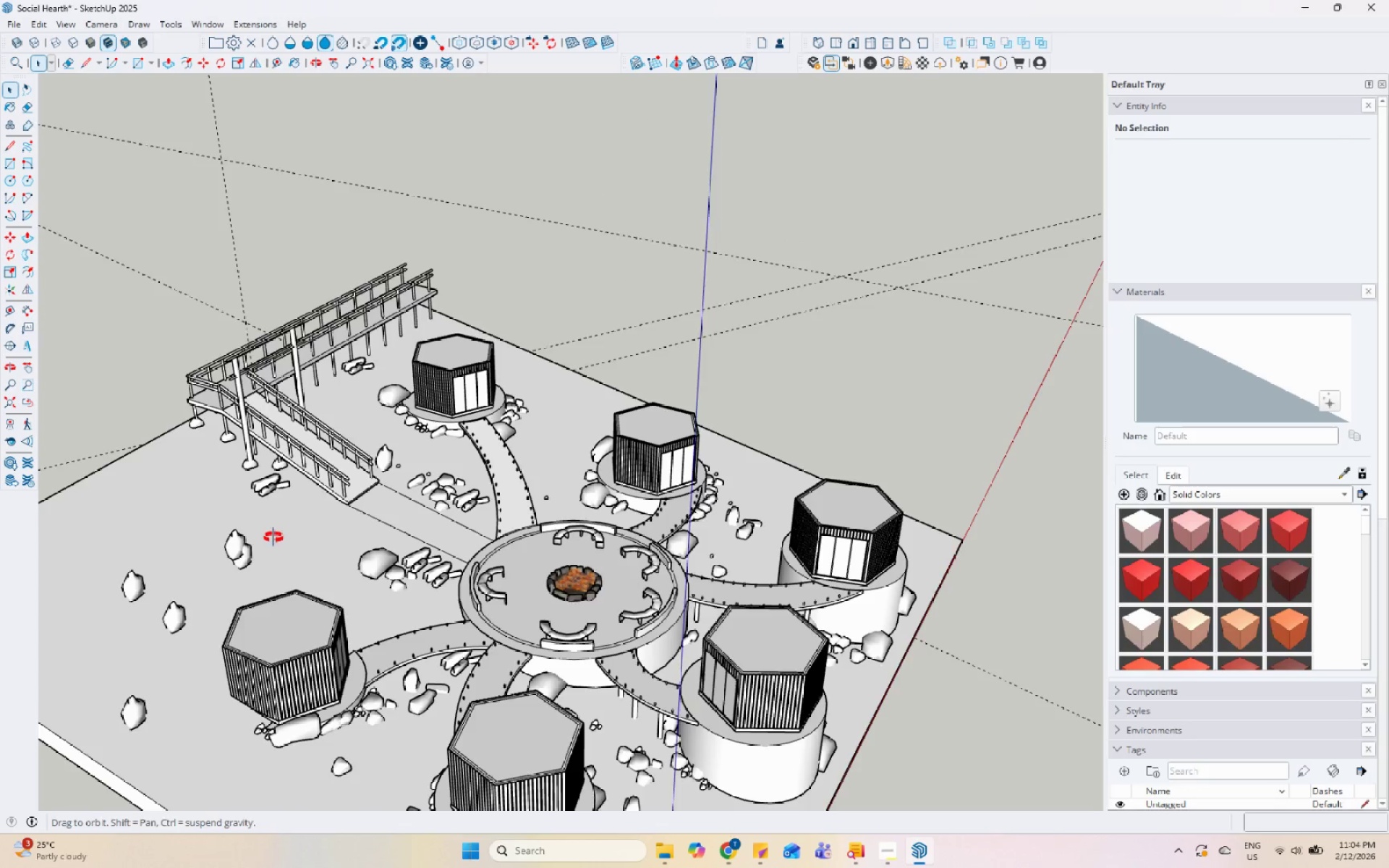 
left_click([253, 537])
 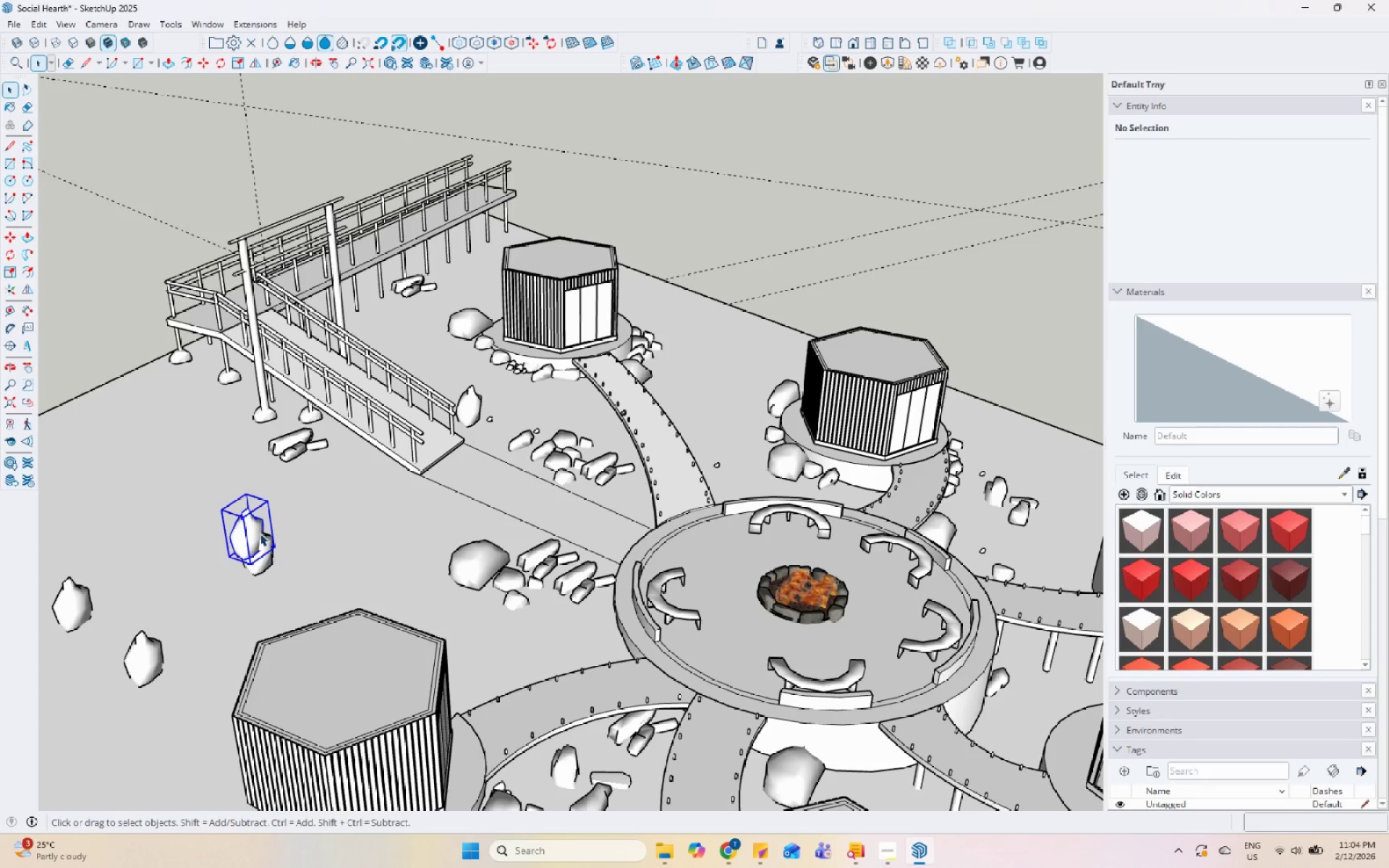 
scroll: coordinate [221, 561], scroll_direction: up, amount: 5.0
 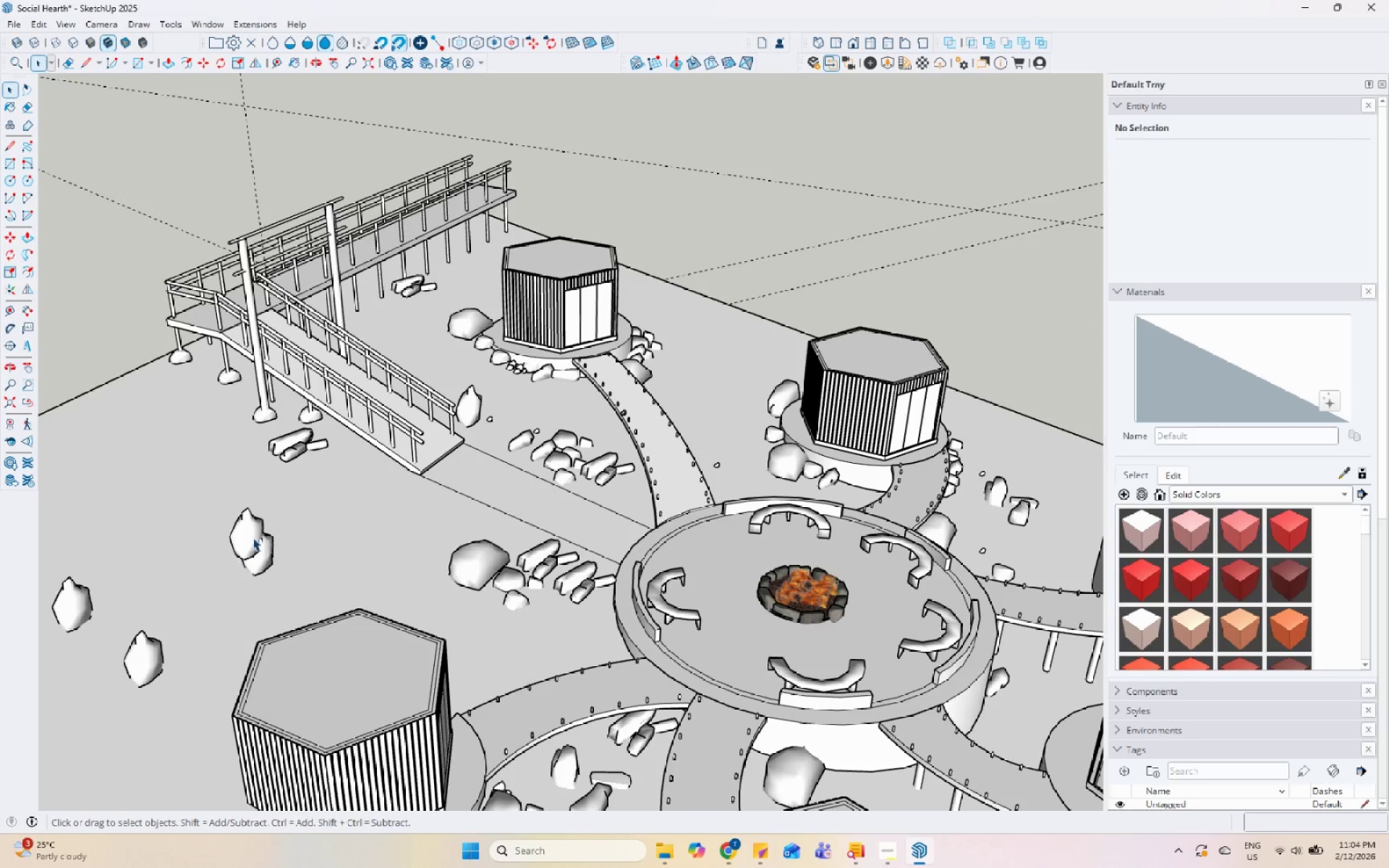 
key(M)
 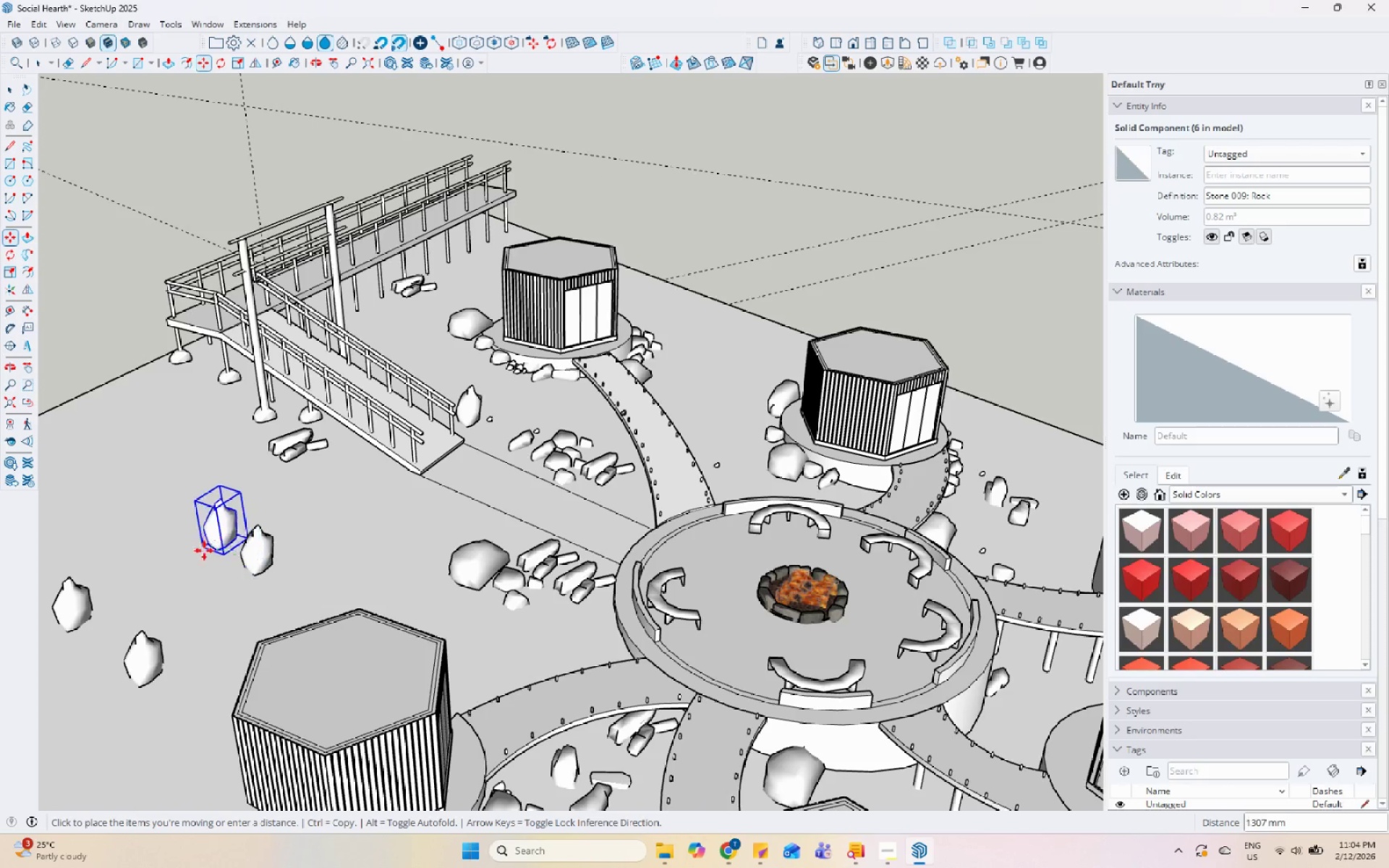 
double_click([173, 544])
 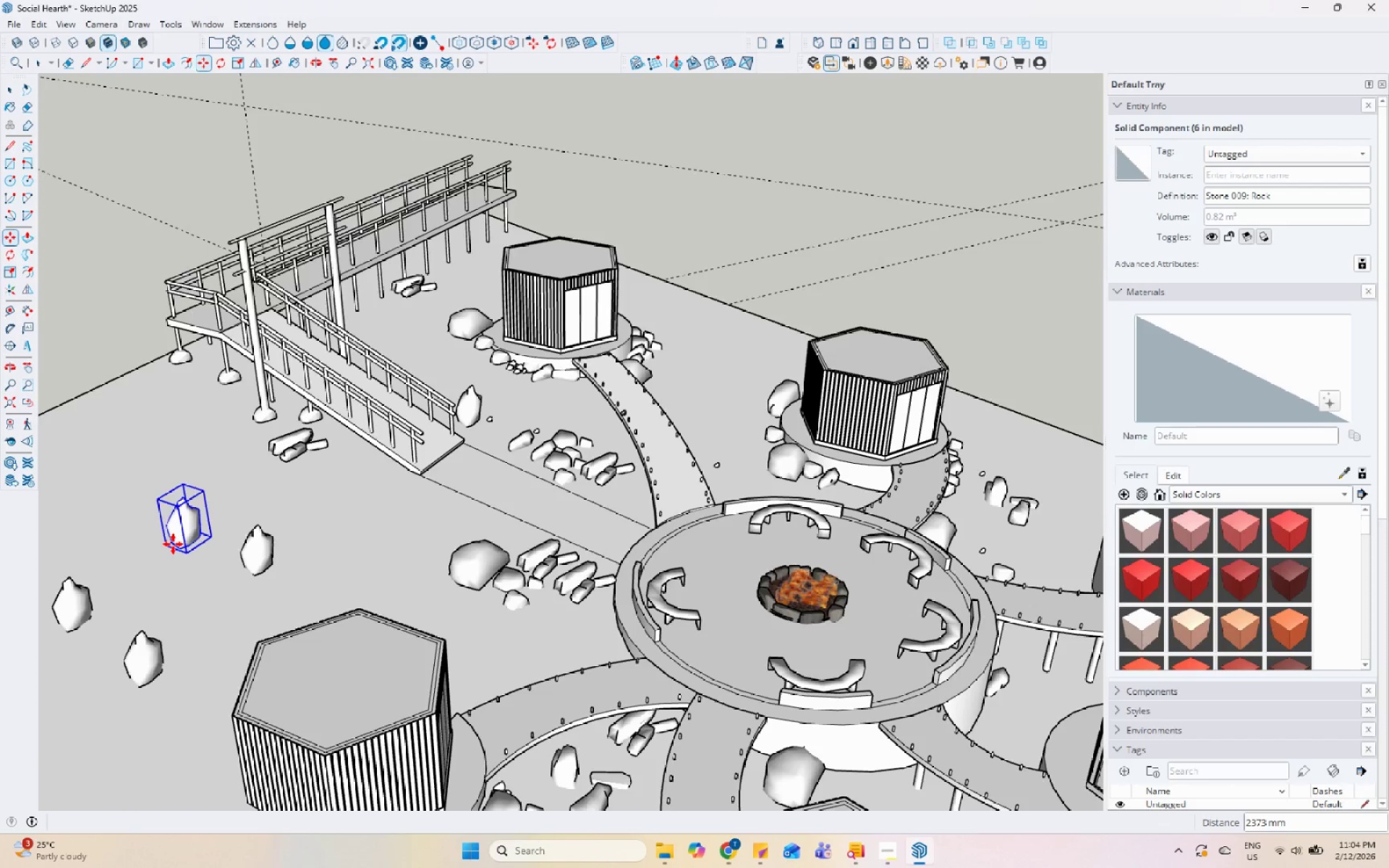 
key(Space)
 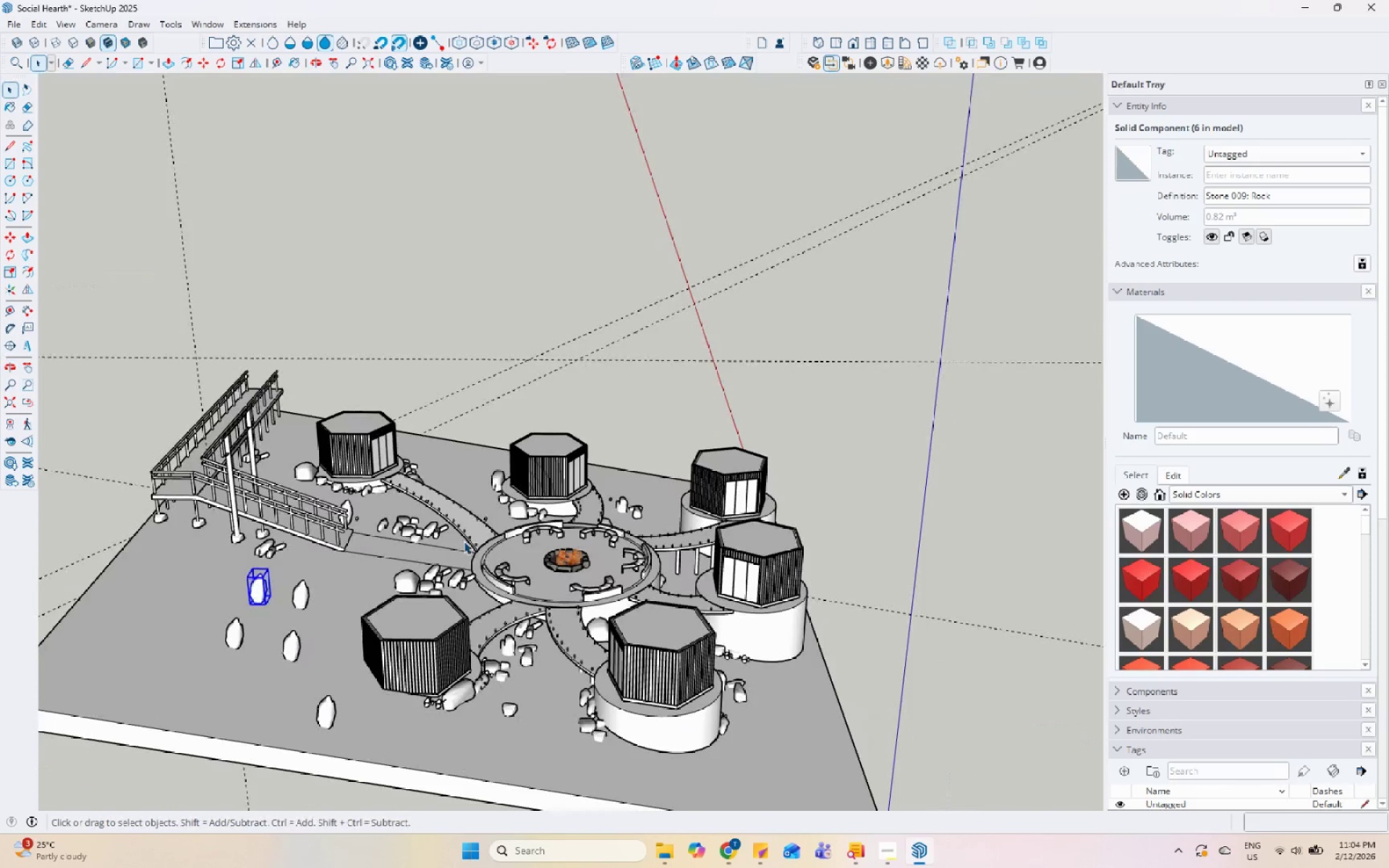 
scroll: coordinate [385, 484], scroll_direction: down, amount: 8.0
 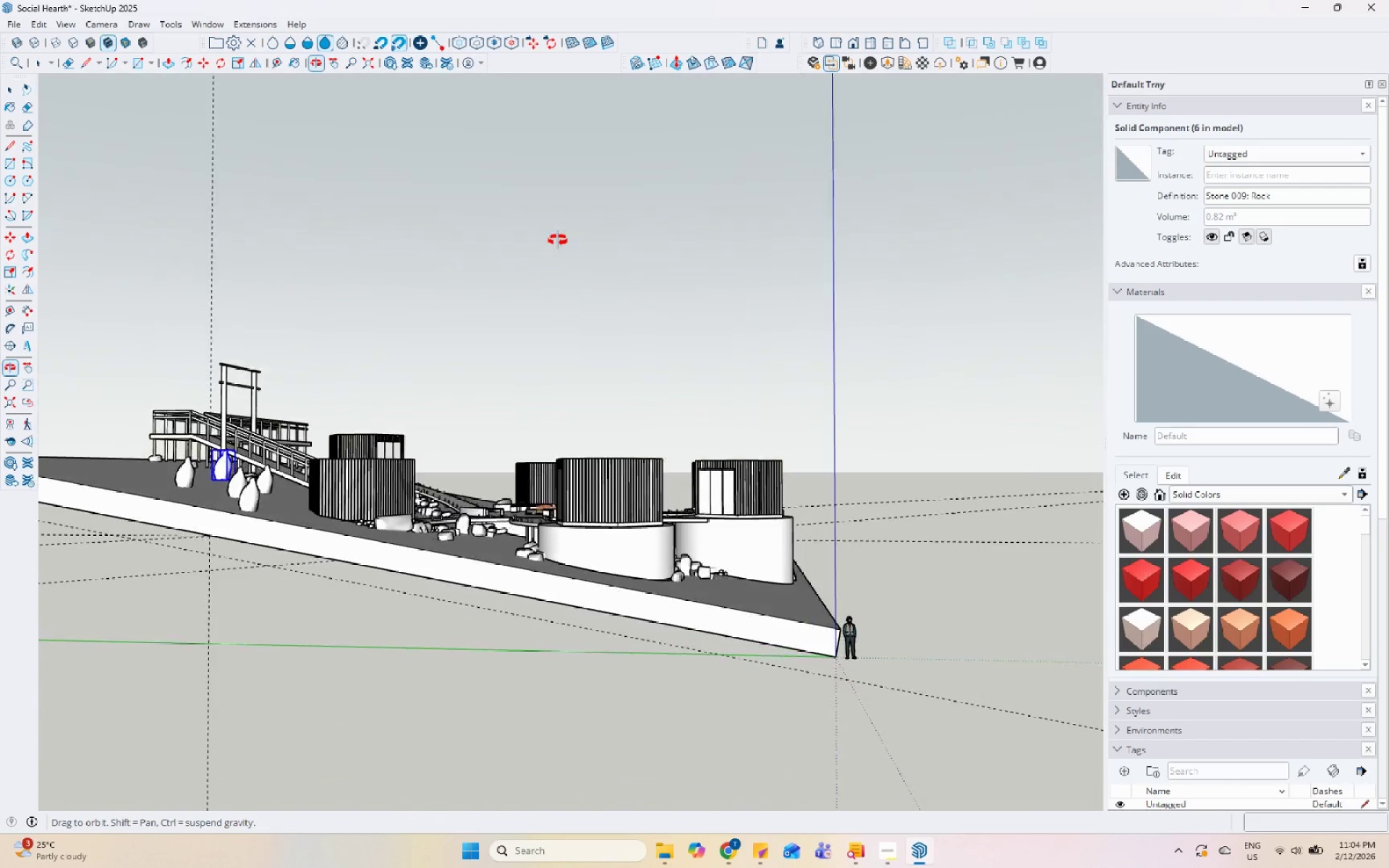 
left_click([295, 640])
 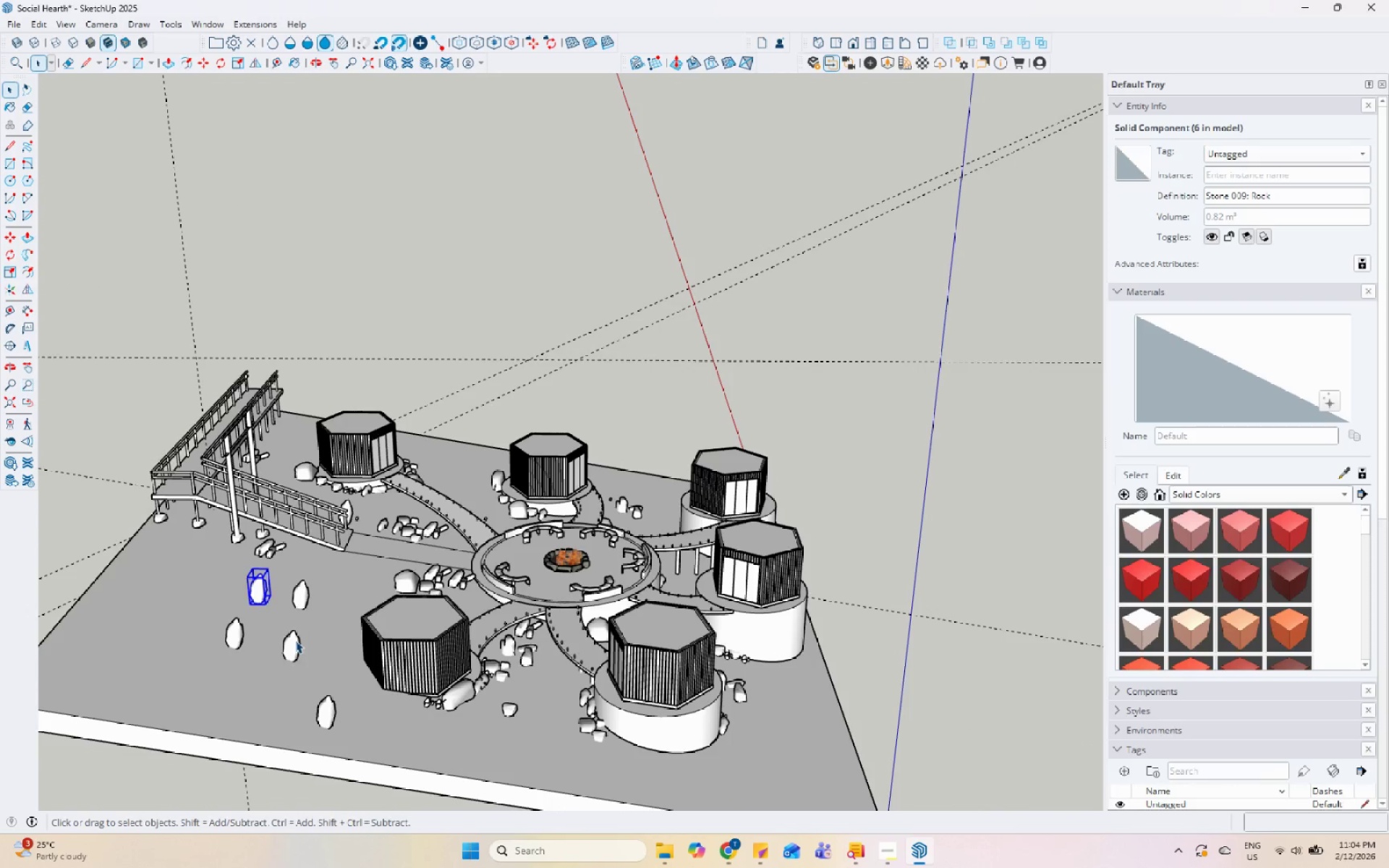 
right_click([295, 640])
 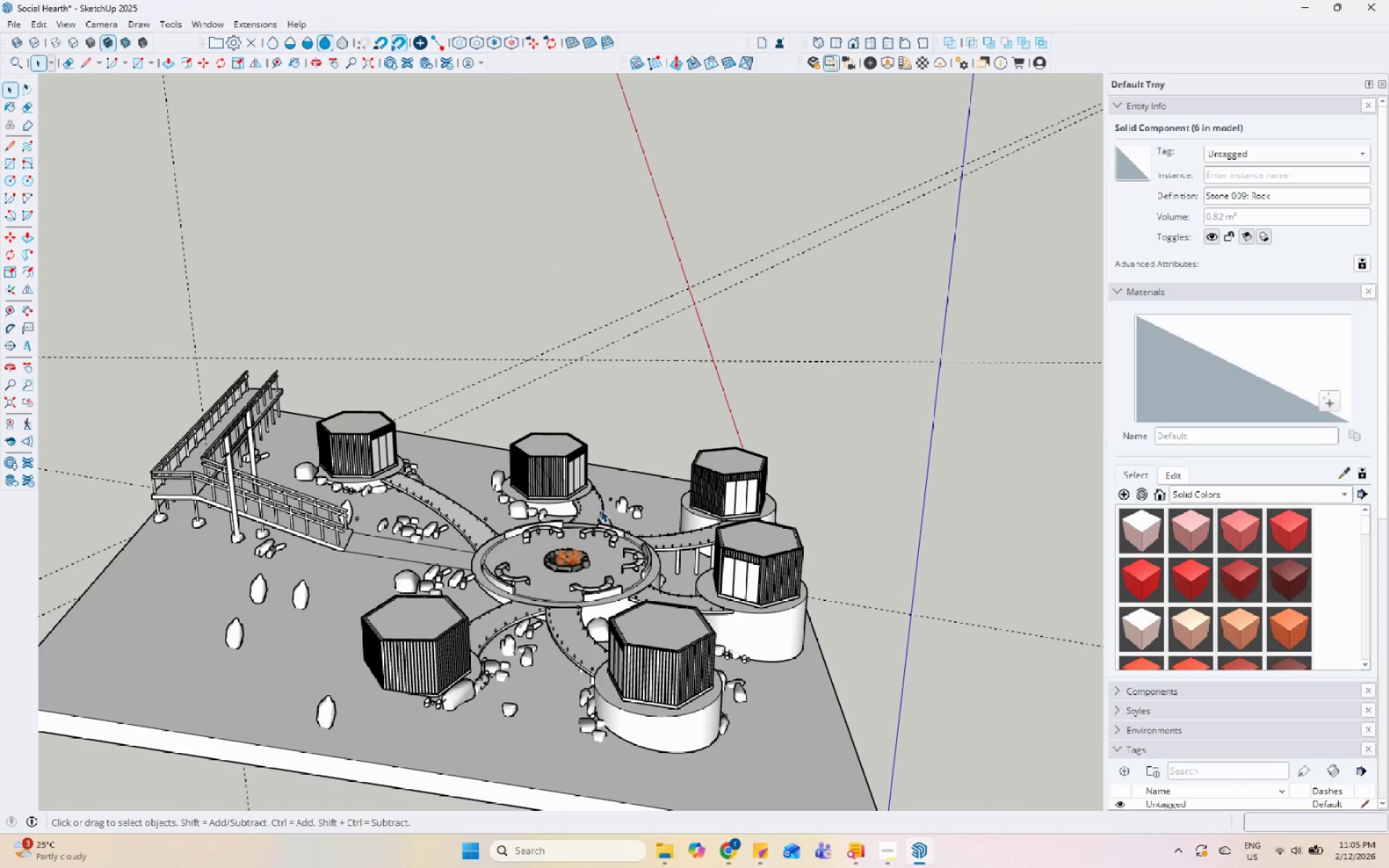 
scroll: coordinate [439, 613], scroll_direction: up, amount: 4.0
 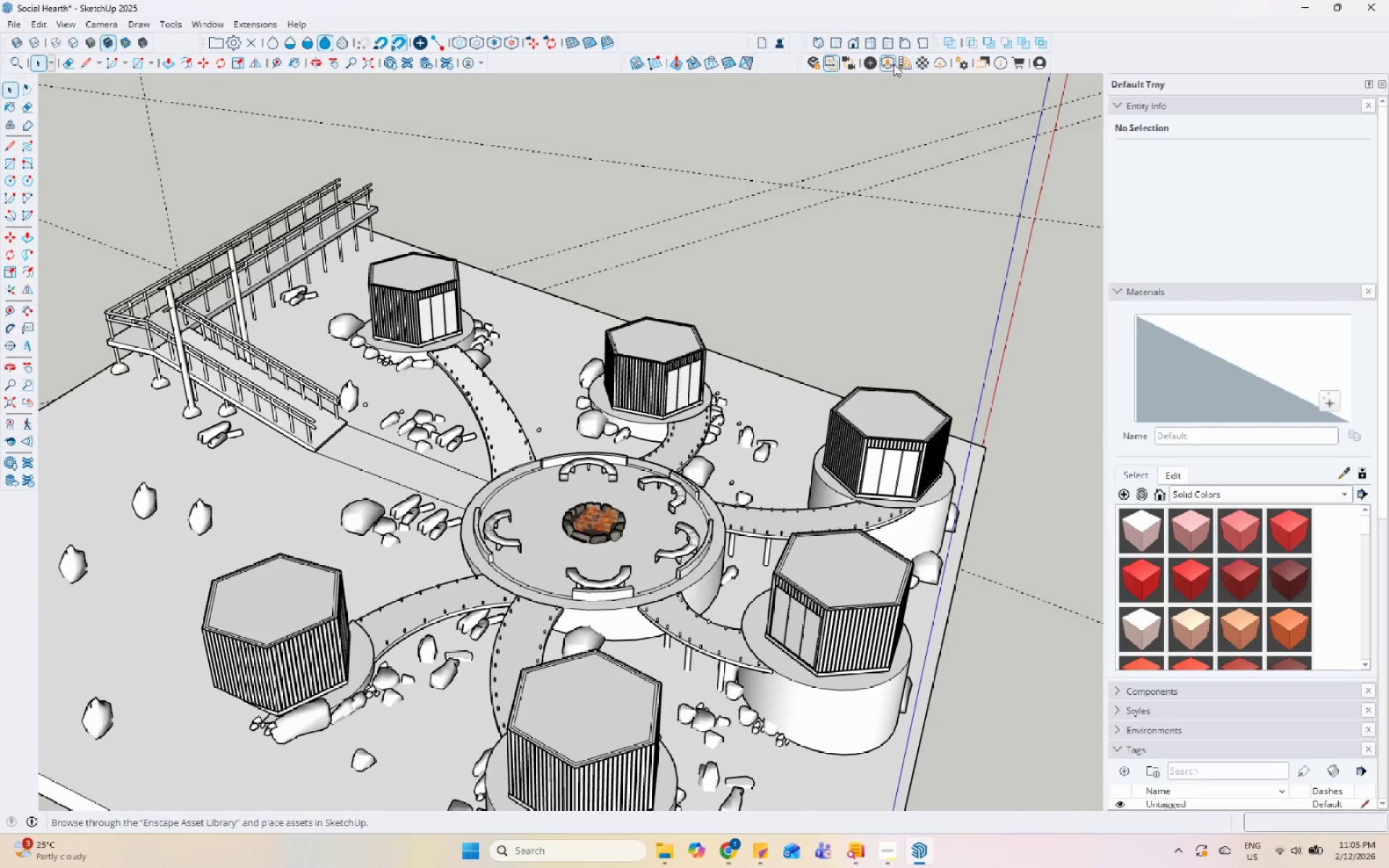 
left_click([883, 63])
 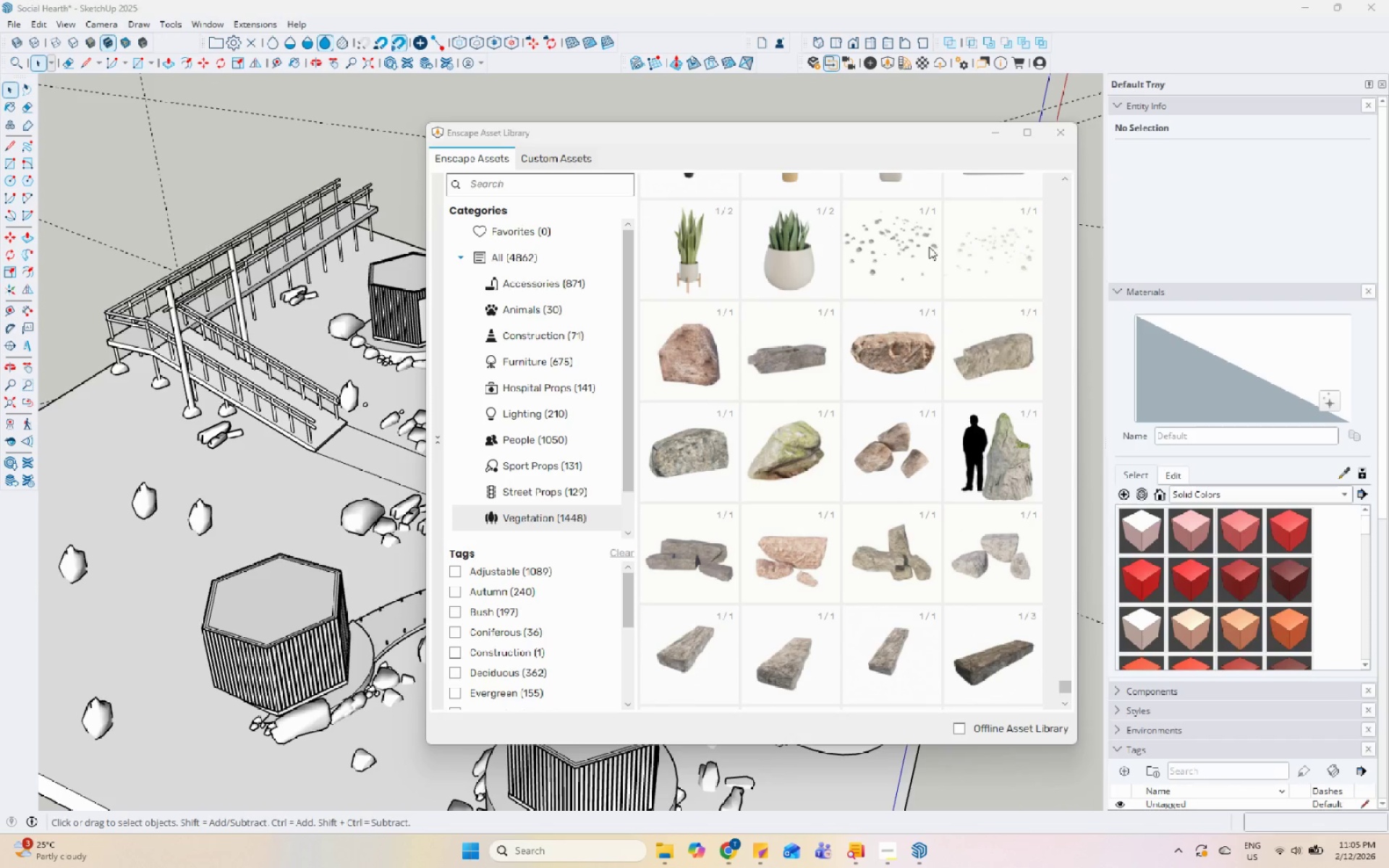 
left_click([922, 246])
 